 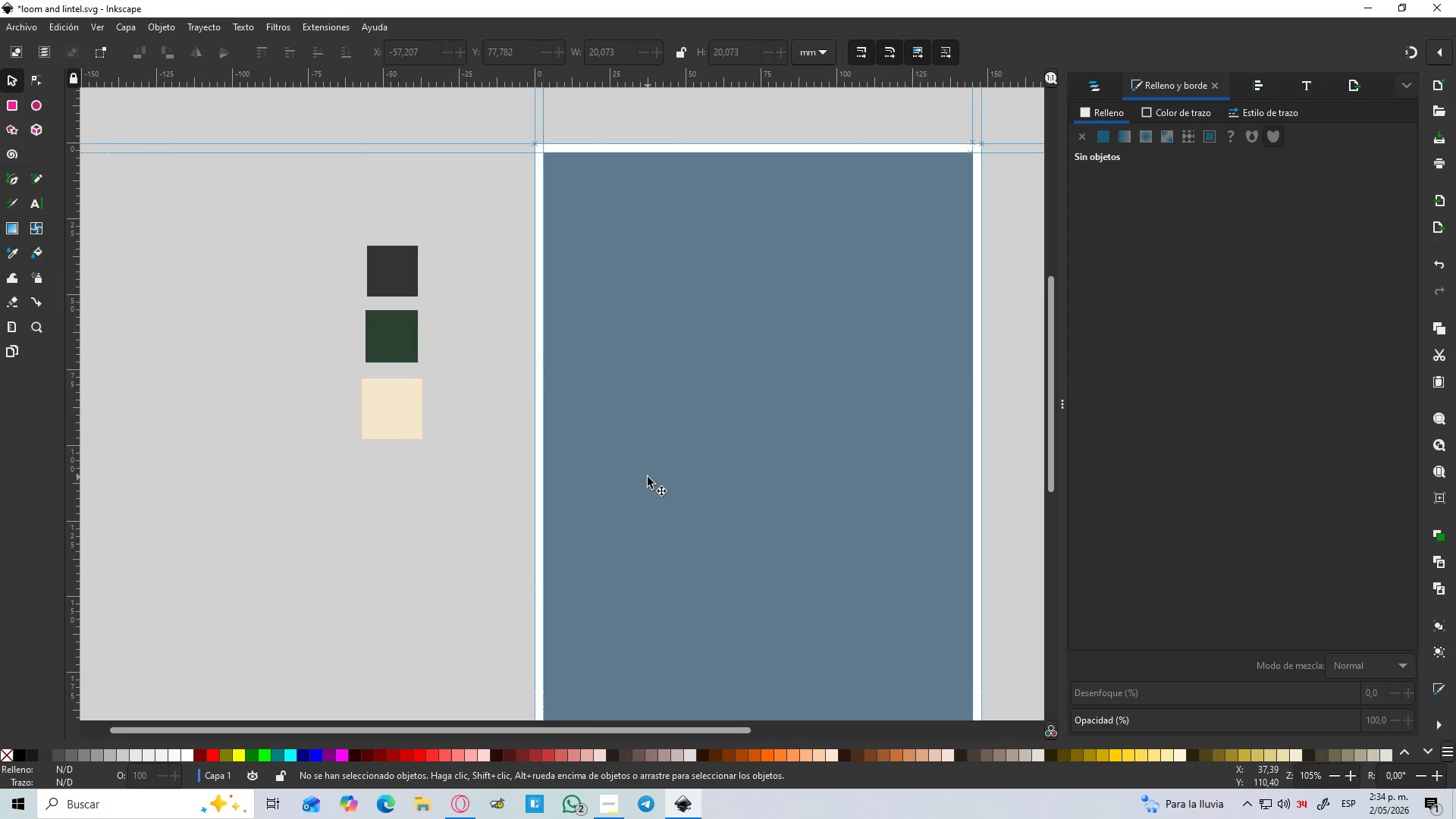 
left_click([13, 69])
 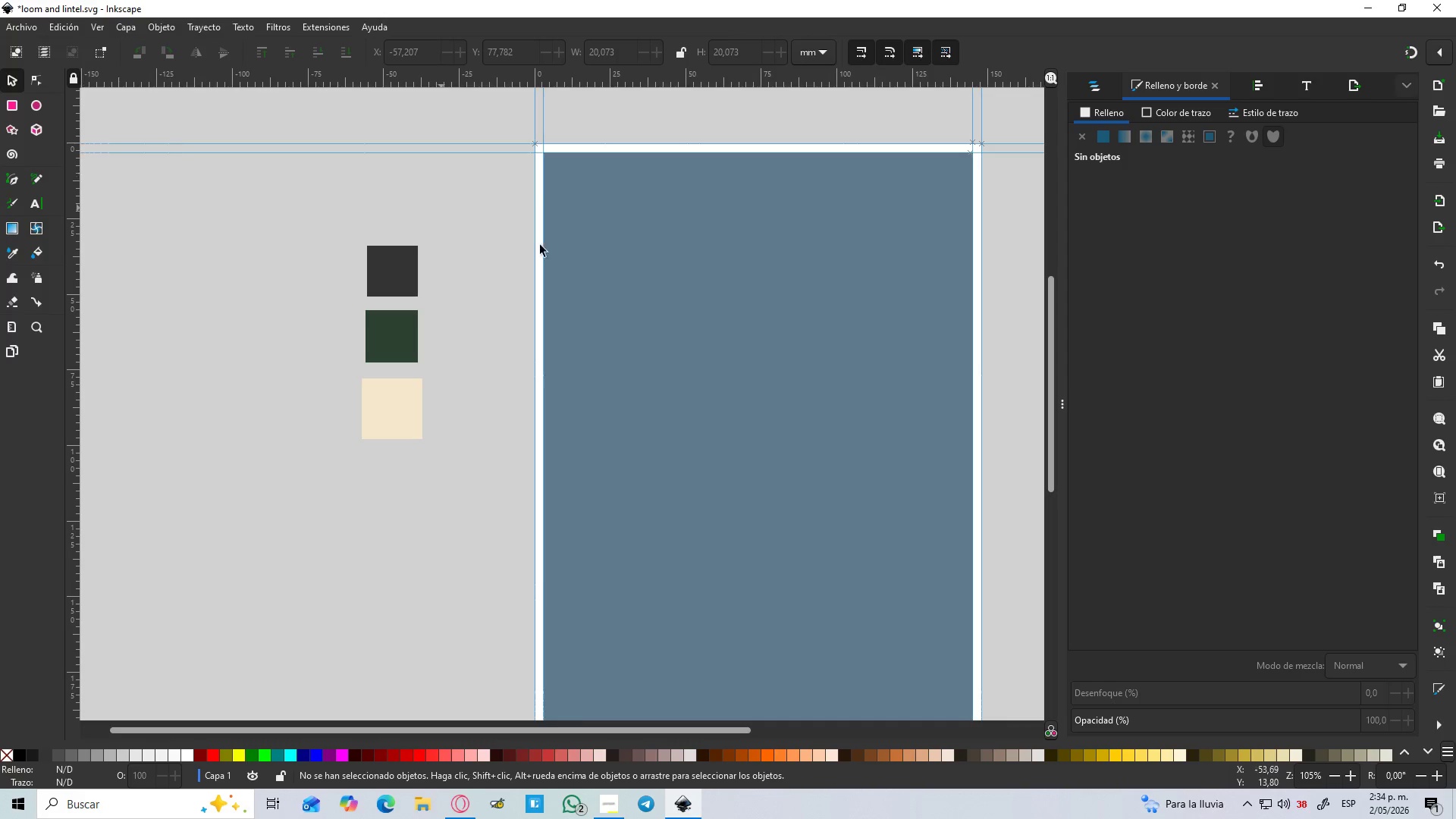 
left_click([612, 270])
 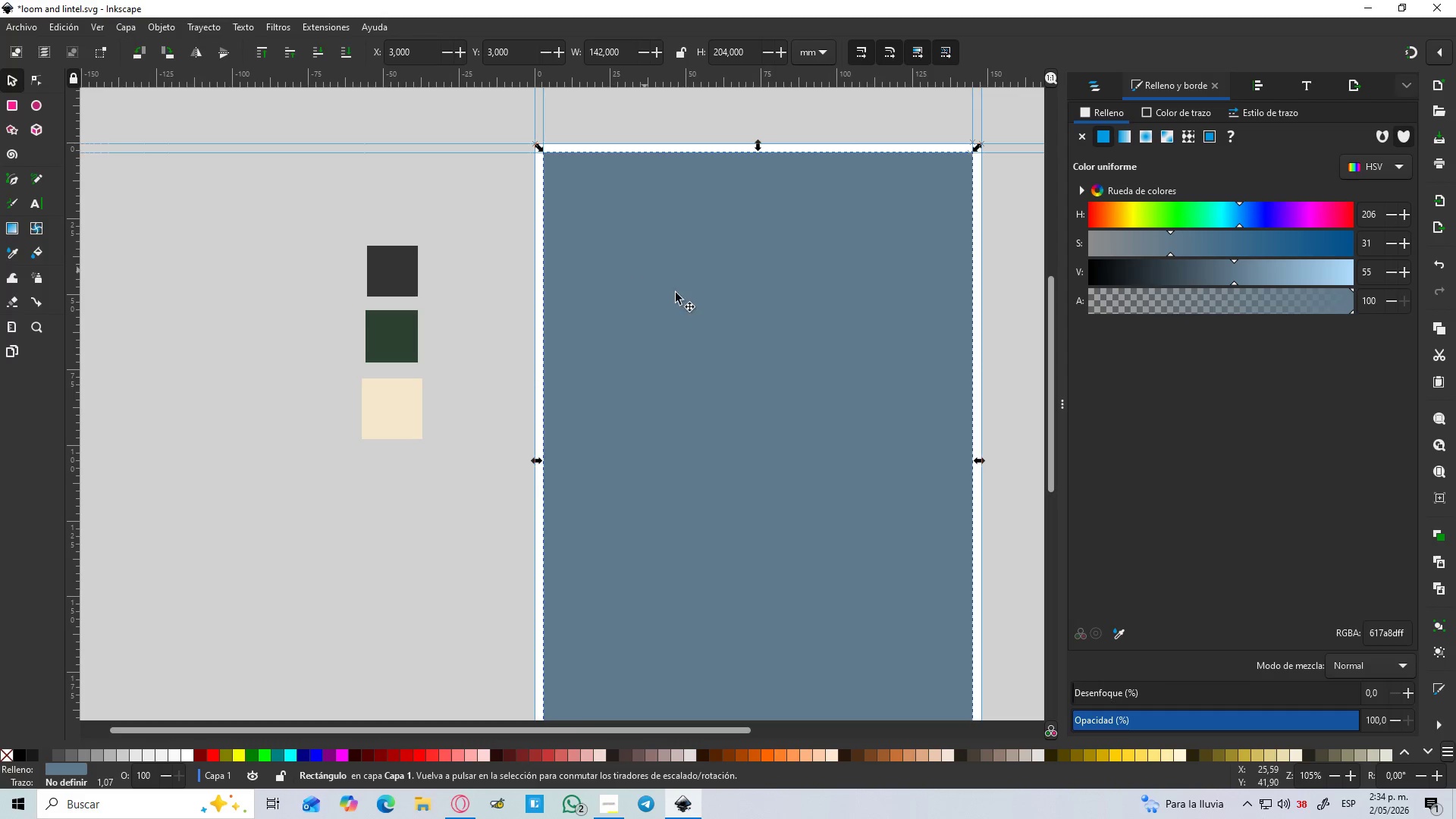 
hold_key(key=Space, duration=0.62)
 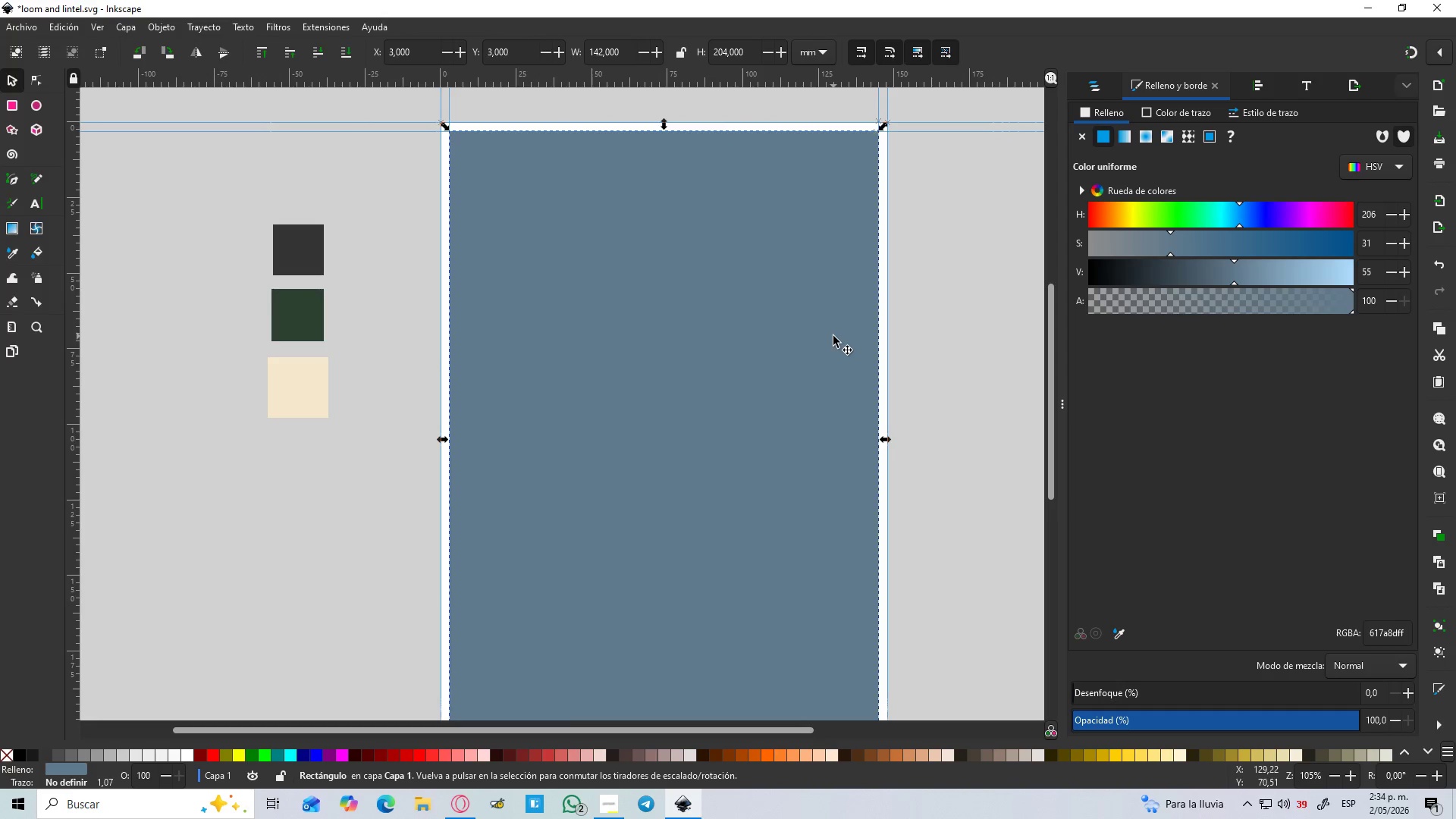 
hold_key(key=ControlLeft, duration=1.5)
 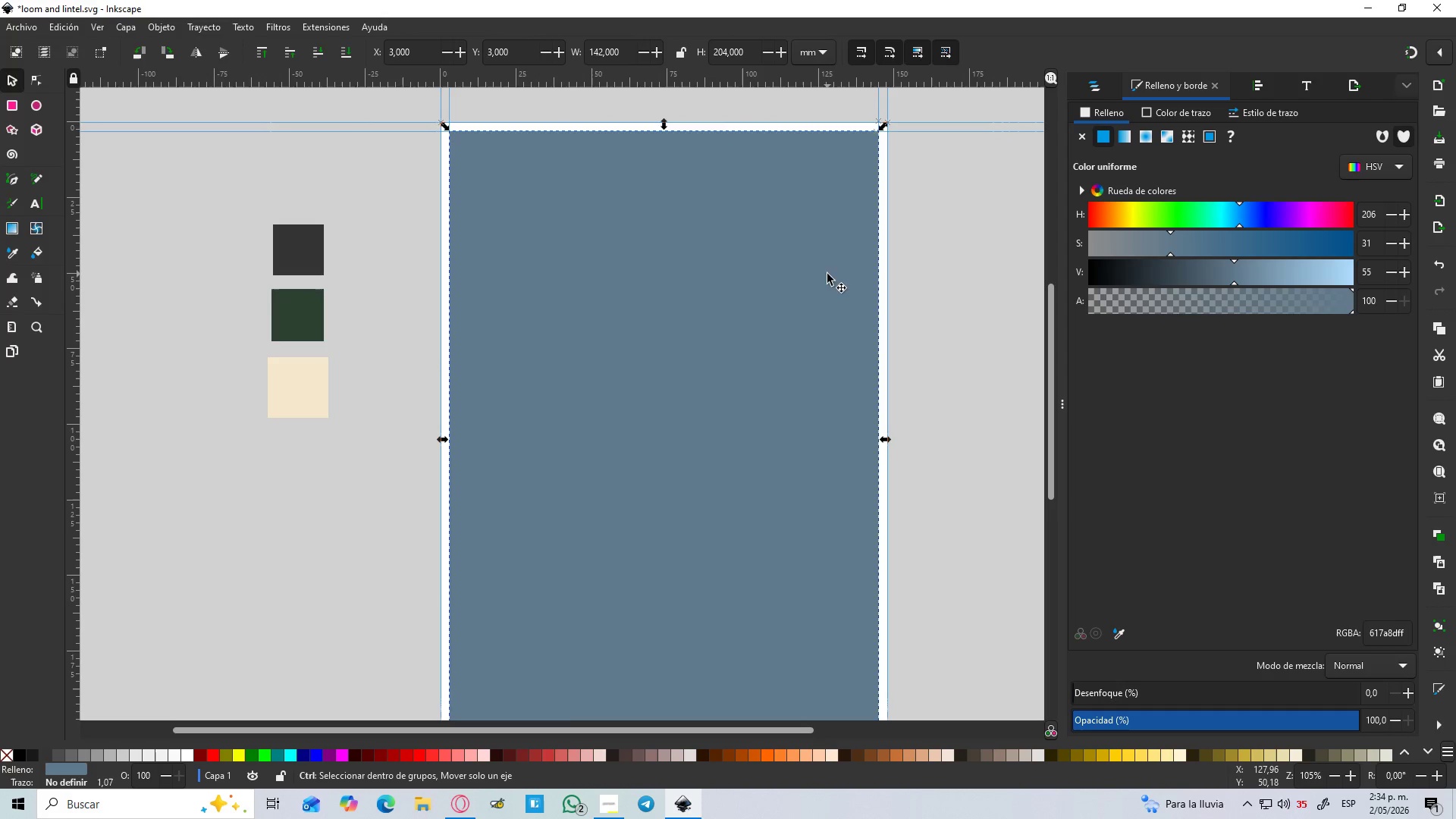 
key(Control+D)
 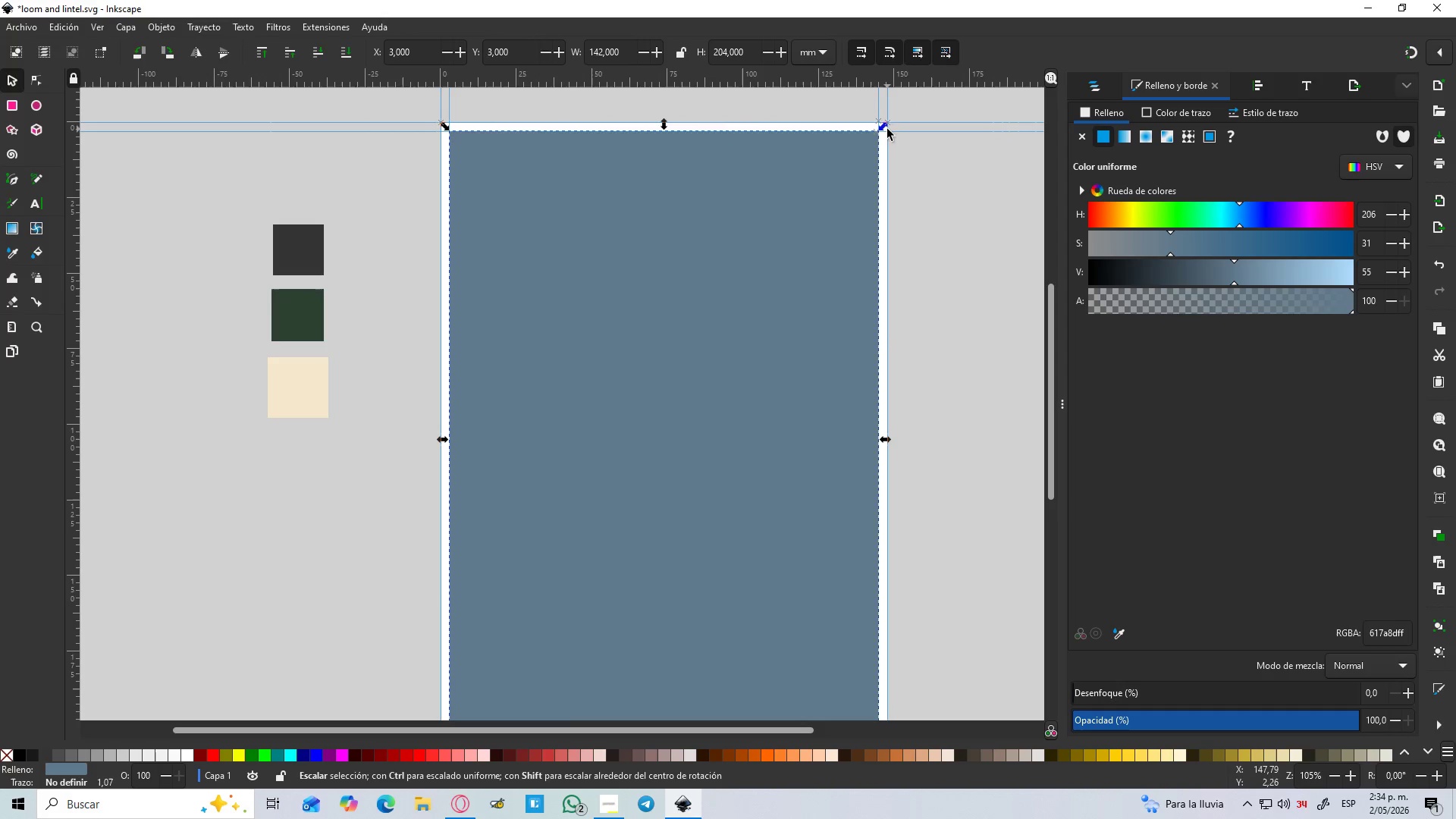 
hold_key(key=ControlLeft, duration=7.36)
left_click_drag(start_coordinate=[886, 128], to_coordinate=[868, 146])
 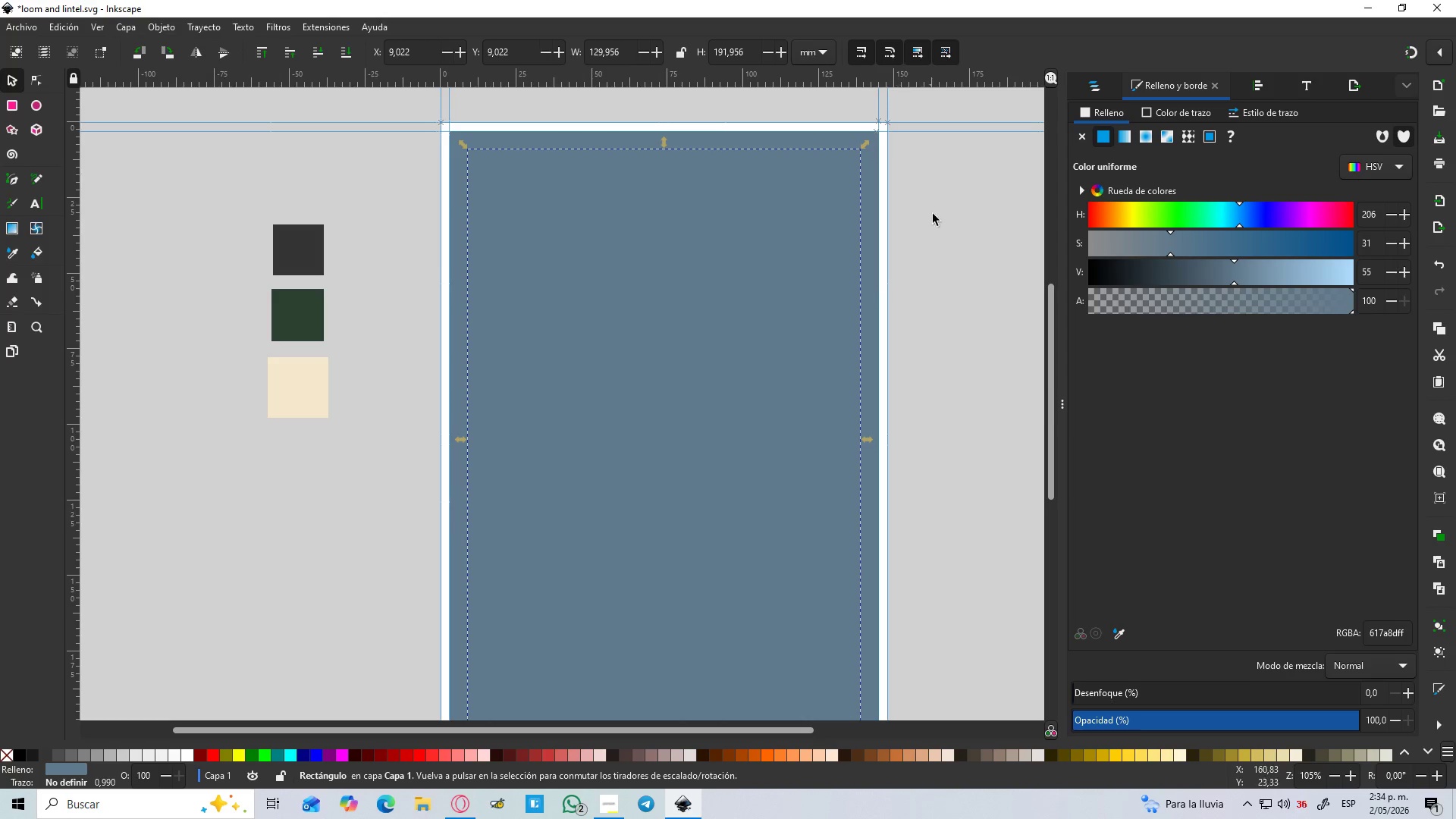 
hold_key(key=ShiftLeft, duration=1.5)
 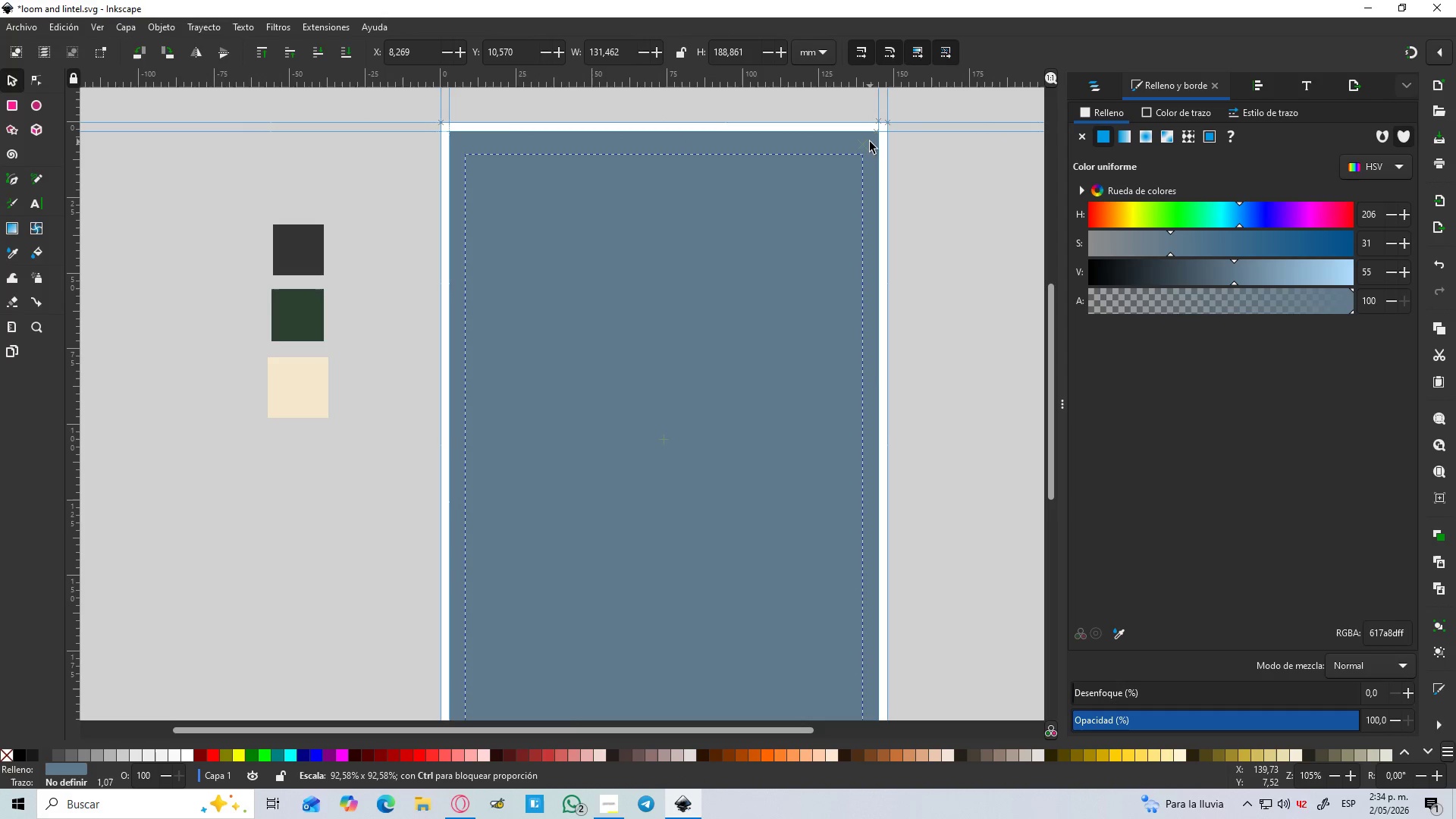 
hold_key(key=ShiftLeft, duration=1.52)
 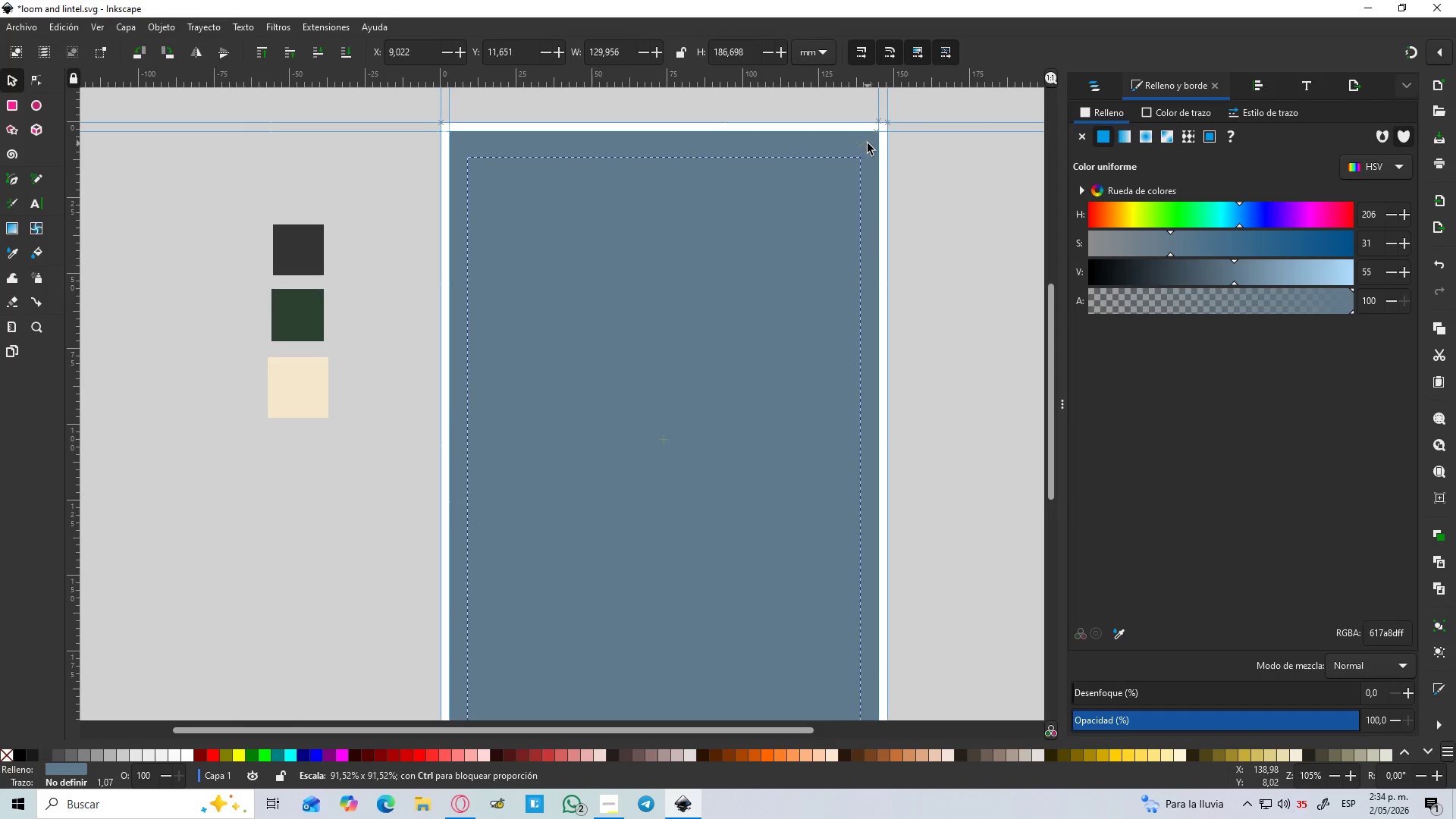 
hold_key(key=ShiftLeft, duration=0.88)
 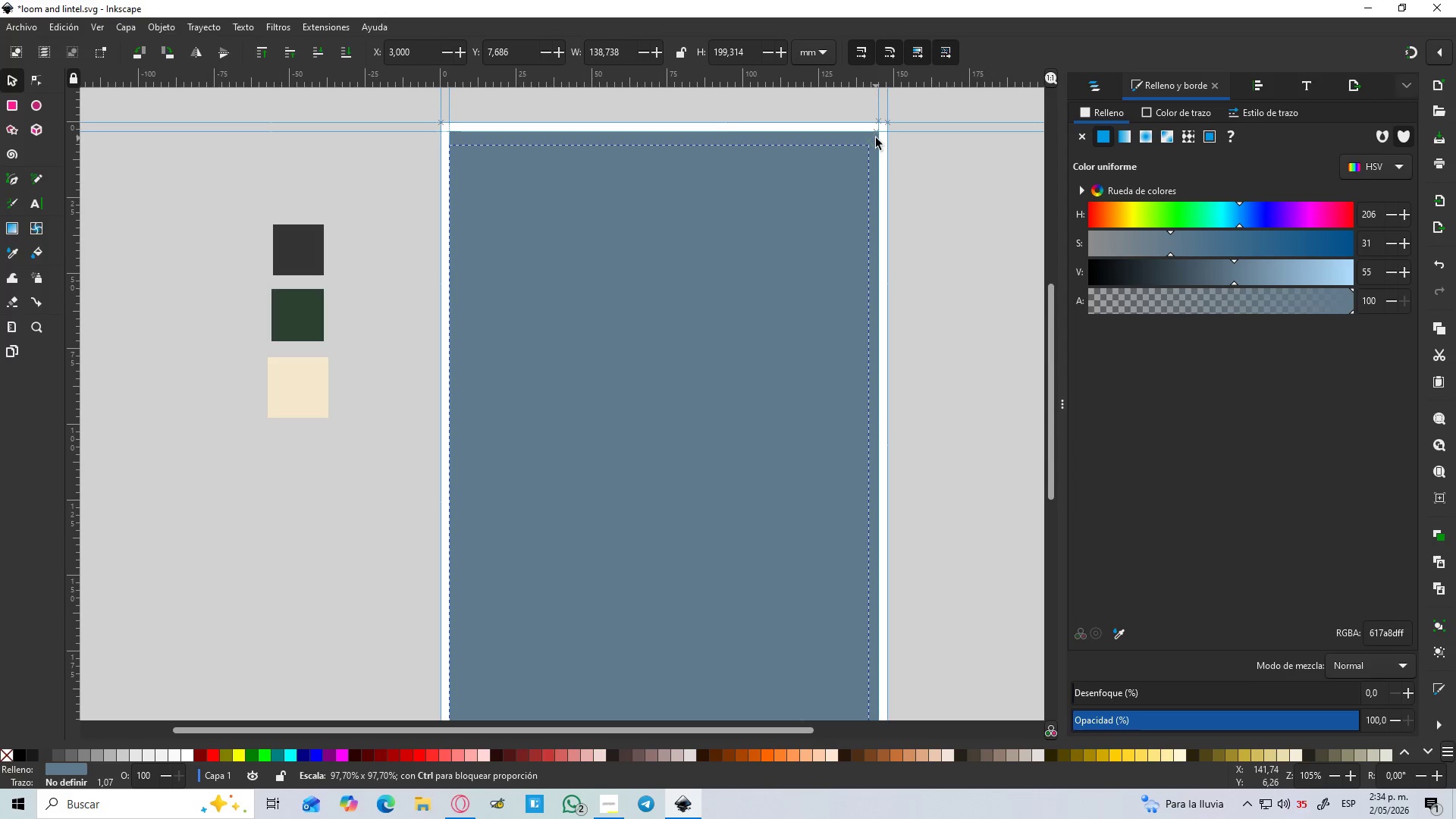 
hold_key(key=ShiftLeft, duration=1.5)
 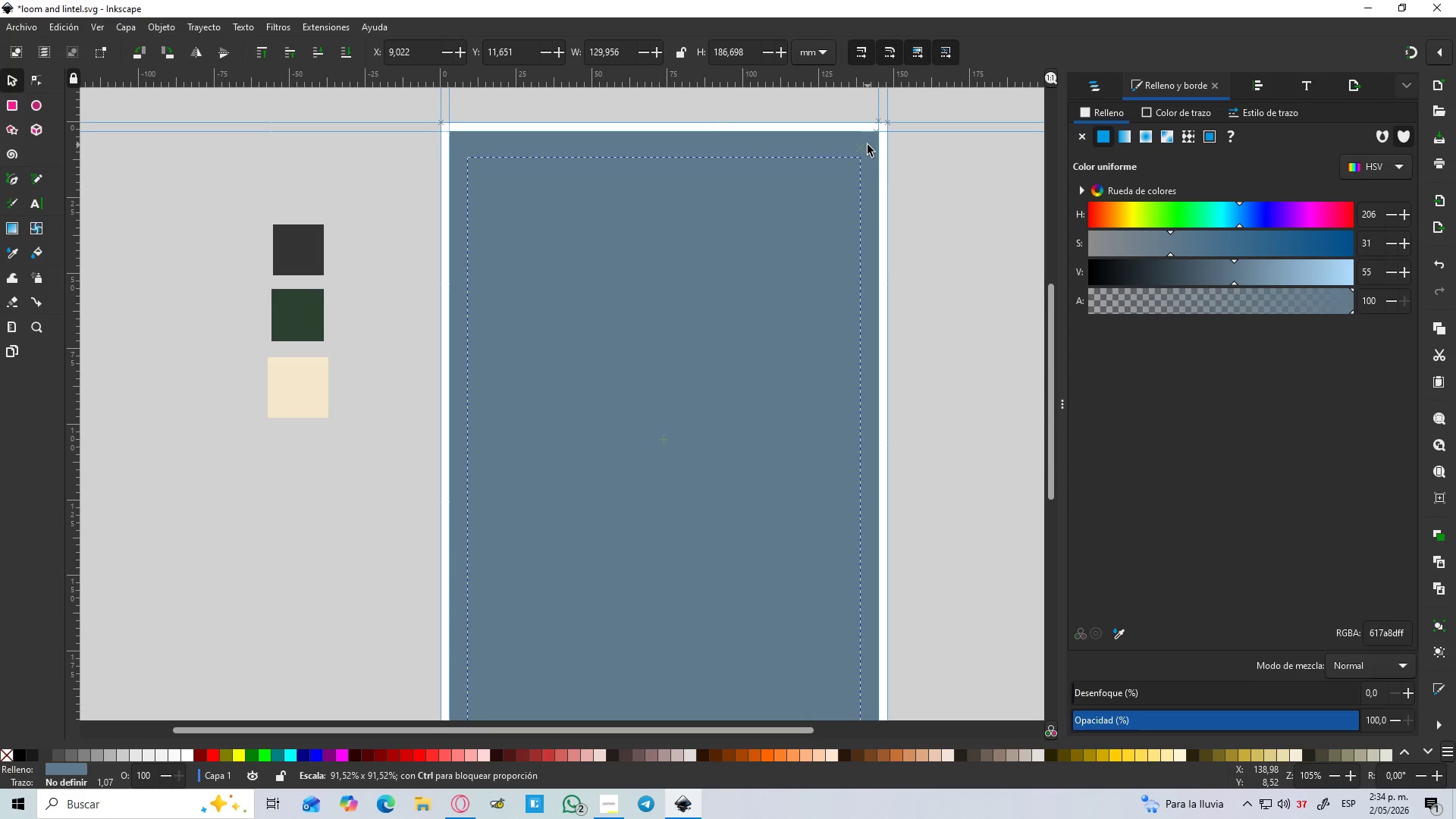 
hold_key(key=ShiftLeft, duration=1.5)
 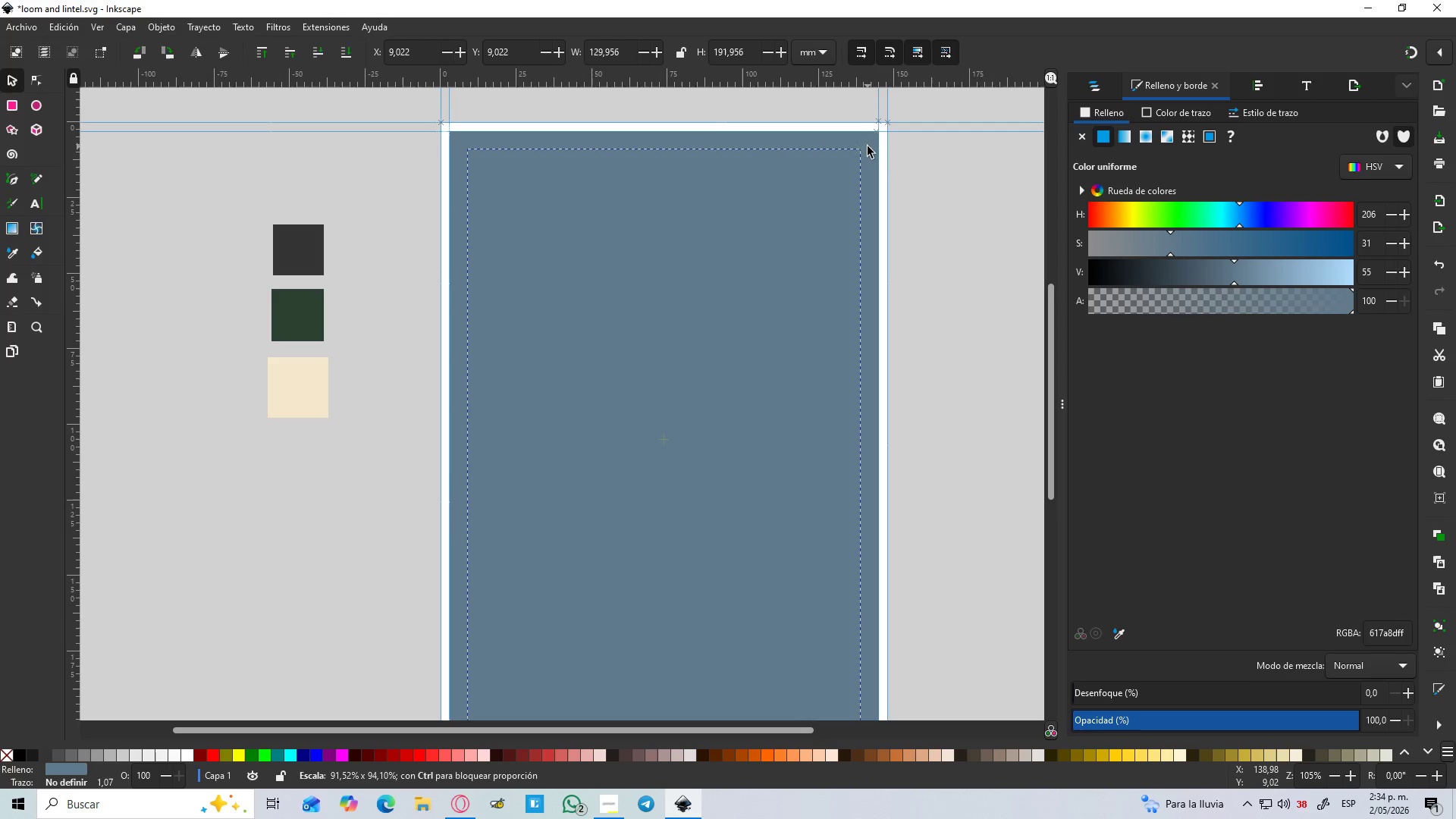 
hold_key(key=ShiftLeft, duration=1.5)
 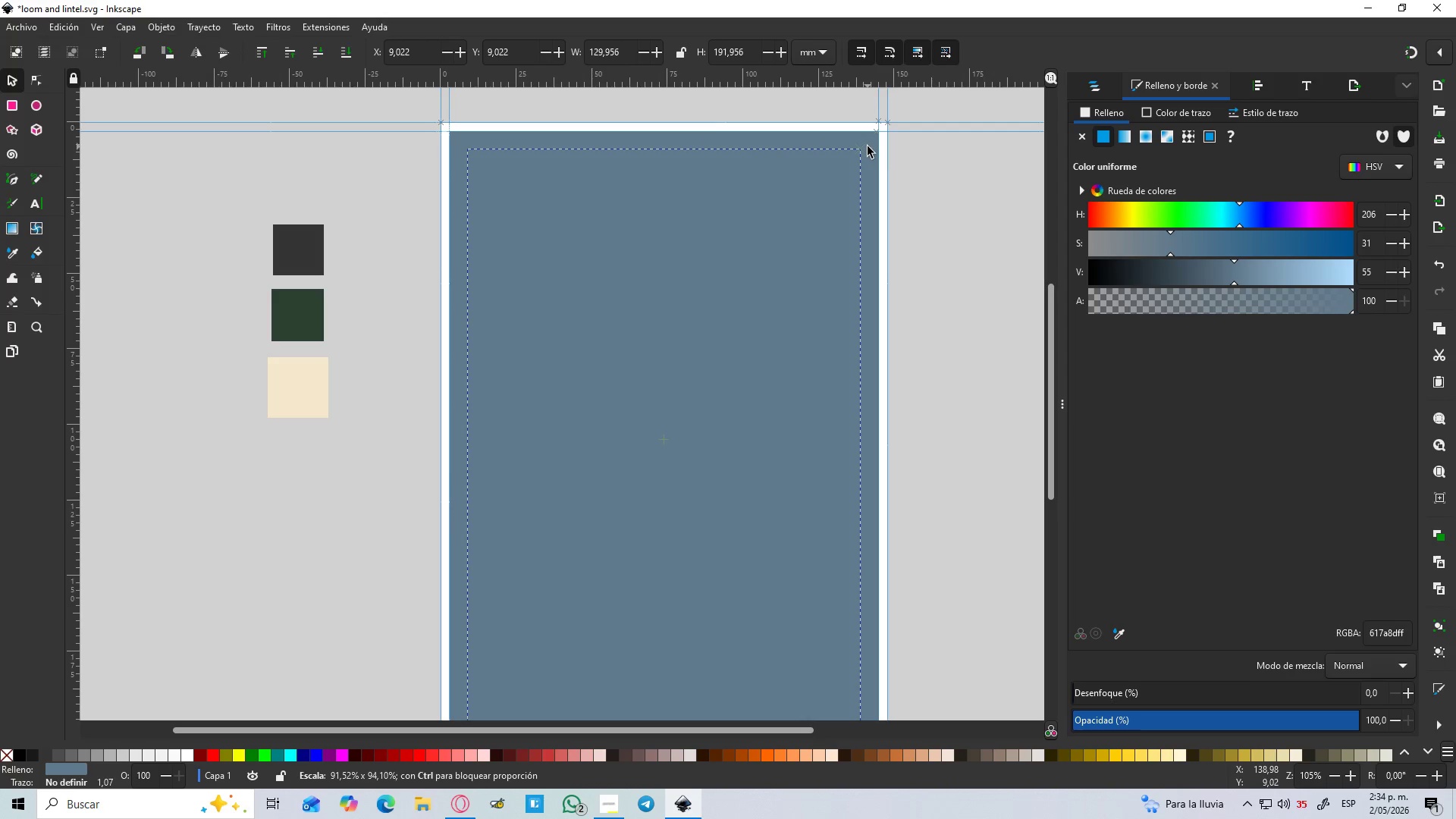 
hold_key(key=ShiftLeft, duration=1.53)
 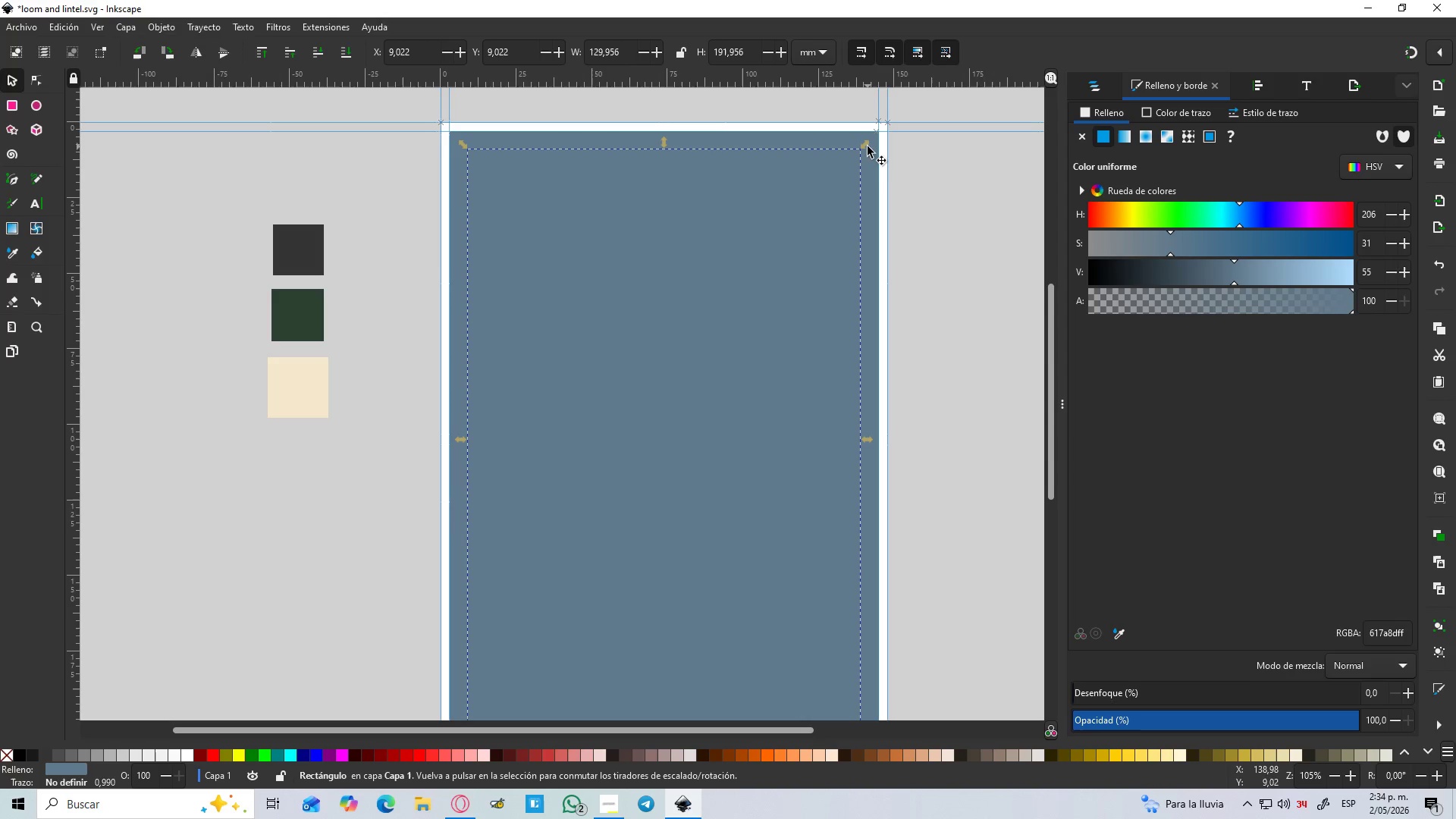 
hold_key(key=ShiftLeft, duration=0.34)
 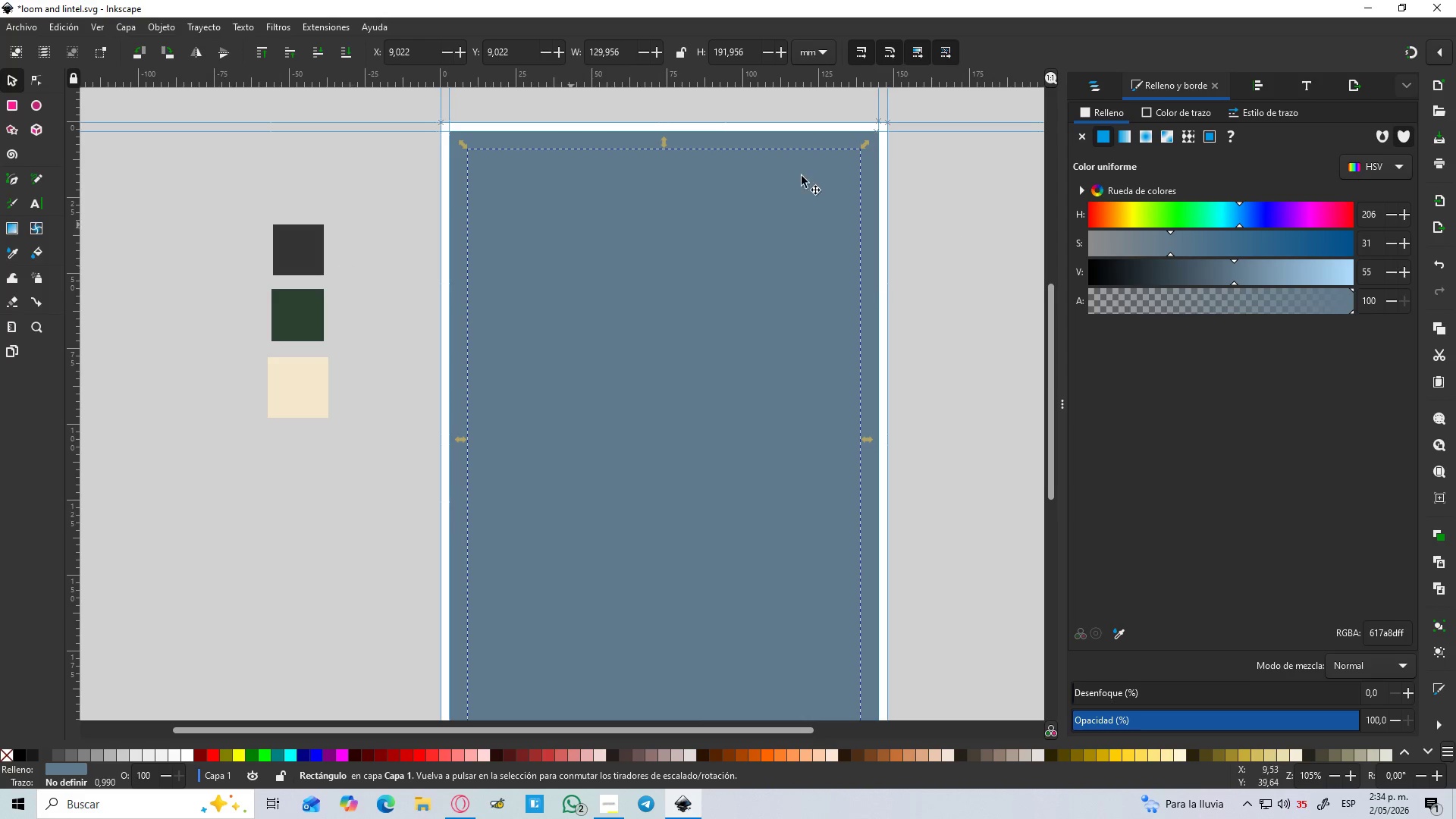 
left_click([1165, 110])
 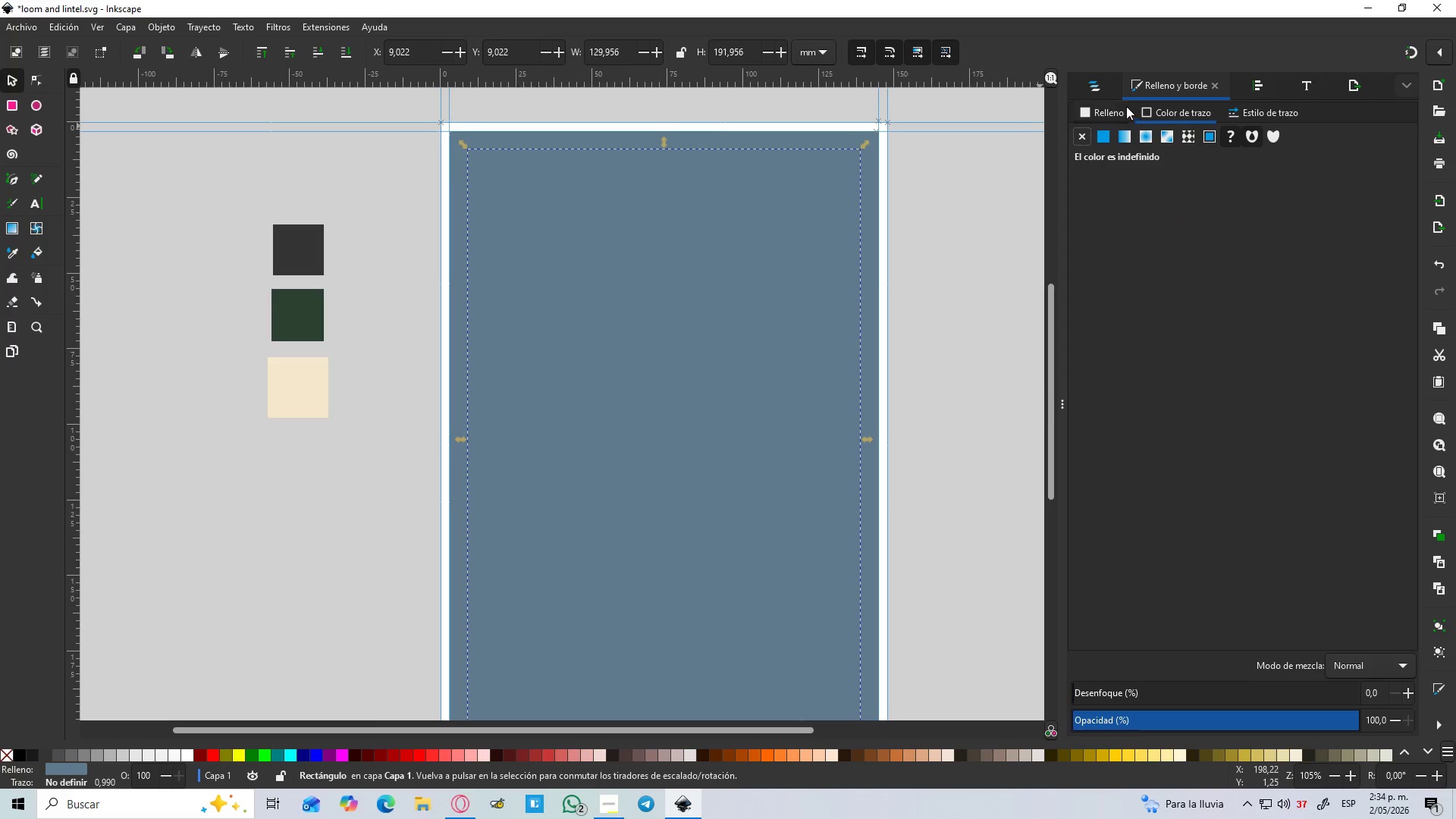 
left_click([1121, 106])
 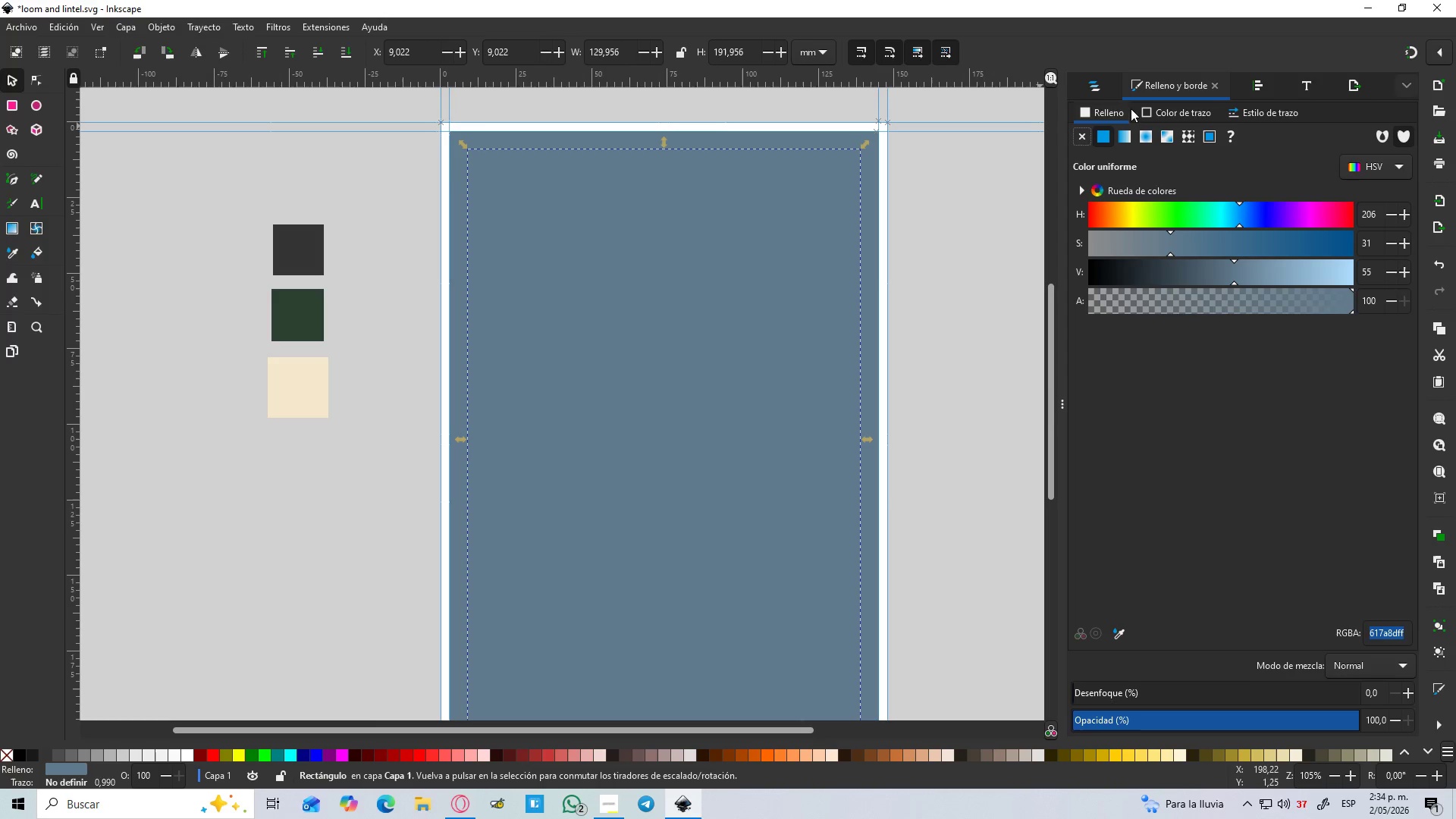 
left_click([1153, 108])
 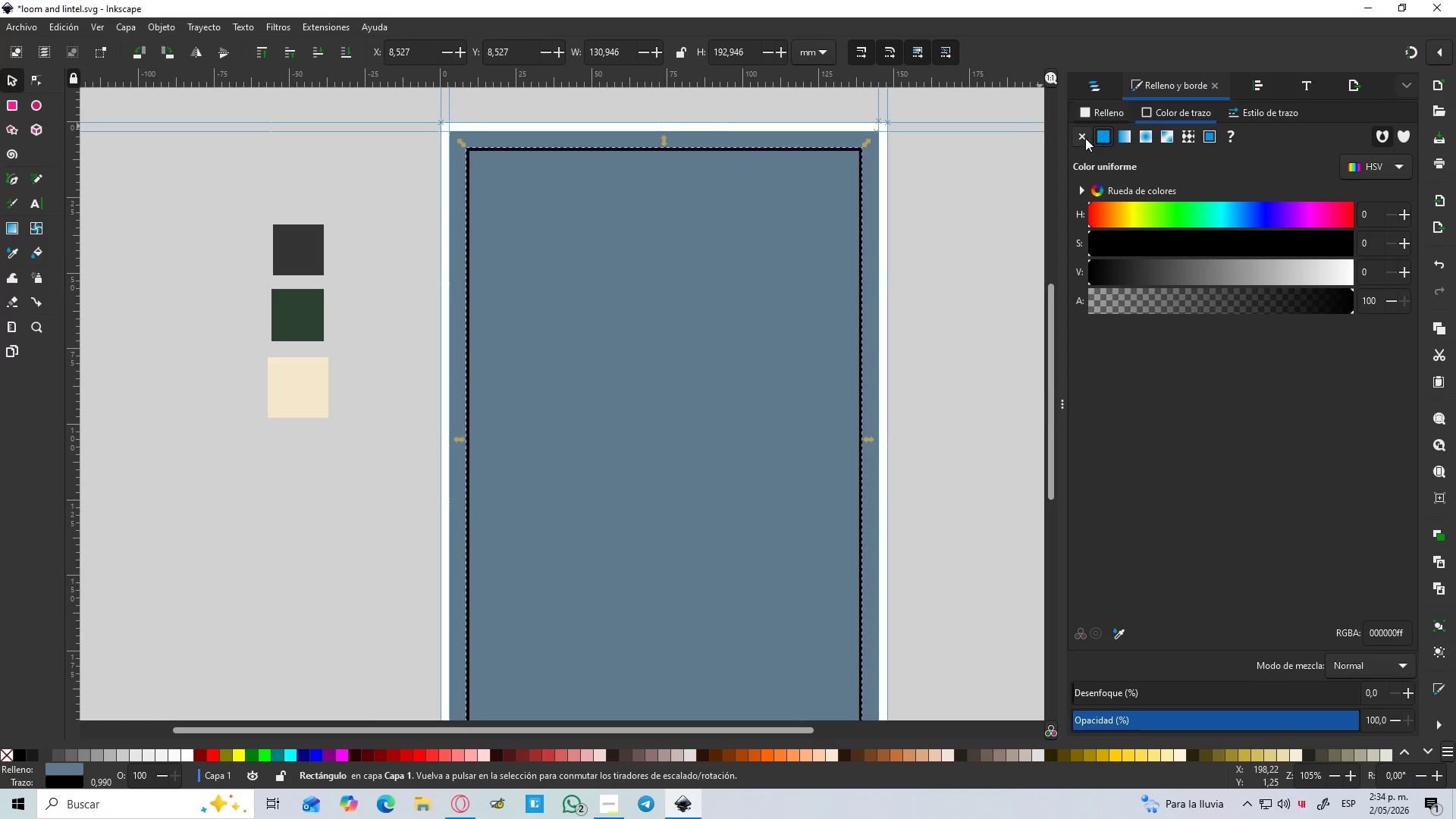 
left_click([1104, 109])
 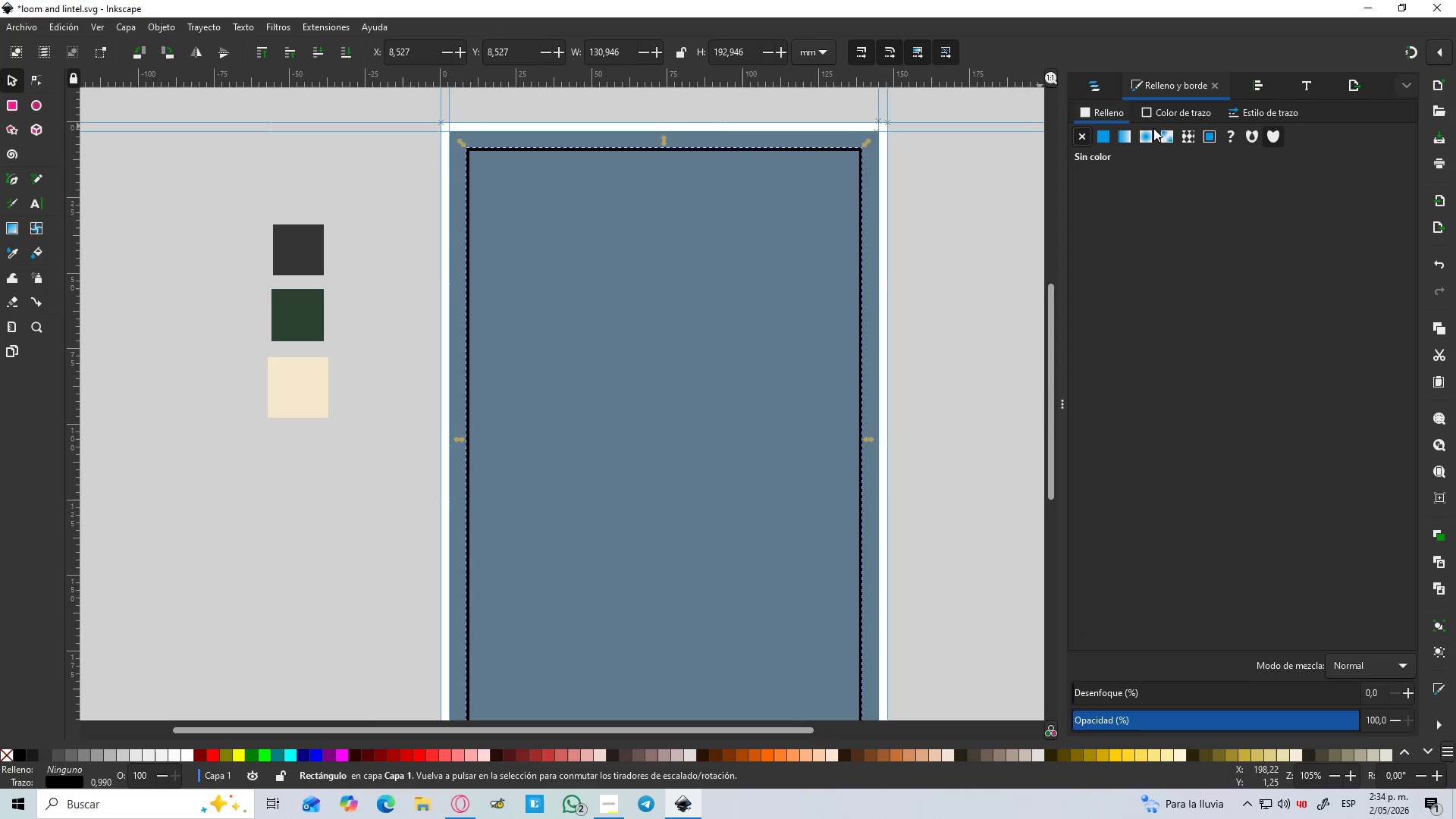 
left_click([1096, 136])
 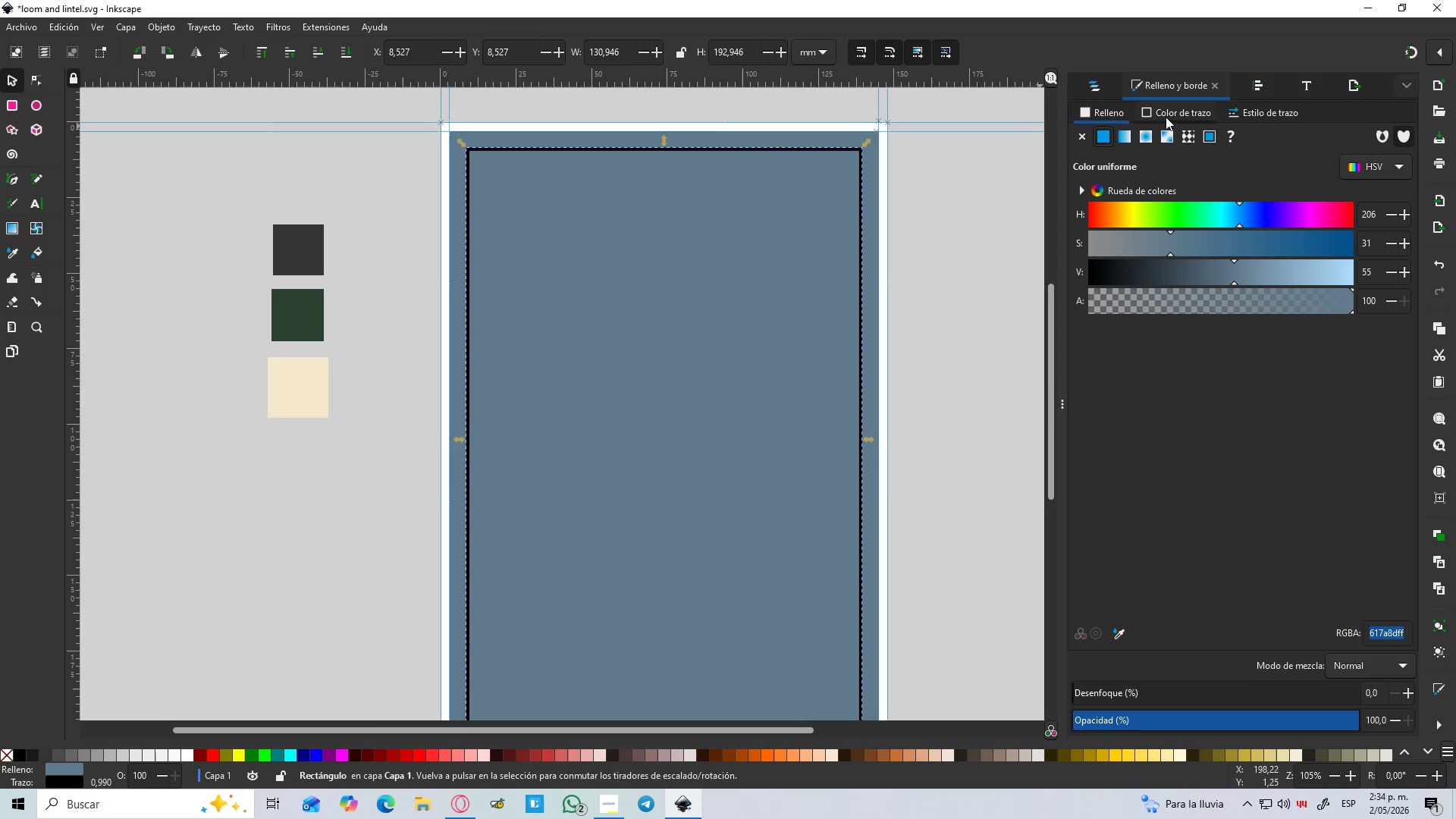 
left_click([1166, 117])
 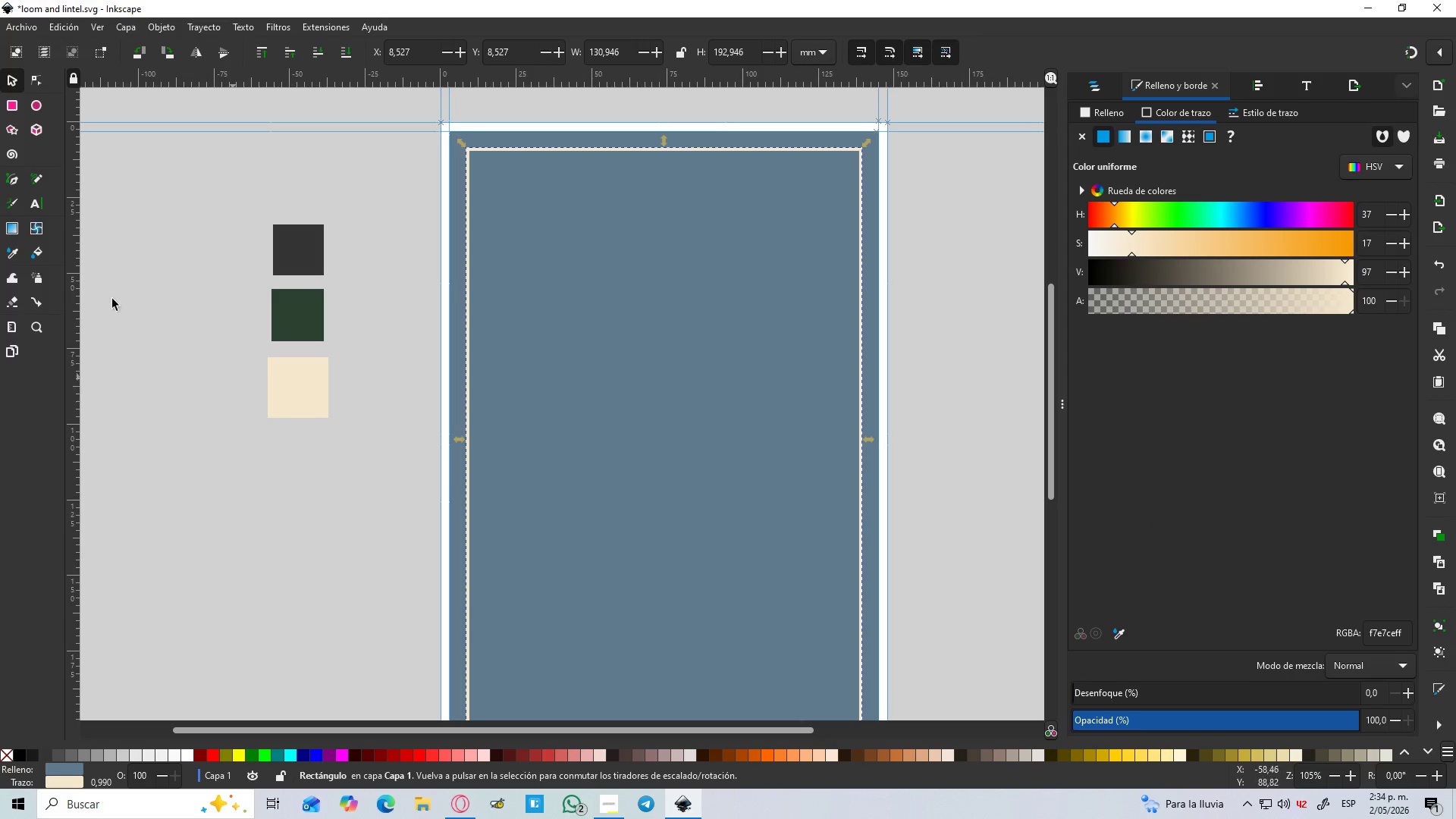 
double_click([383, 563])
 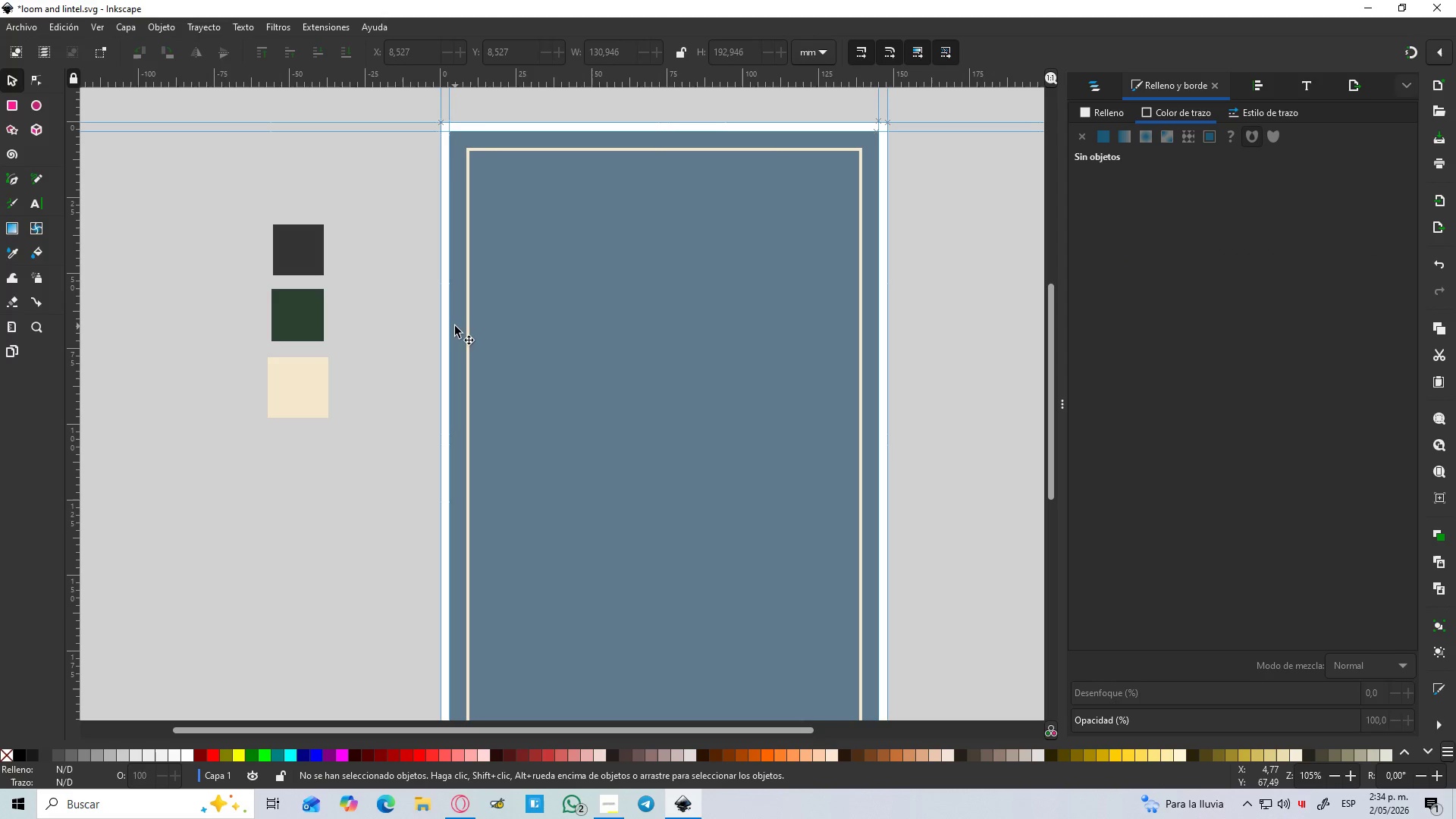 
left_click([459, 328])
 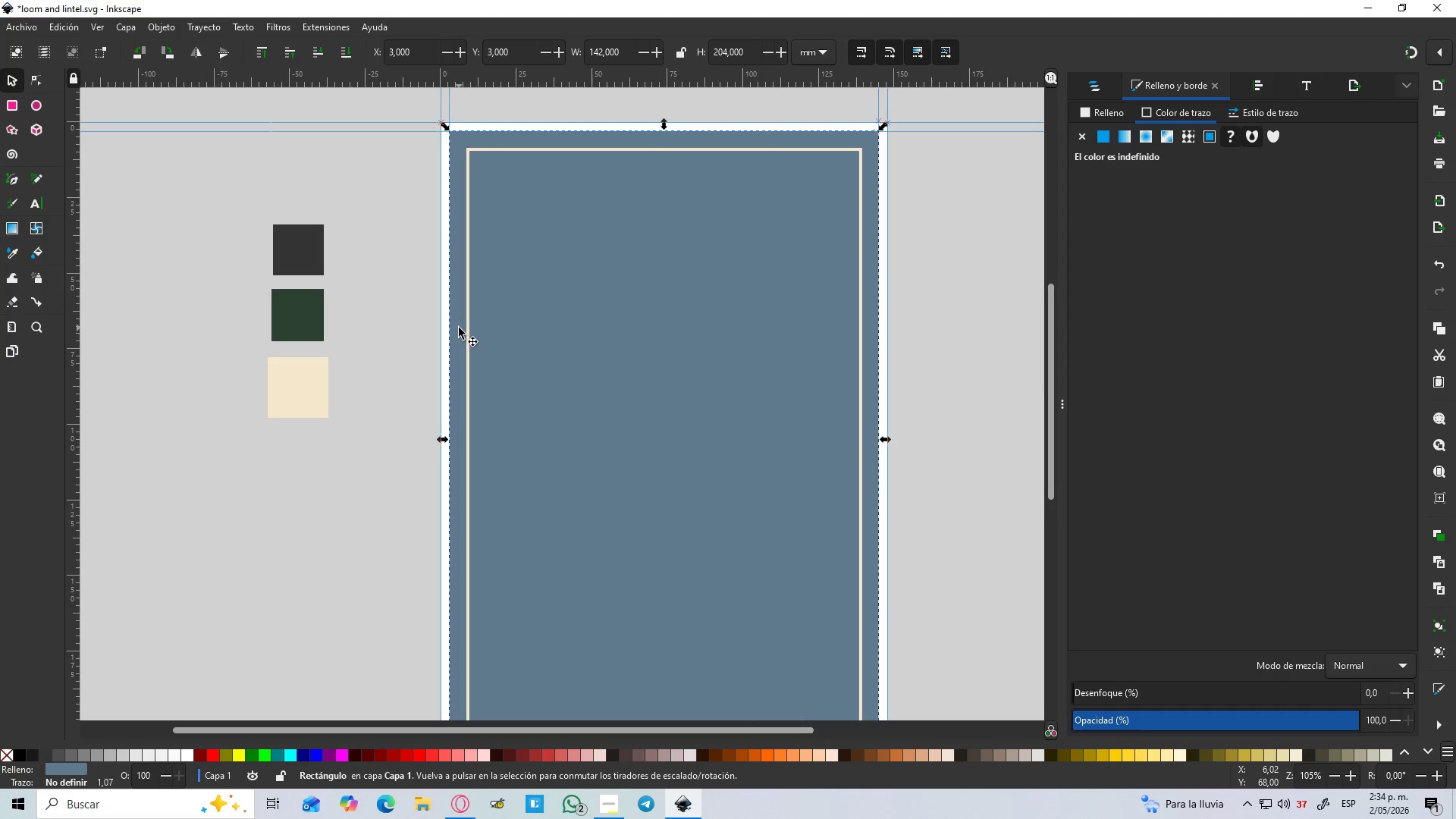 
hold_key(key=ControlLeft, duration=1.5)
scroll: coordinate [459, 328], scroll_direction: down, amount: 3.0
 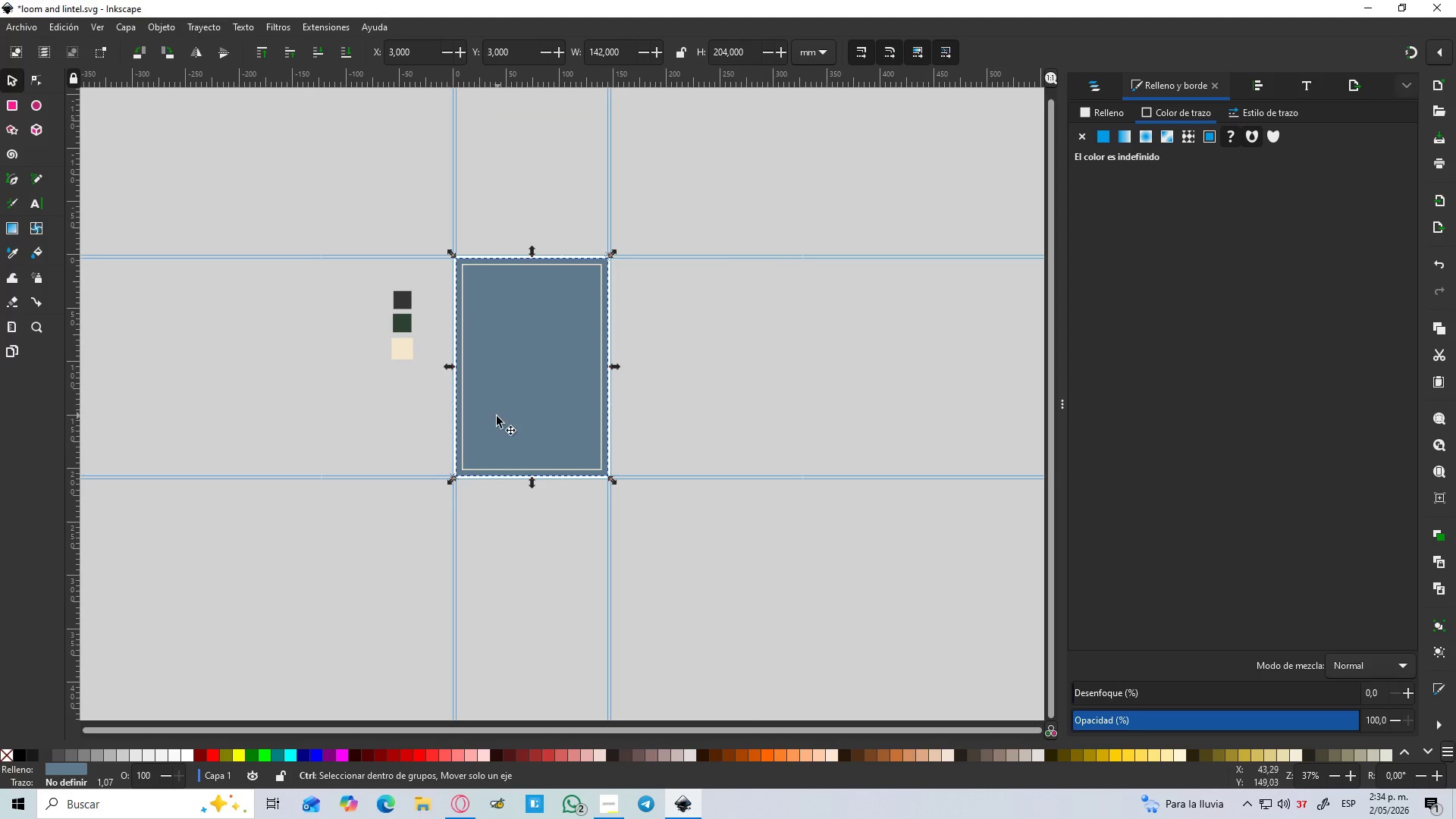 
scroll: coordinate [497, 416], scroll_direction: up, amount: 3.0
 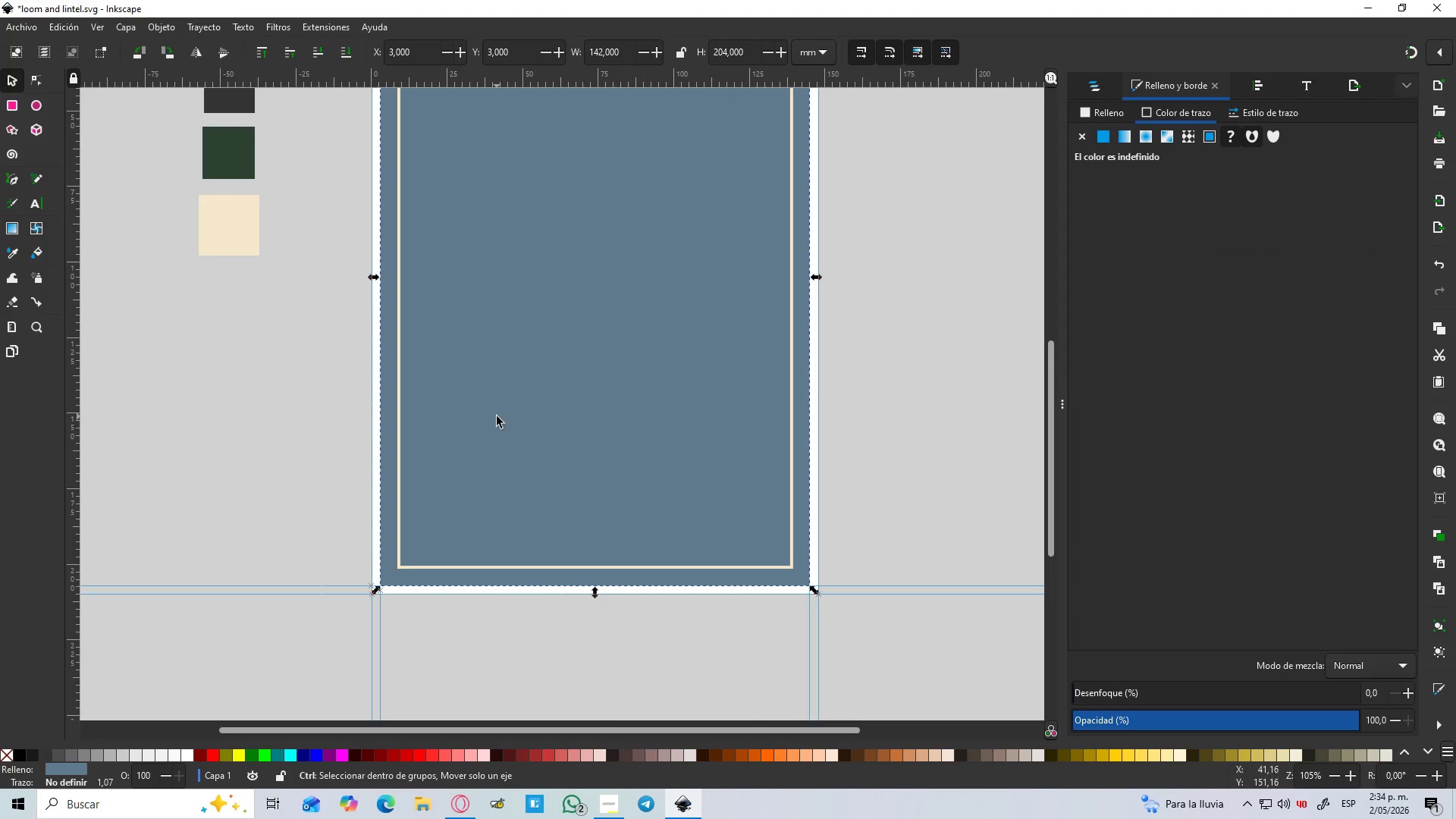 
hold_key(key=ControlLeft, duration=1.08)
 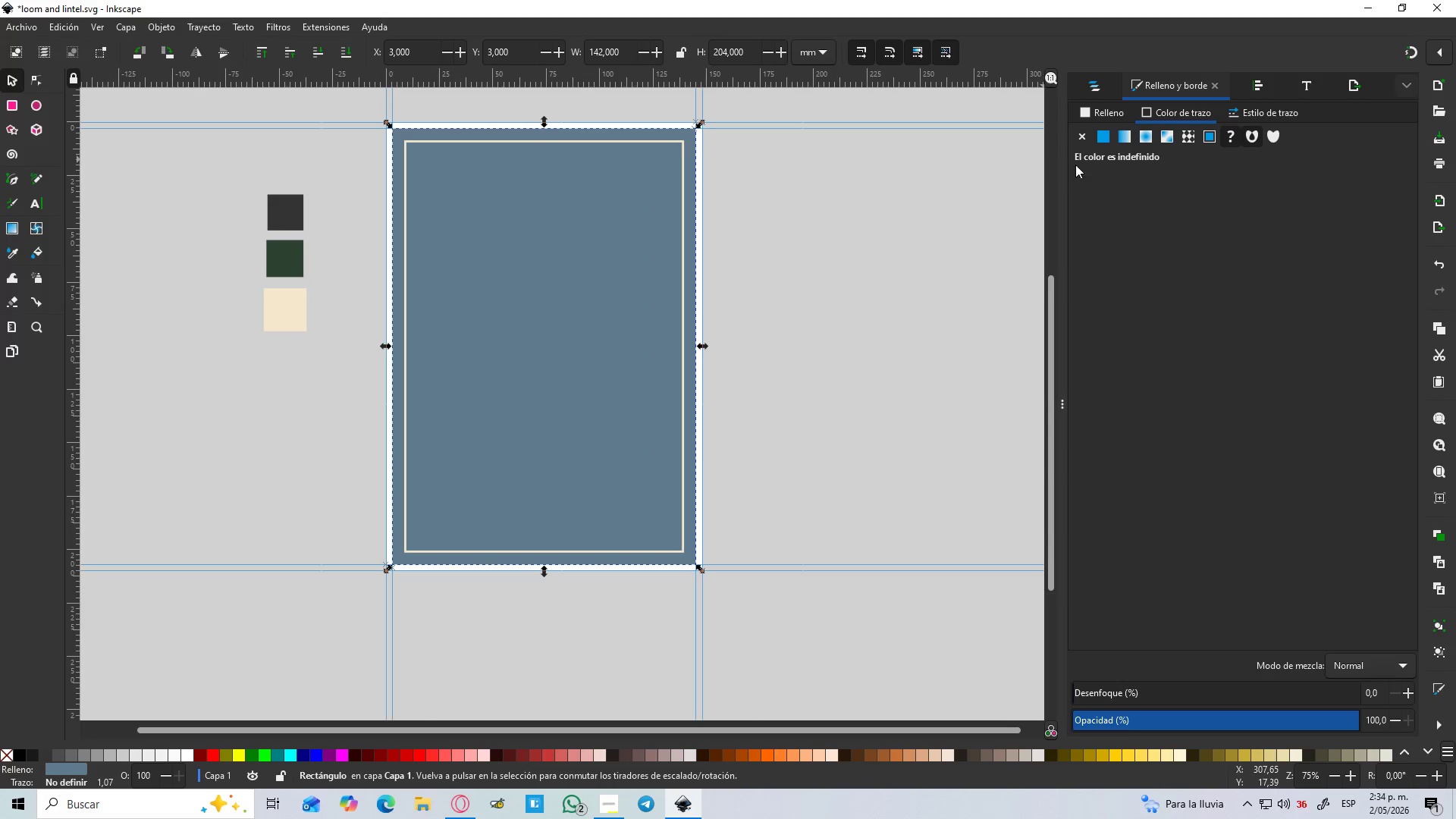 
scroll: coordinate [497, 416], scroll_direction: down, amount: 2.0
 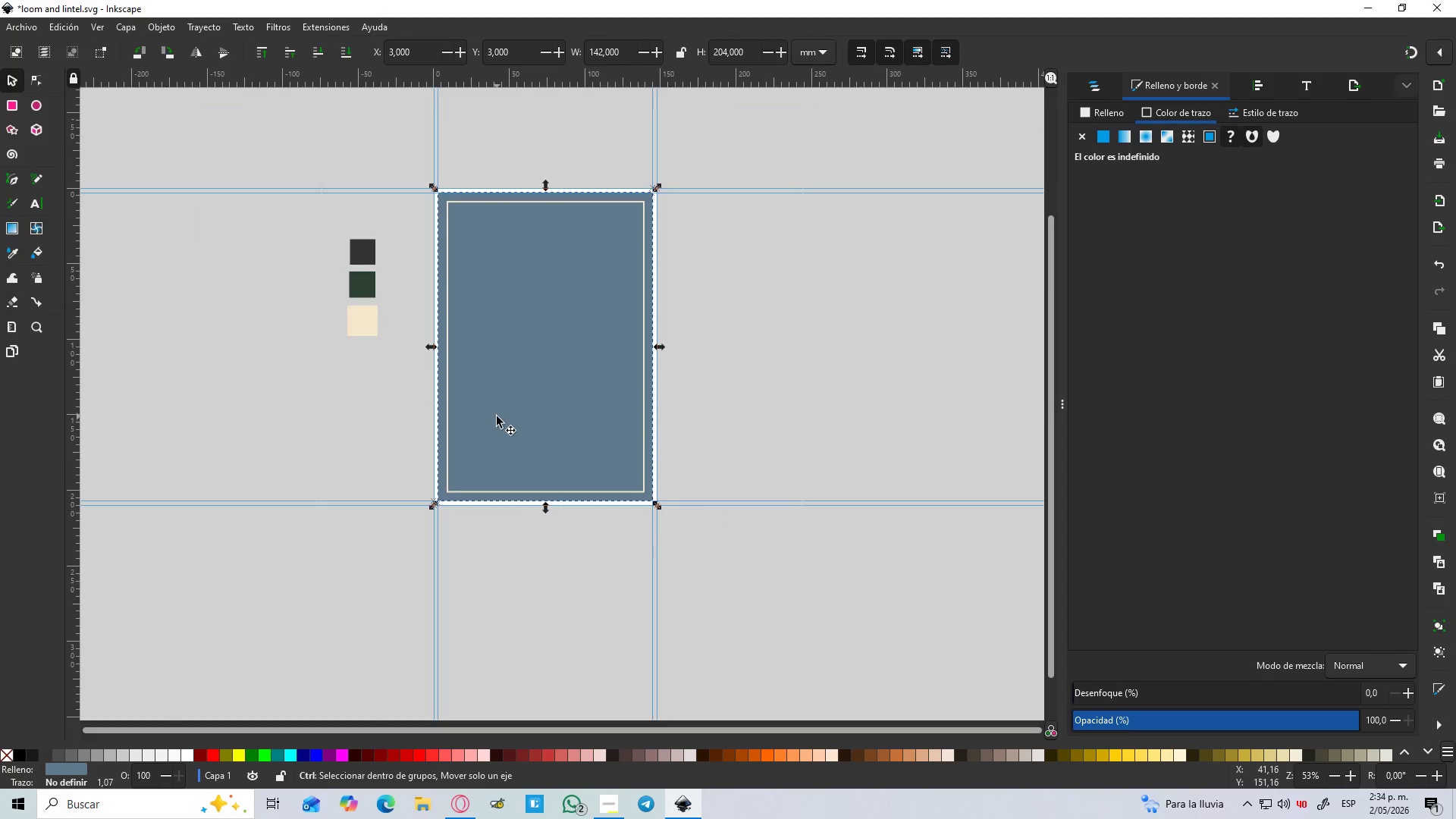 
scroll: coordinate [549, 347], scroll_direction: up, amount: 1.0
 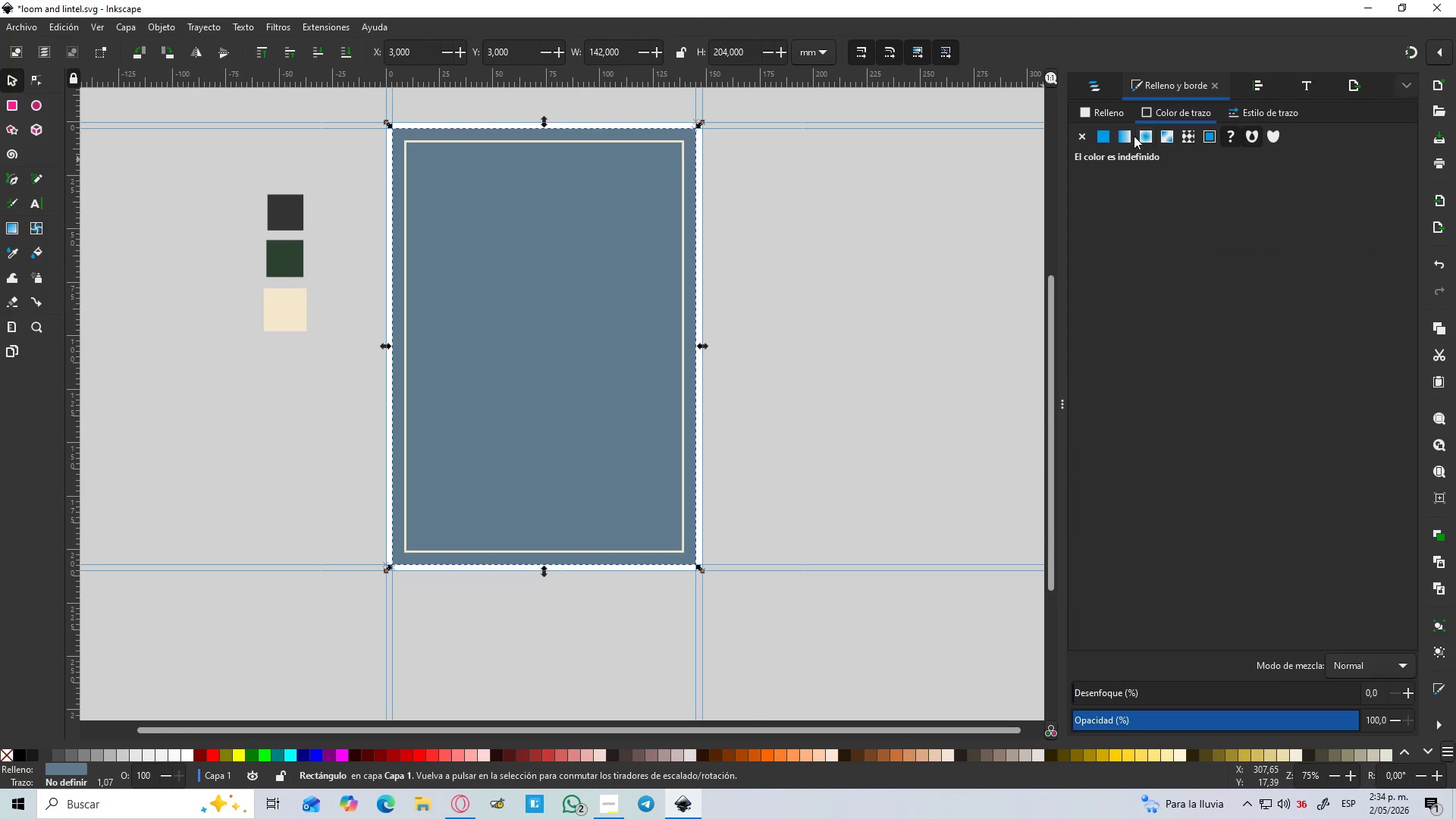 
left_click([1130, 136])
 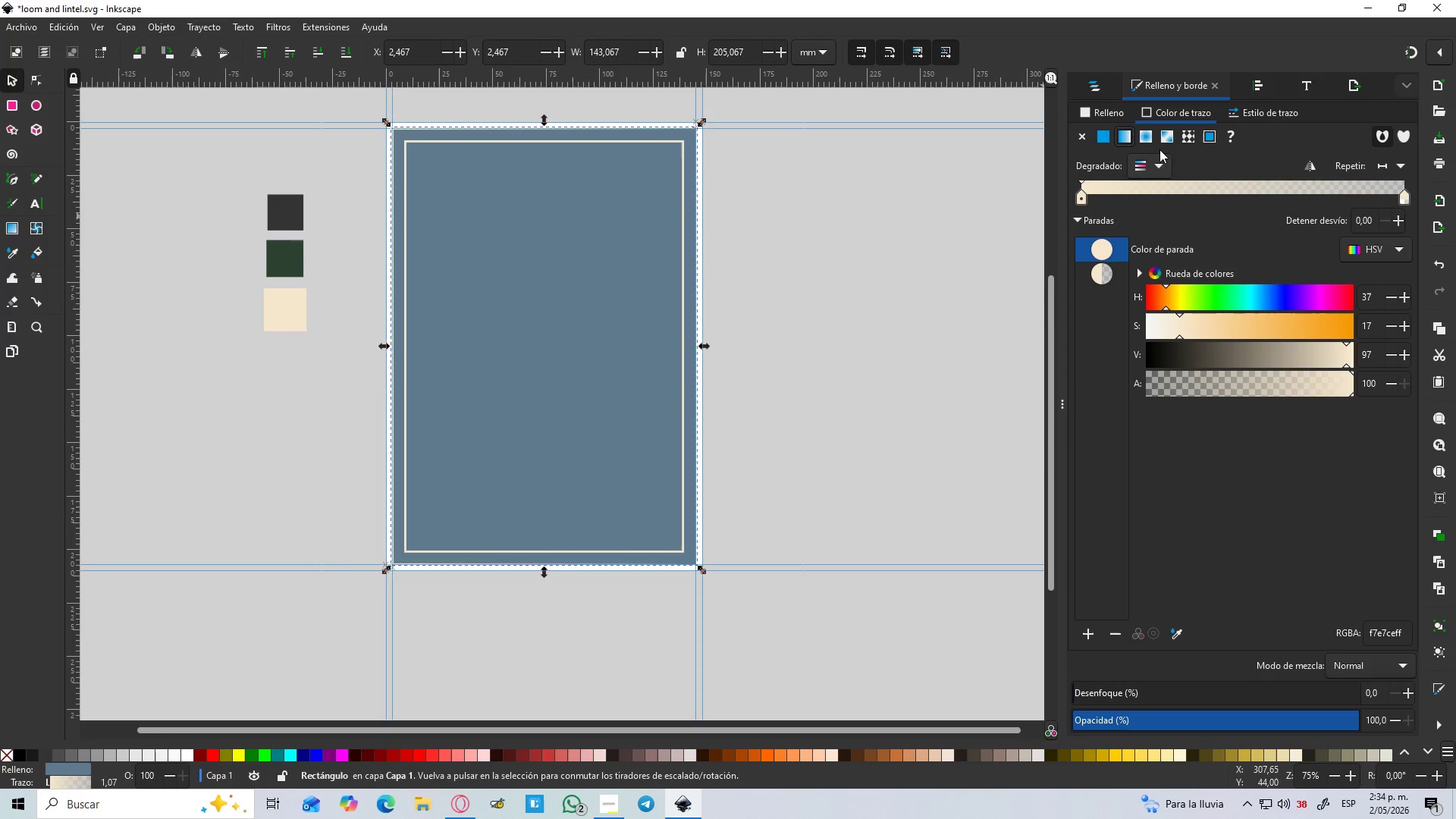 
left_click([1074, 131])
 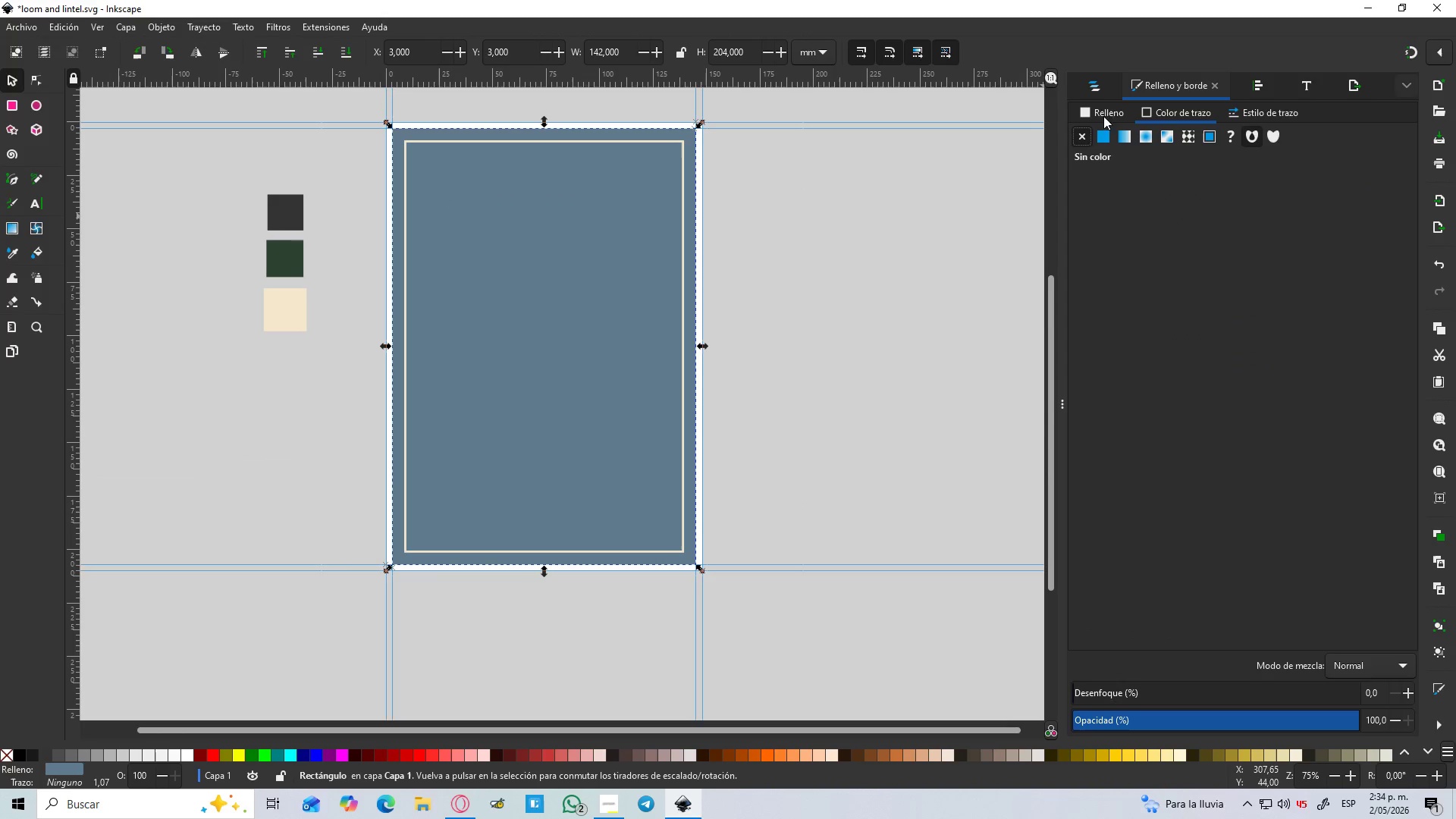 
left_click([1109, 107])
 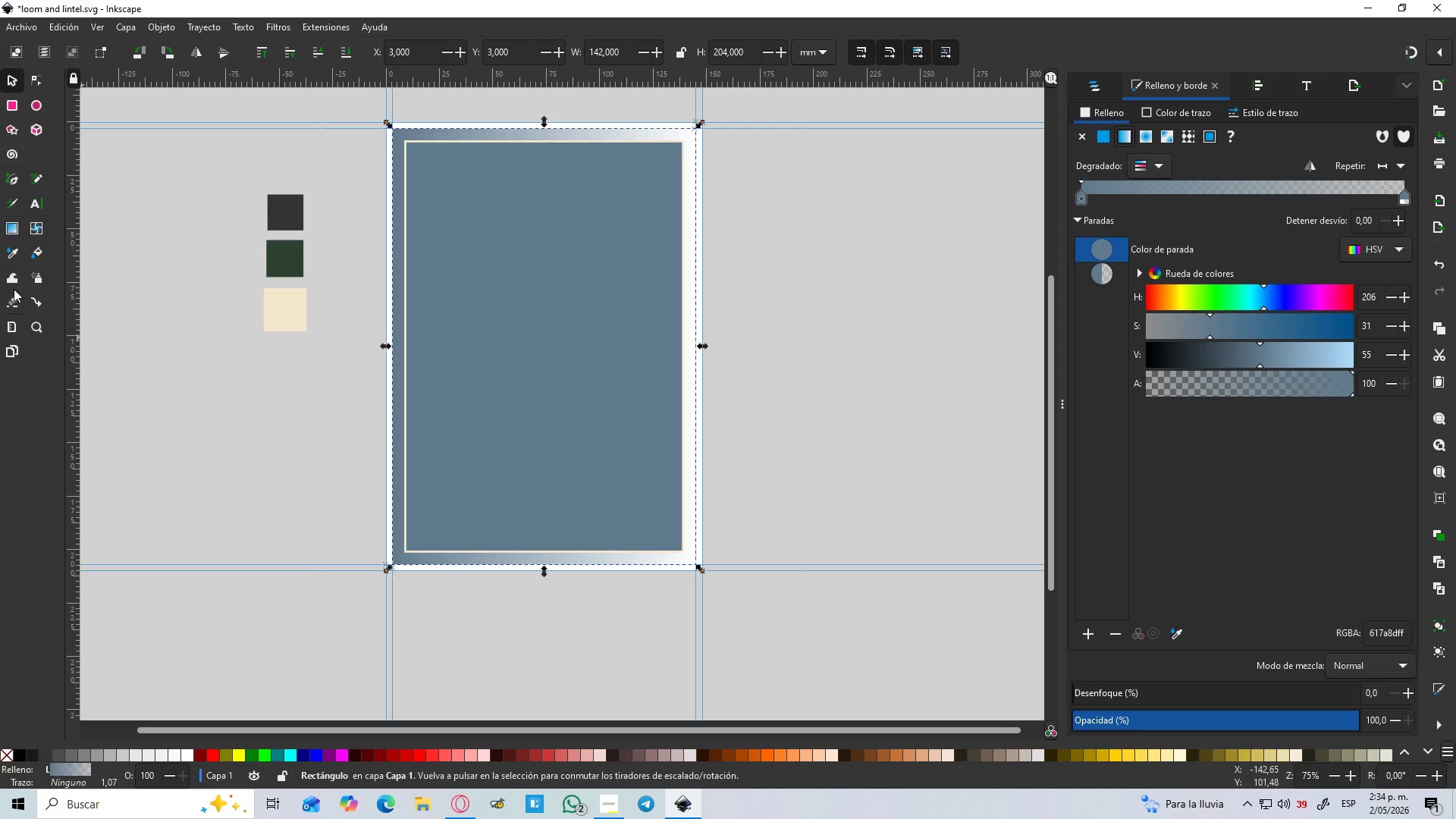 
left_click([7, 226])
 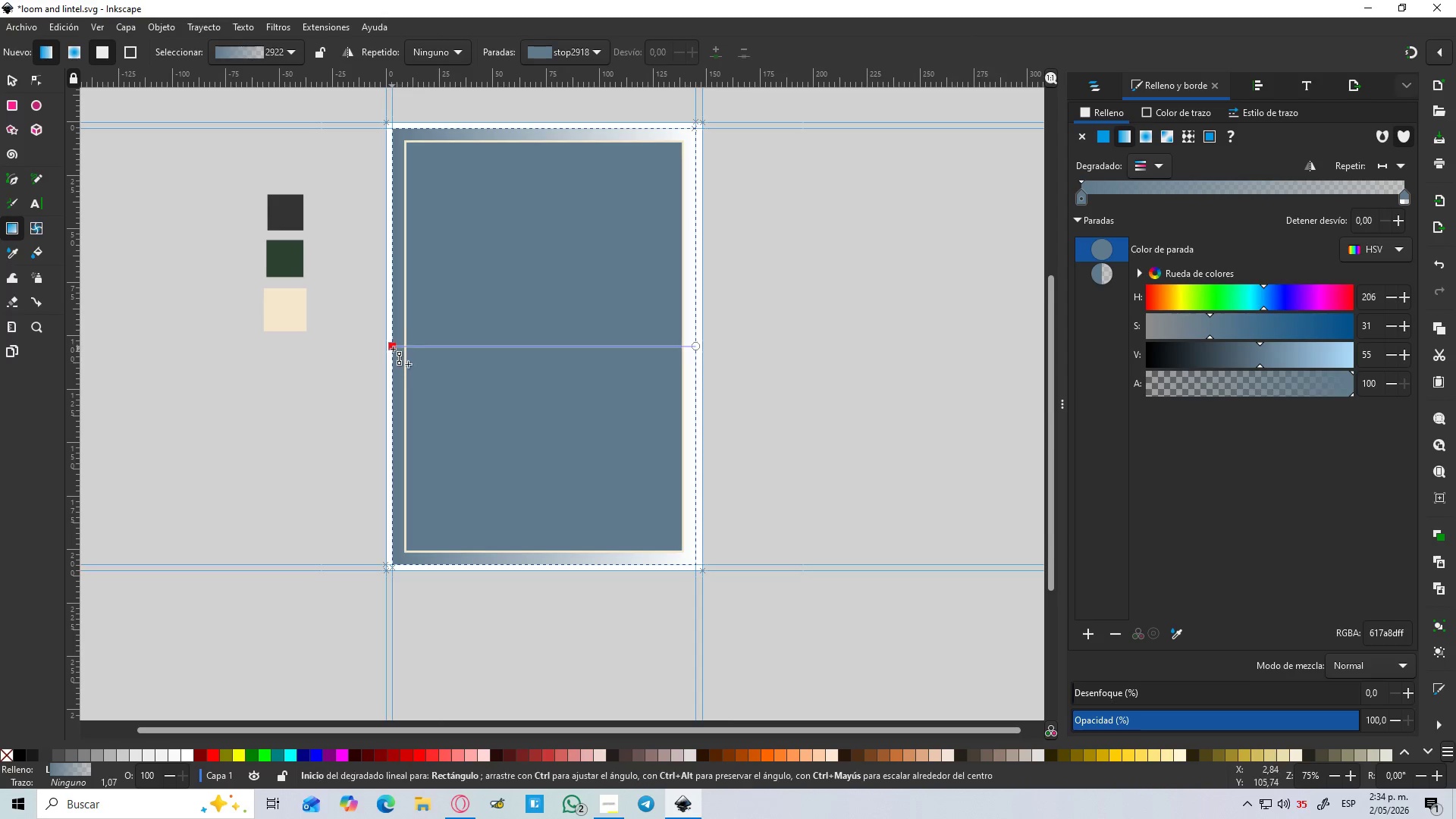 
left_click_drag(start_coordinate=[394, 350], to_coordinate=[552, 550])
 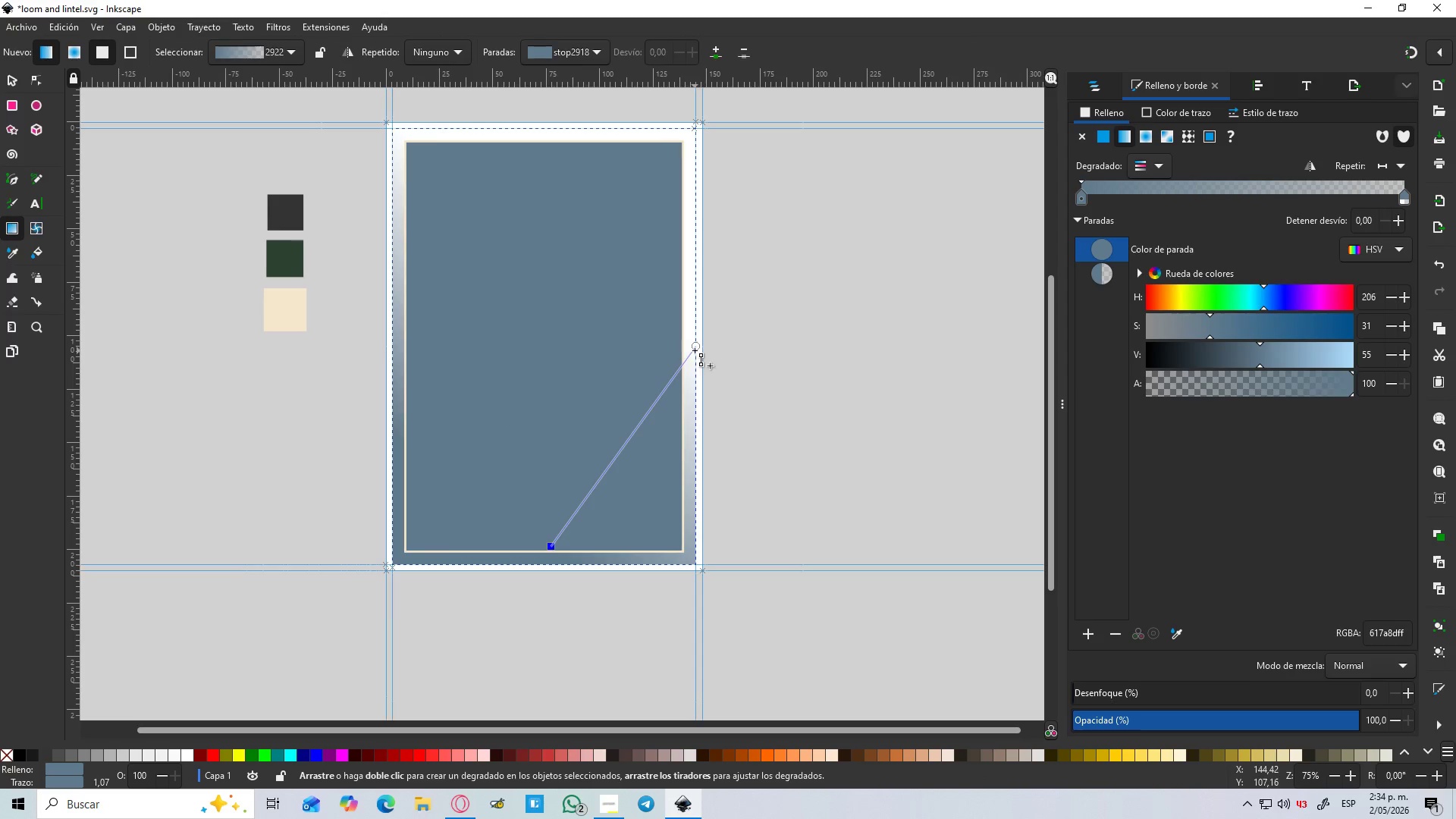 
left_click_drag(start_coordinate=[695, 346], to_coordinate=[548, 148])
 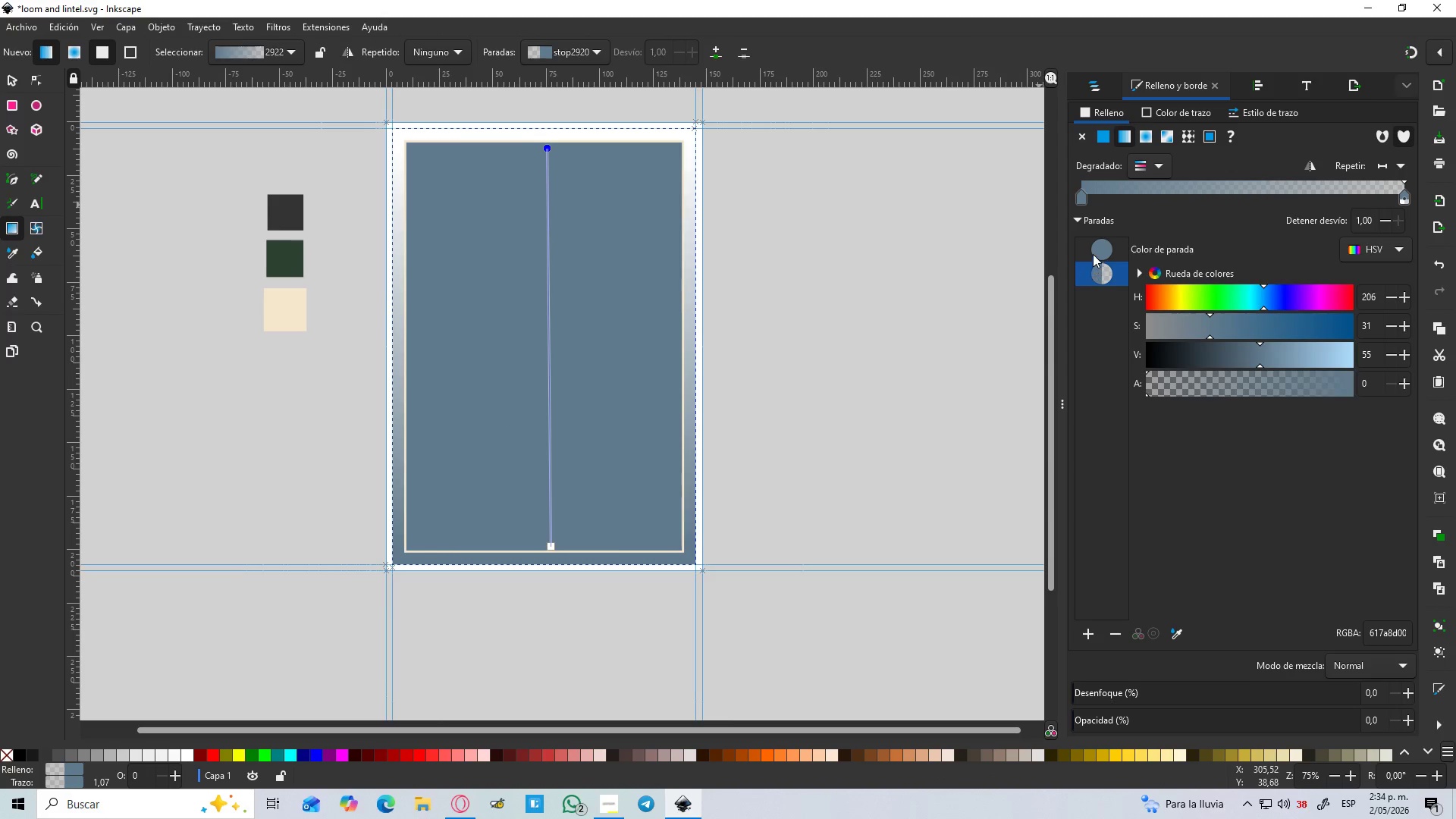 
left_click([1086, 204])
 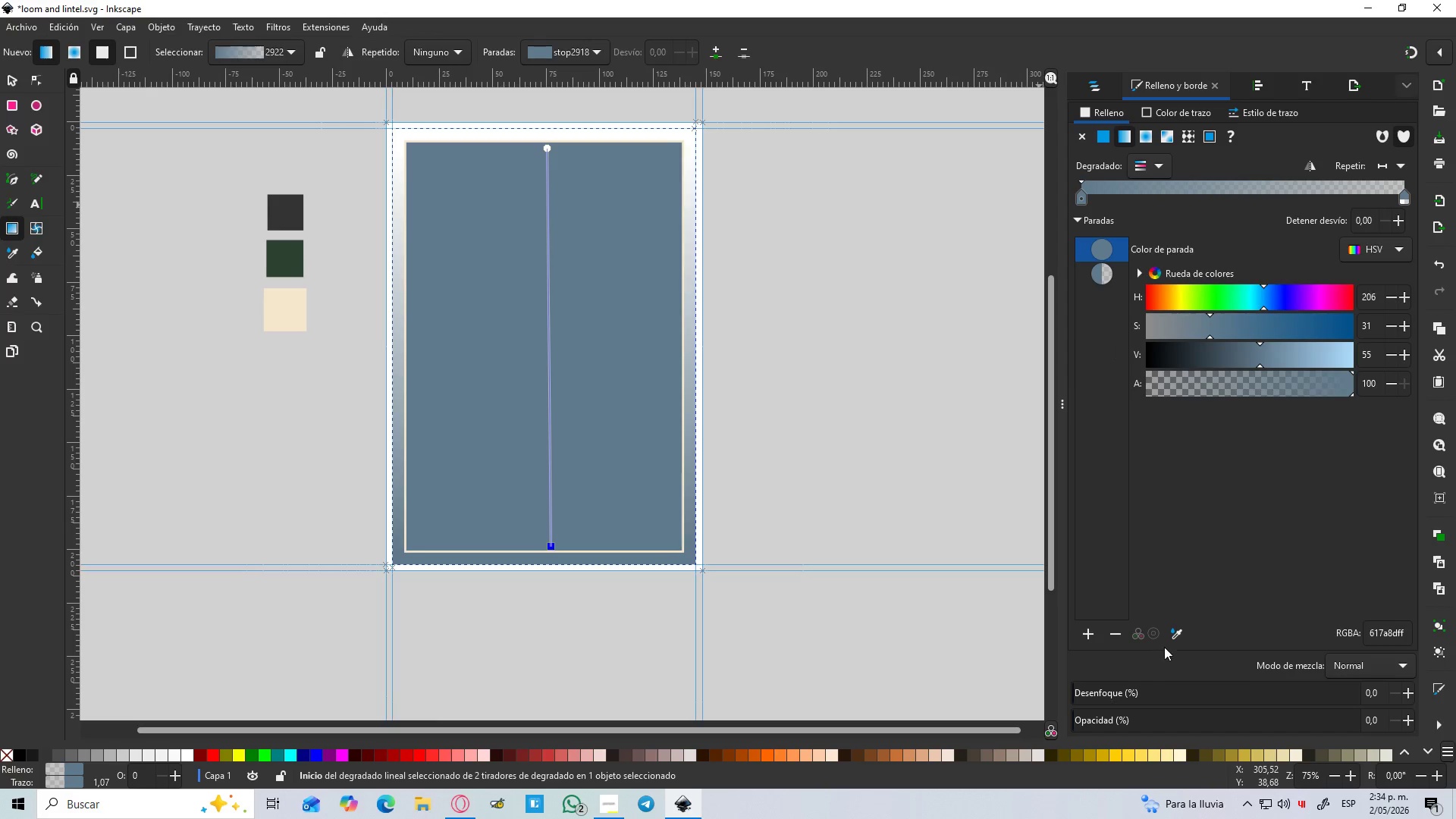 
left_click([1179, 635])
 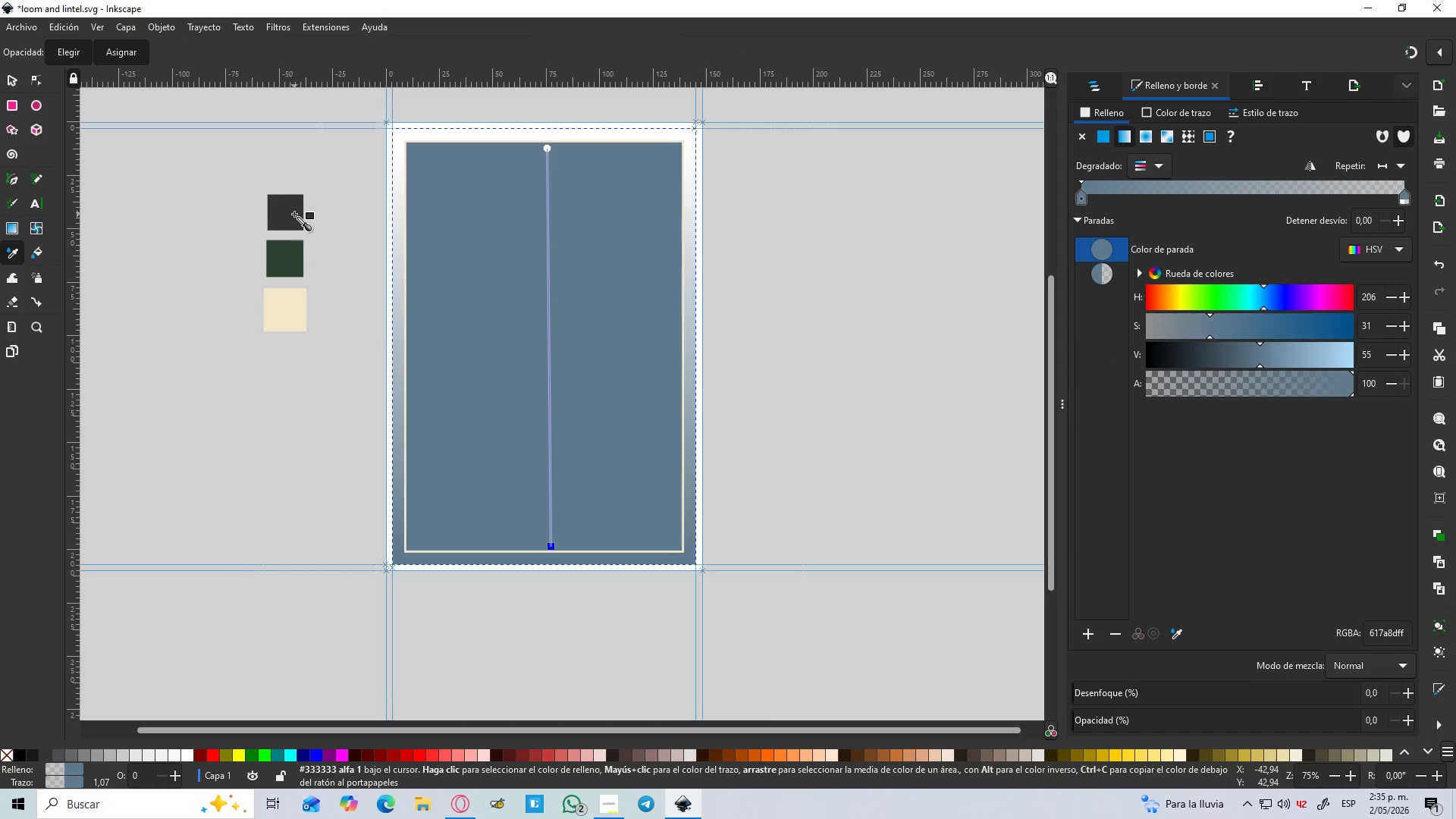 
left_click([278, 259])
 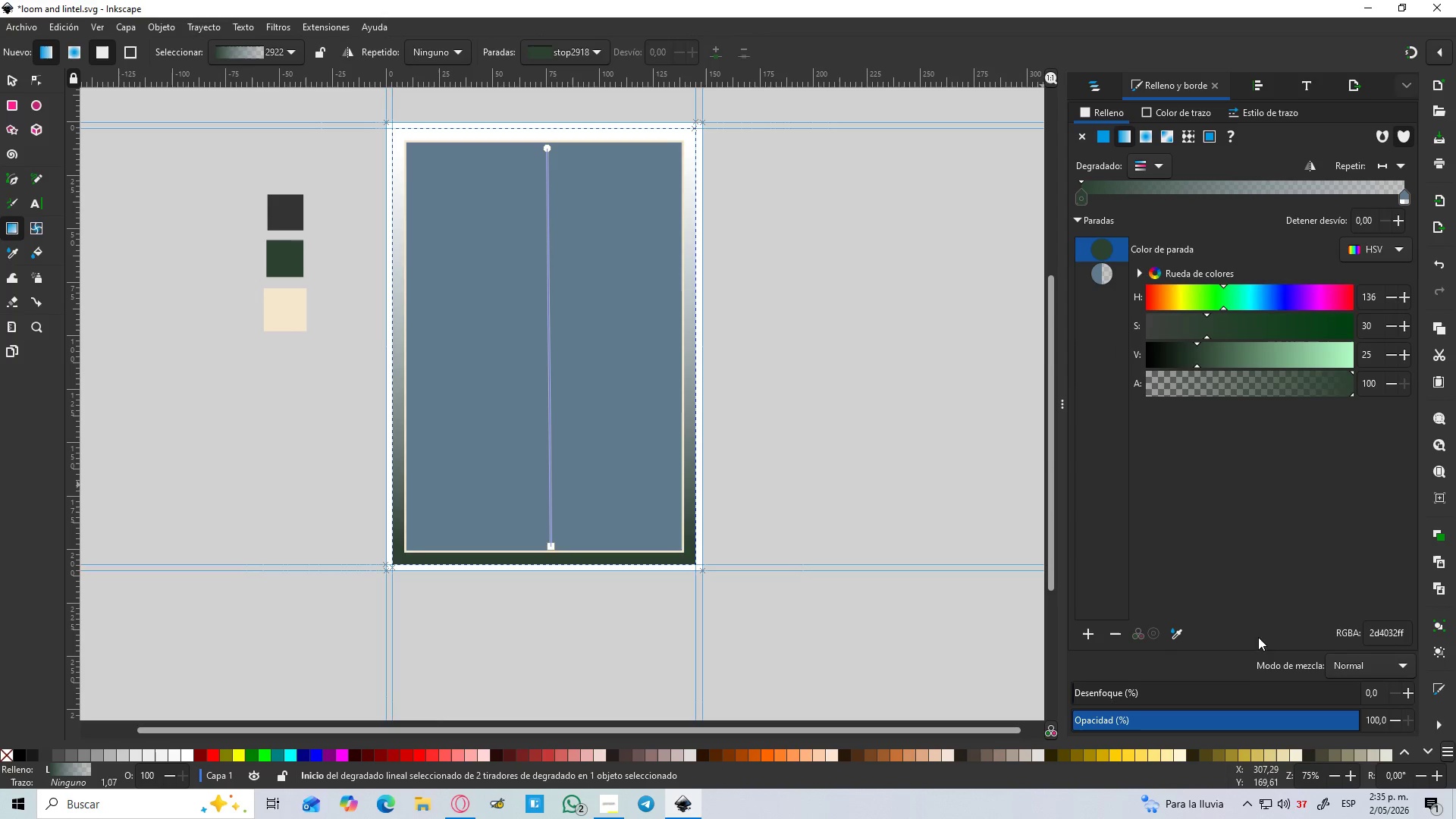 
left_click([1178, 632])
 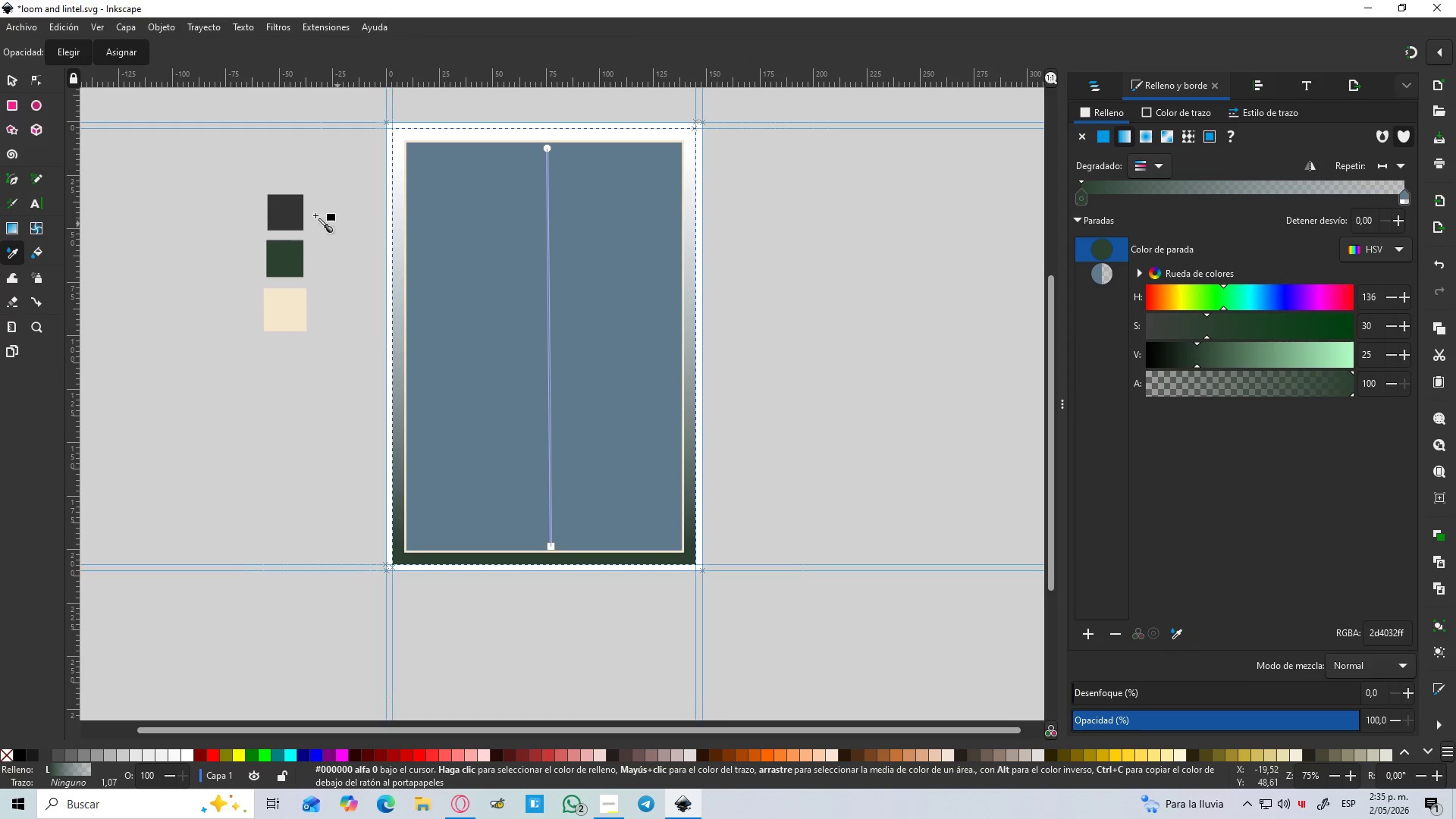 
left_click([286, 210])
 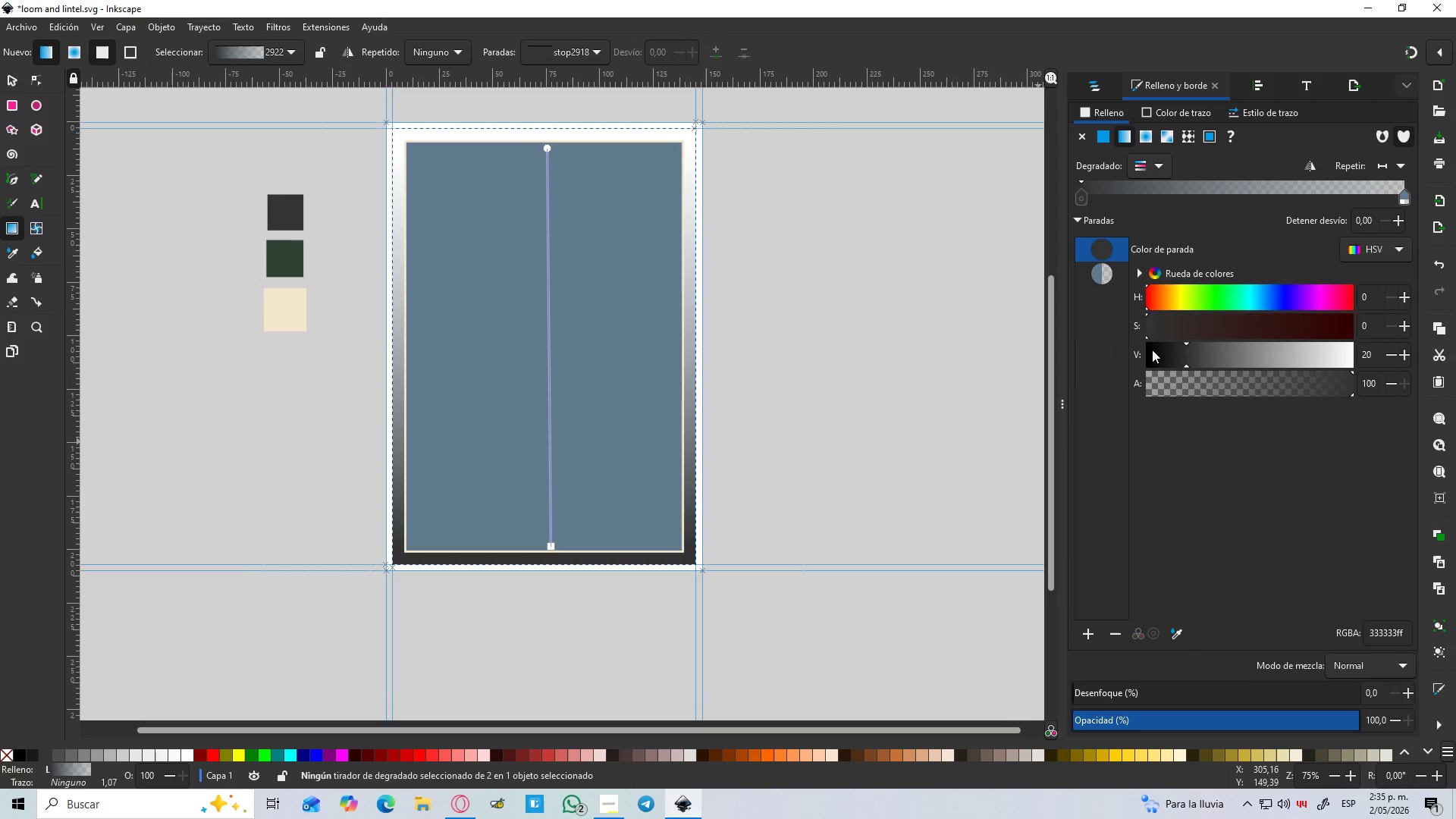 
left_click([1106, 271])
 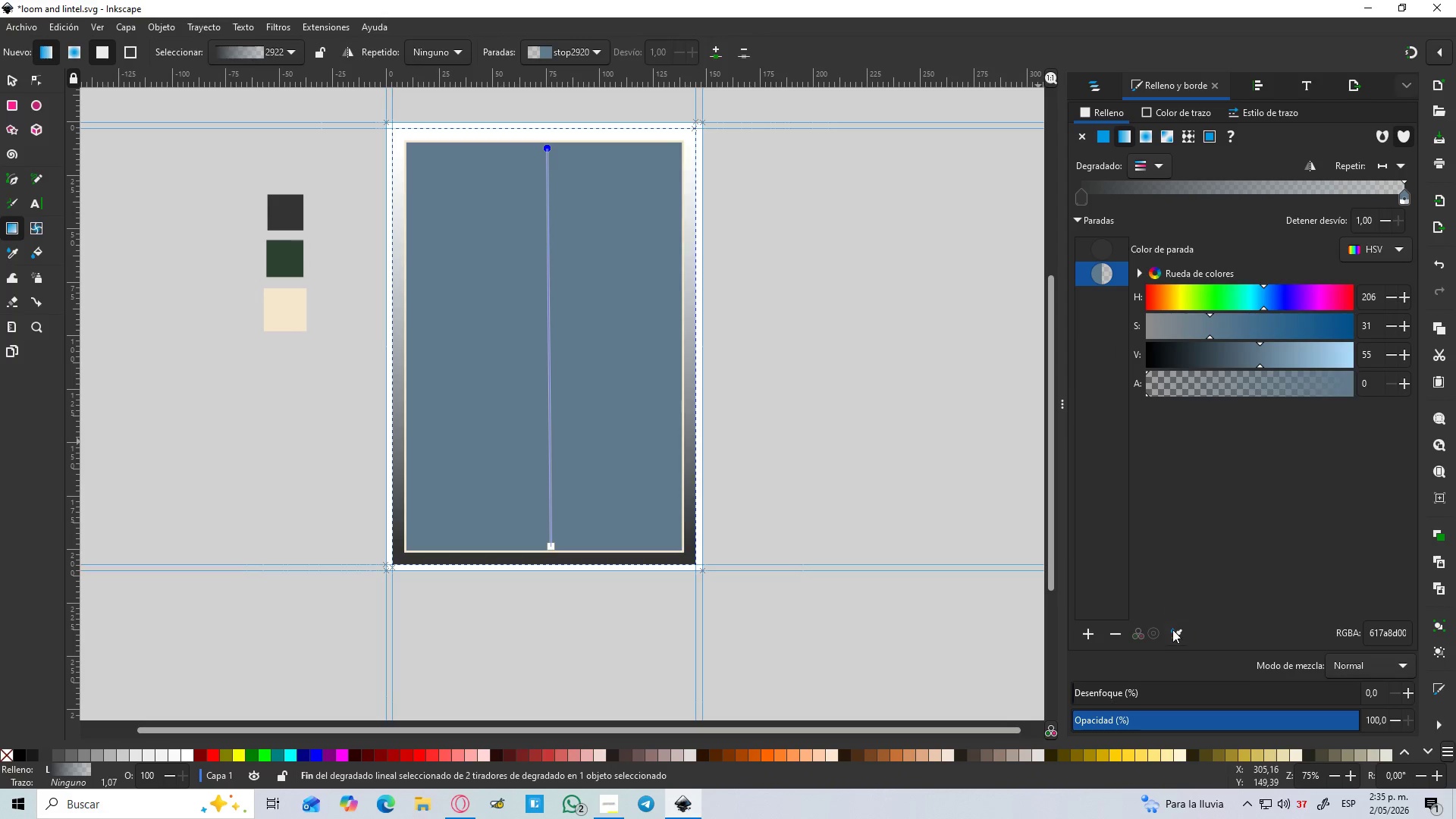 
left_click([1179, 632])
 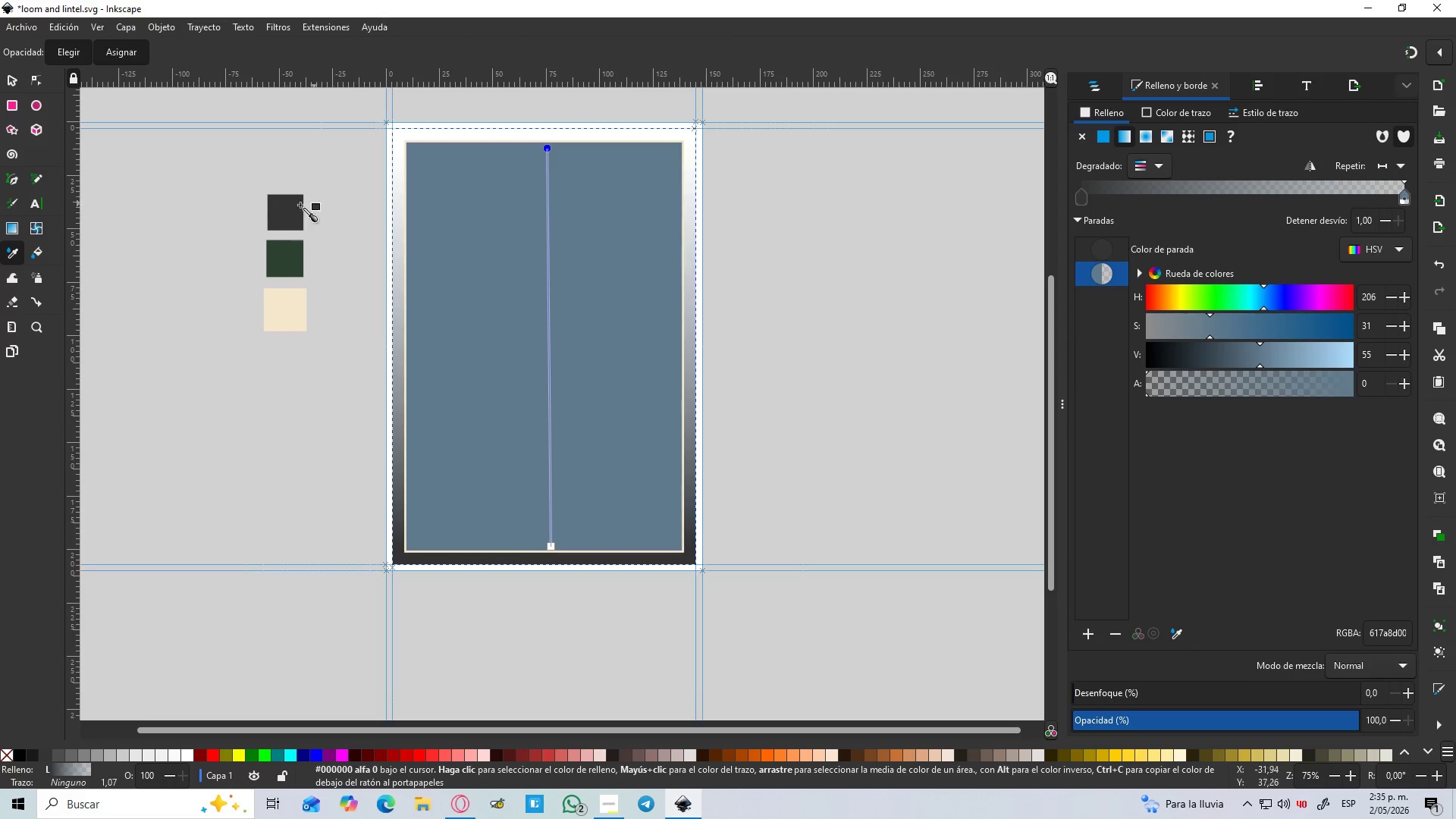 
left_click([278, 206])
 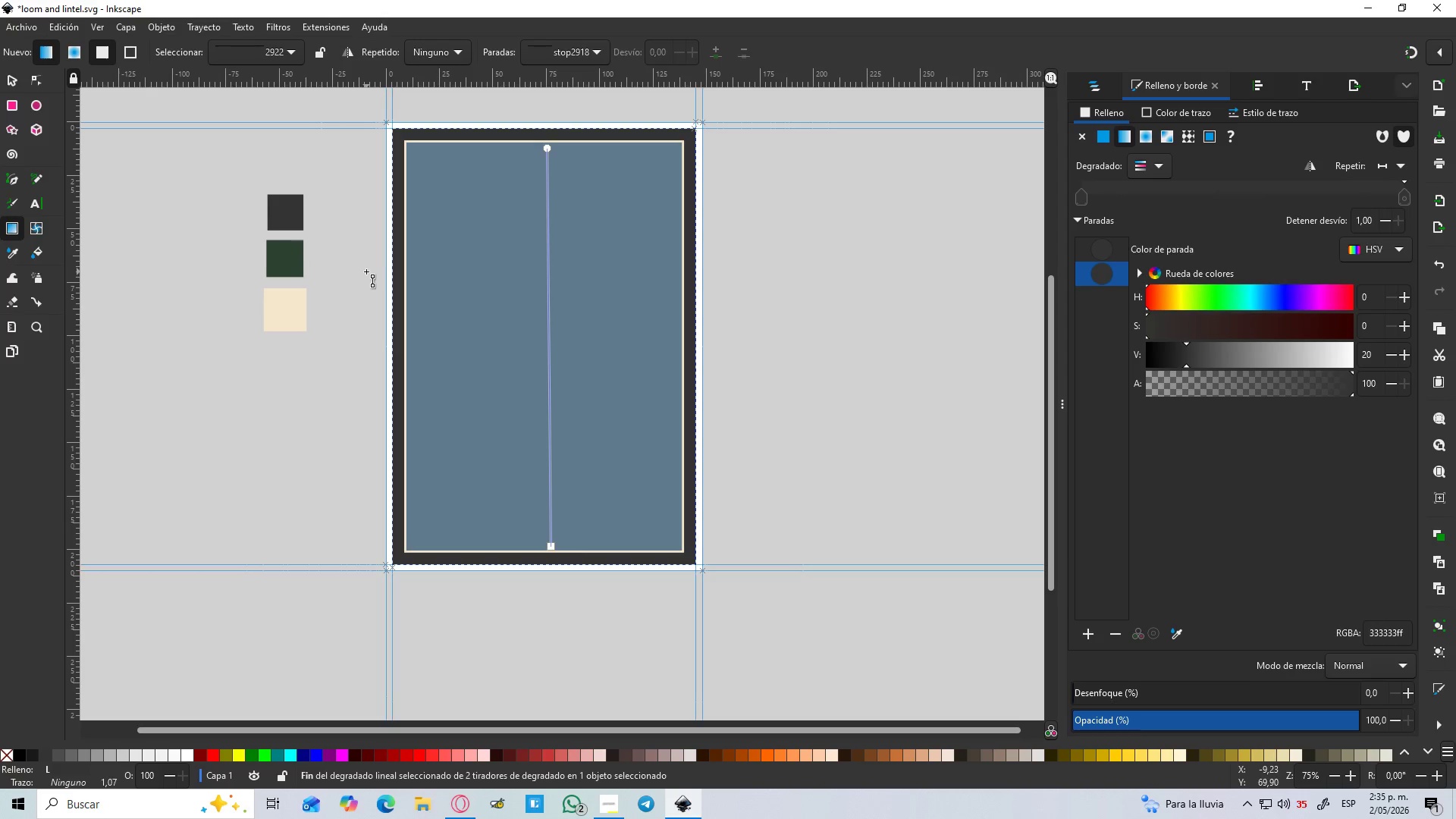 
wait(6.45)
 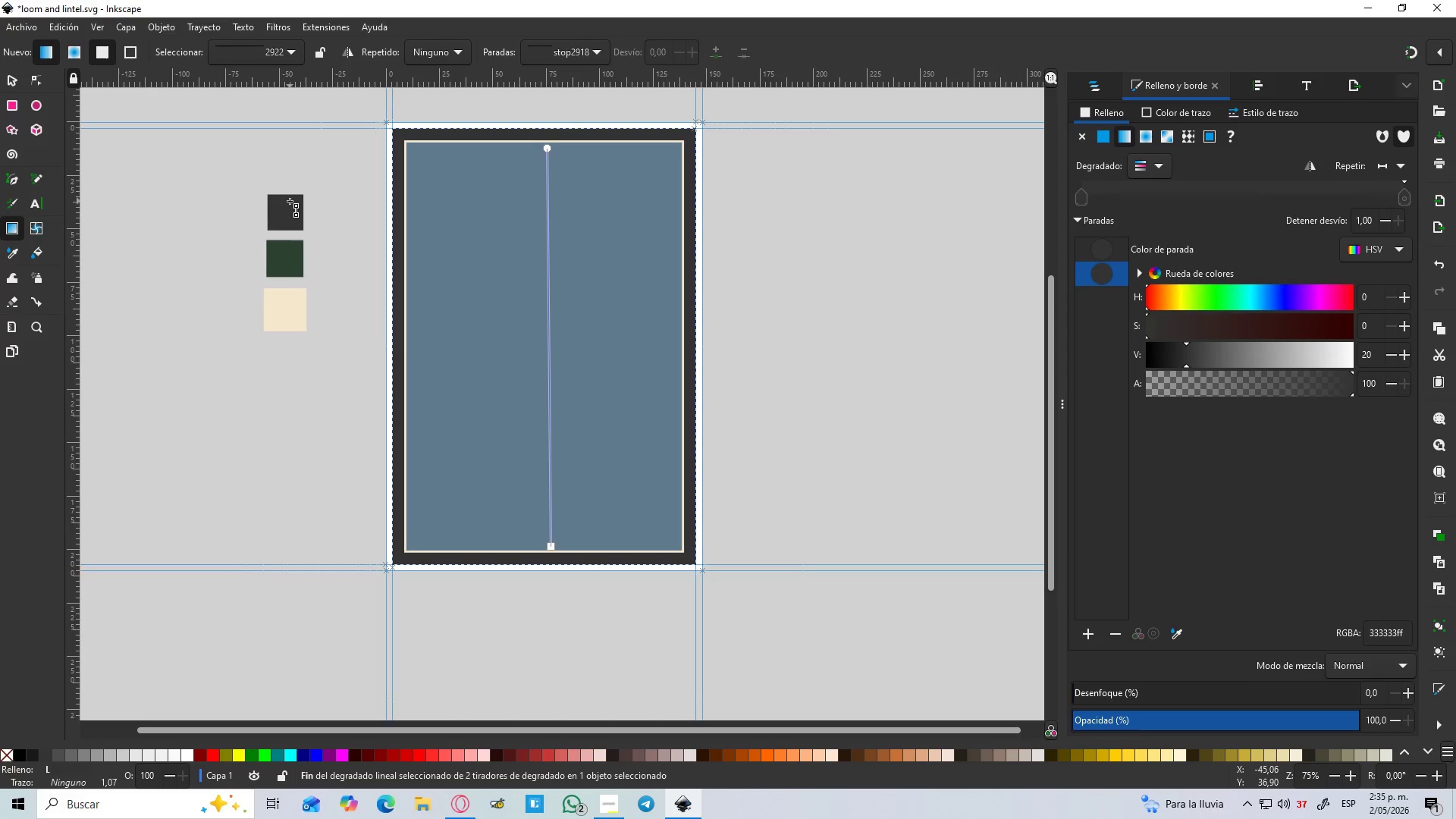 
left_click([551, 548])
 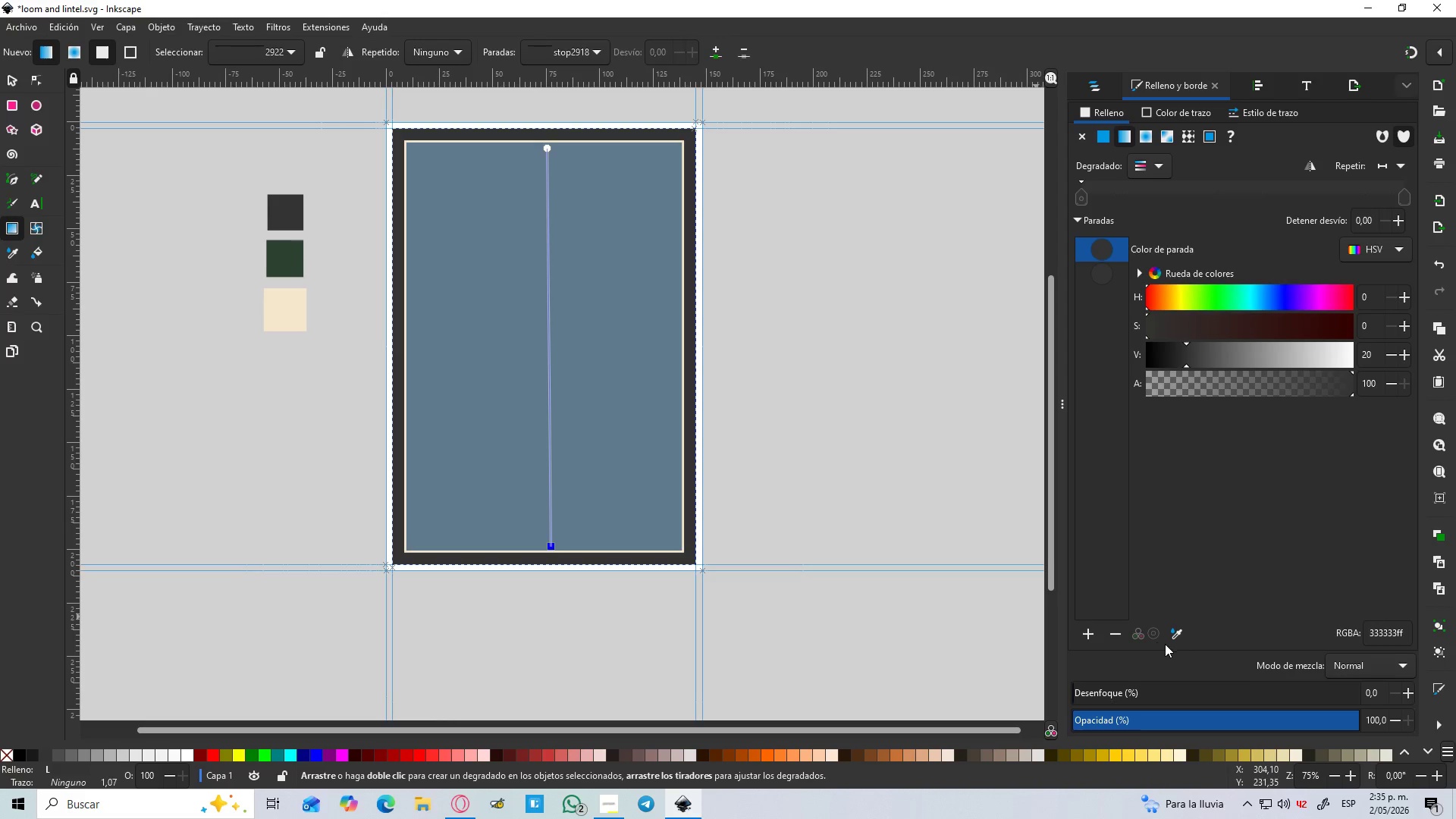 
left_click([1177, 636])
 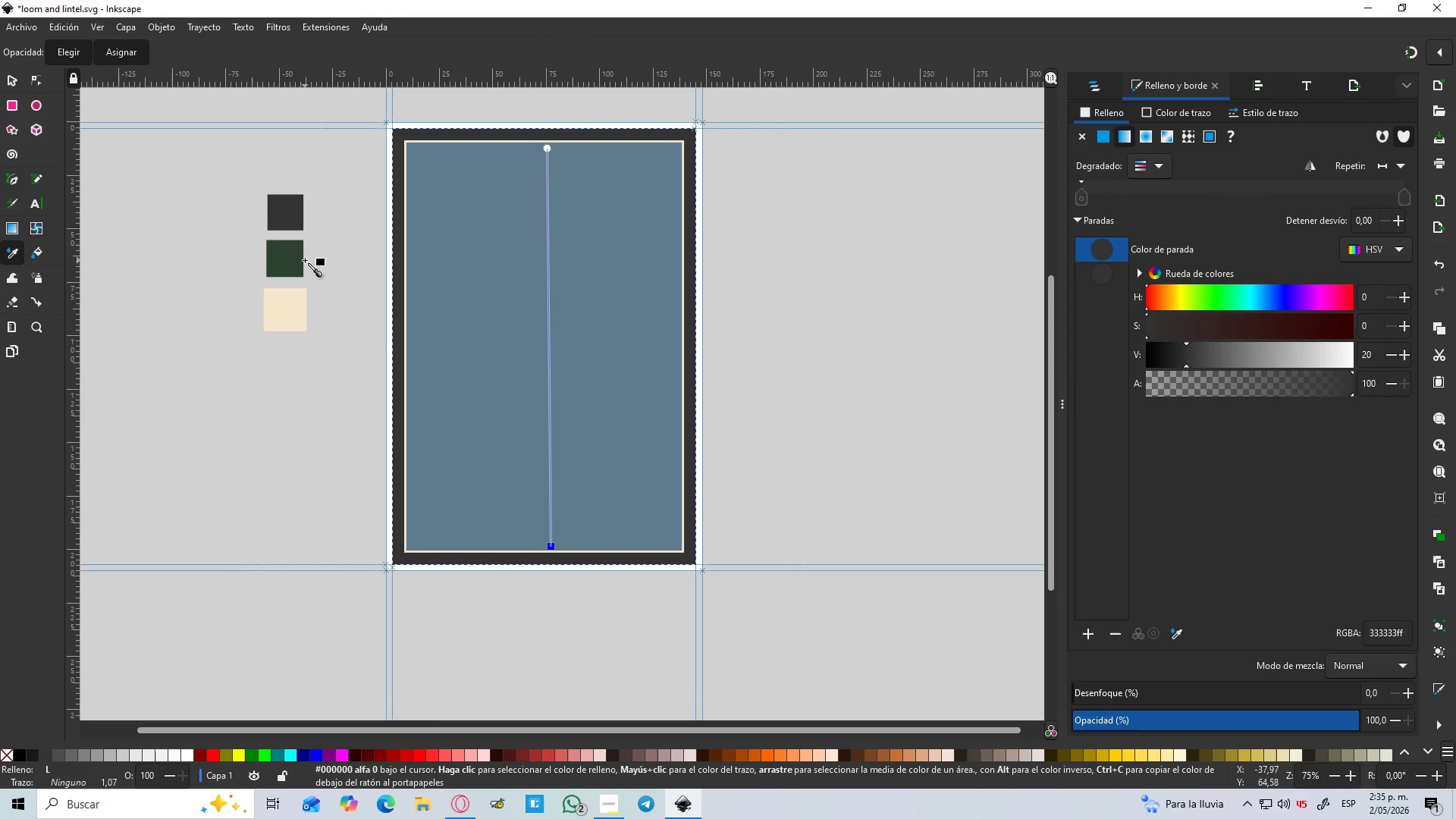 
left_click([278, 255])
 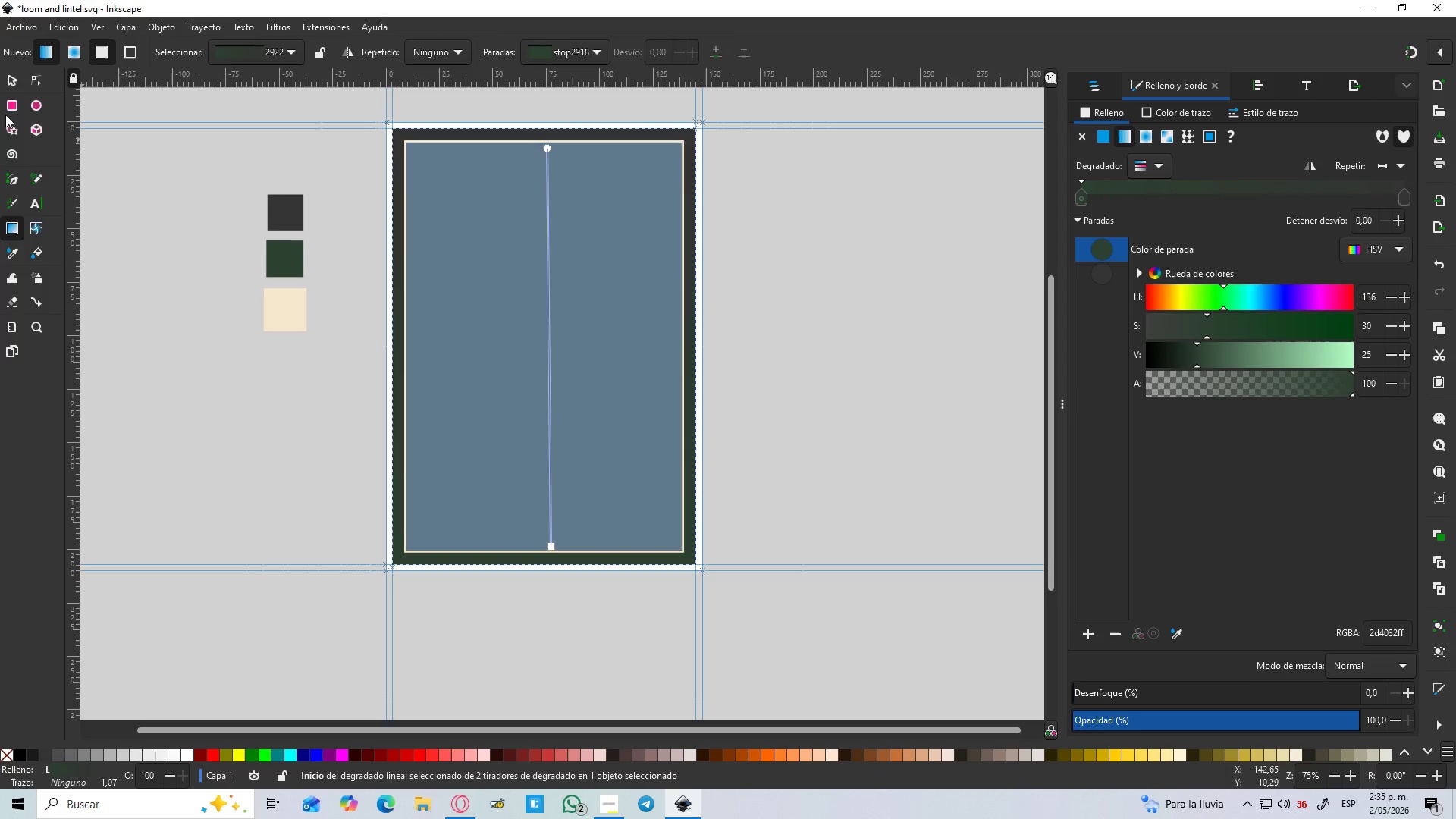 
mouse_move([24, 89])
 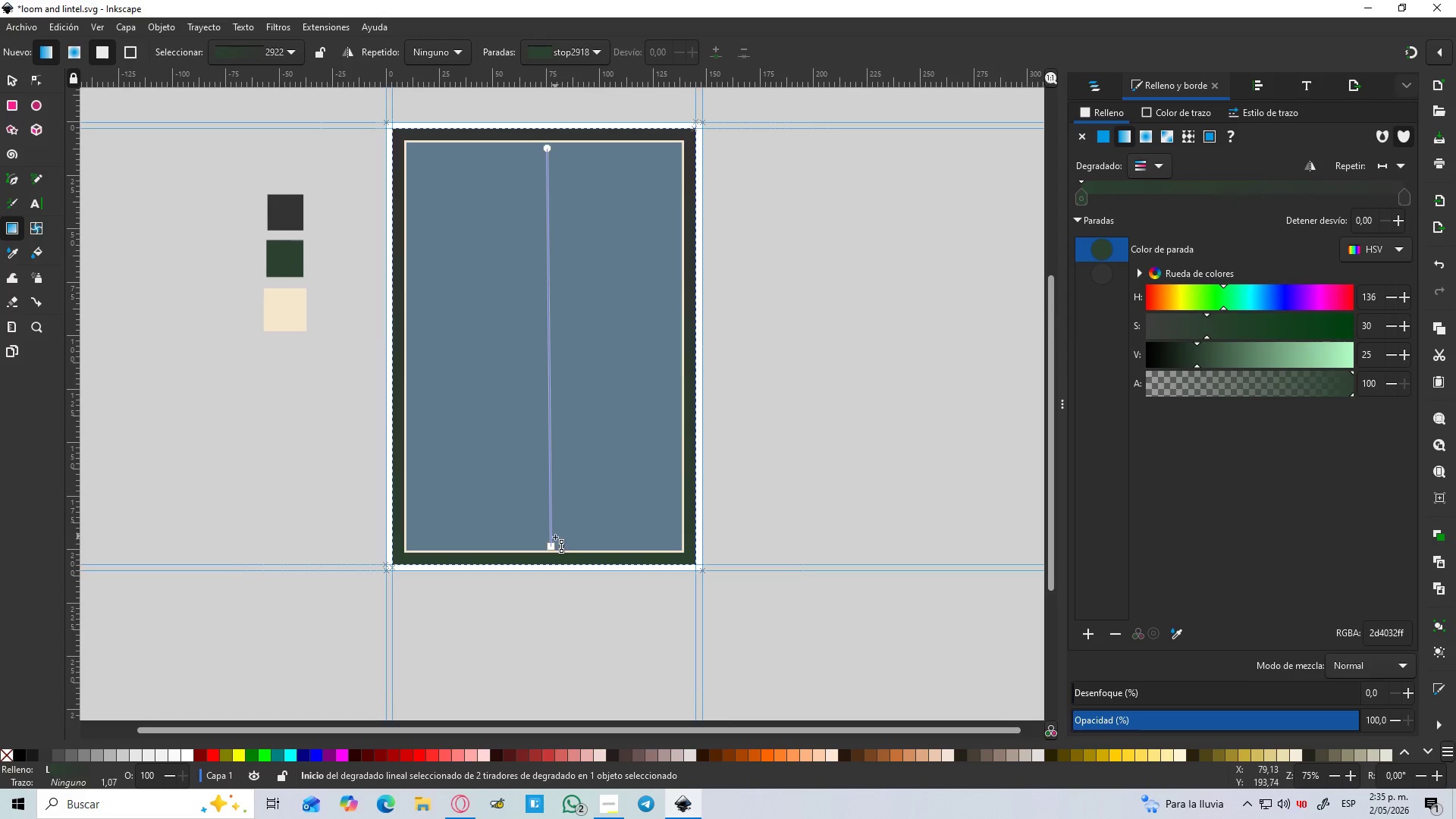 
left_click_drag(start_coordinate=[552, 547], to_coordinate=[541, 539])
 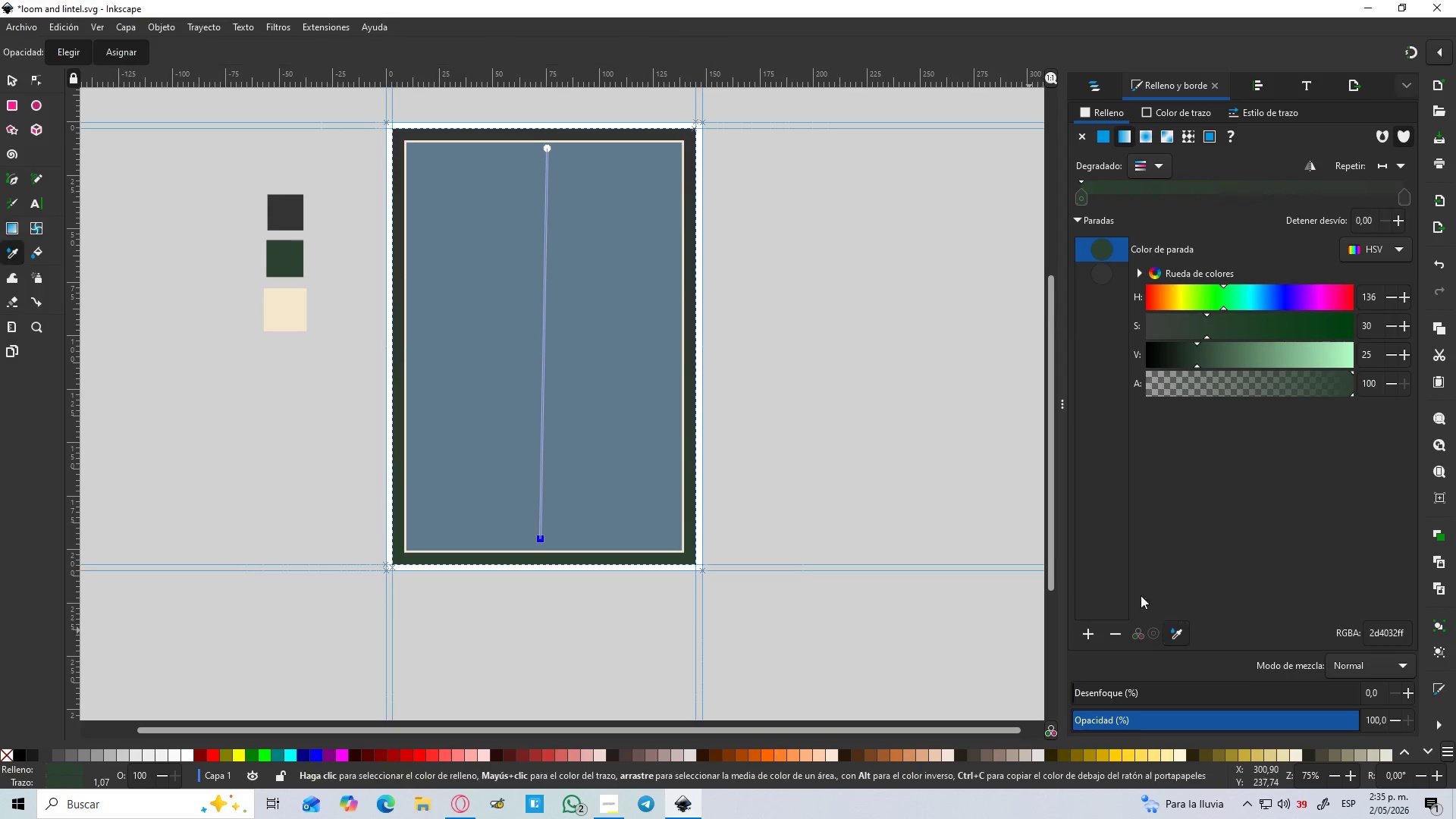 
left_click([292, 209])
 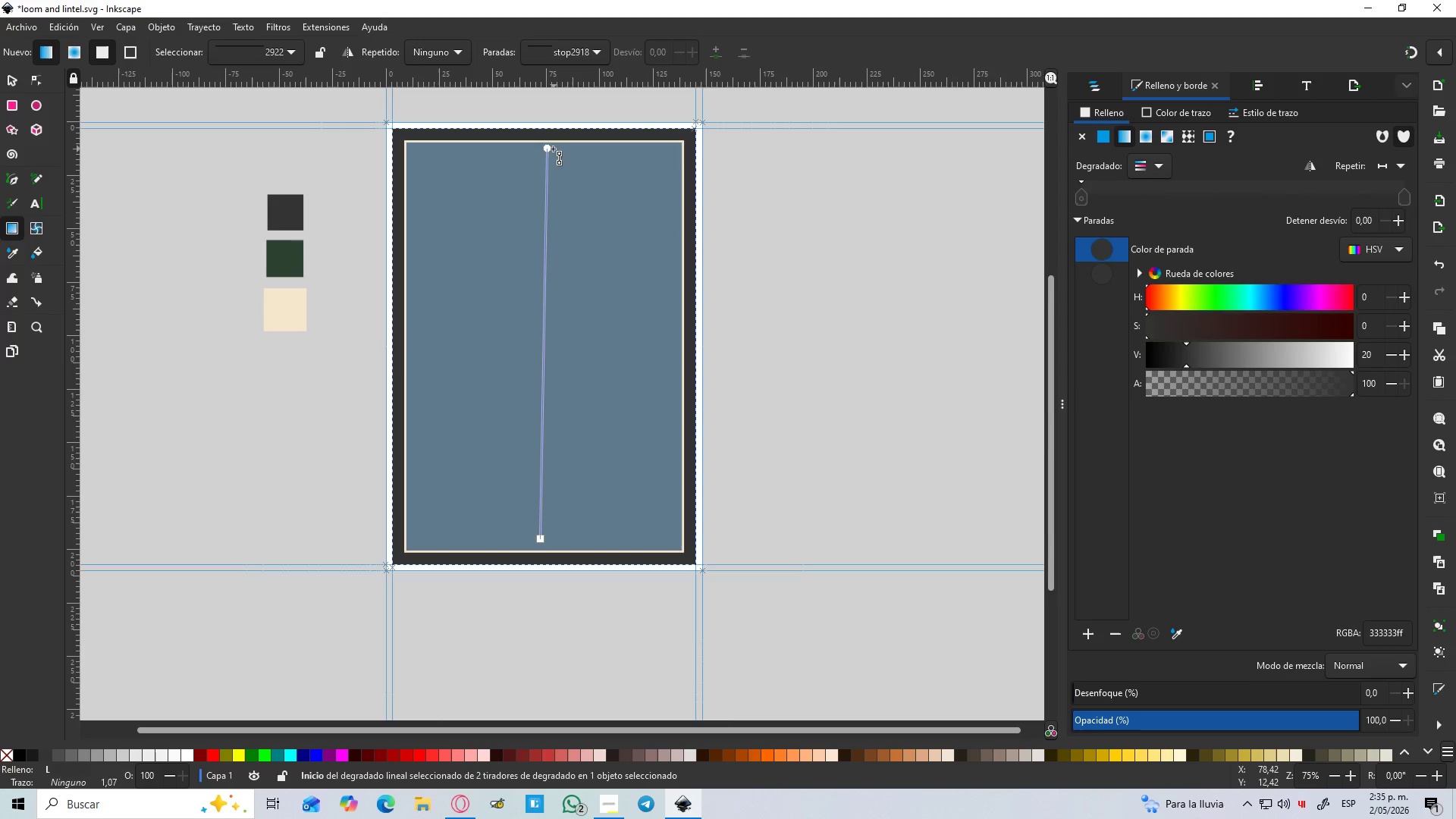 
left_click([551, 148])
 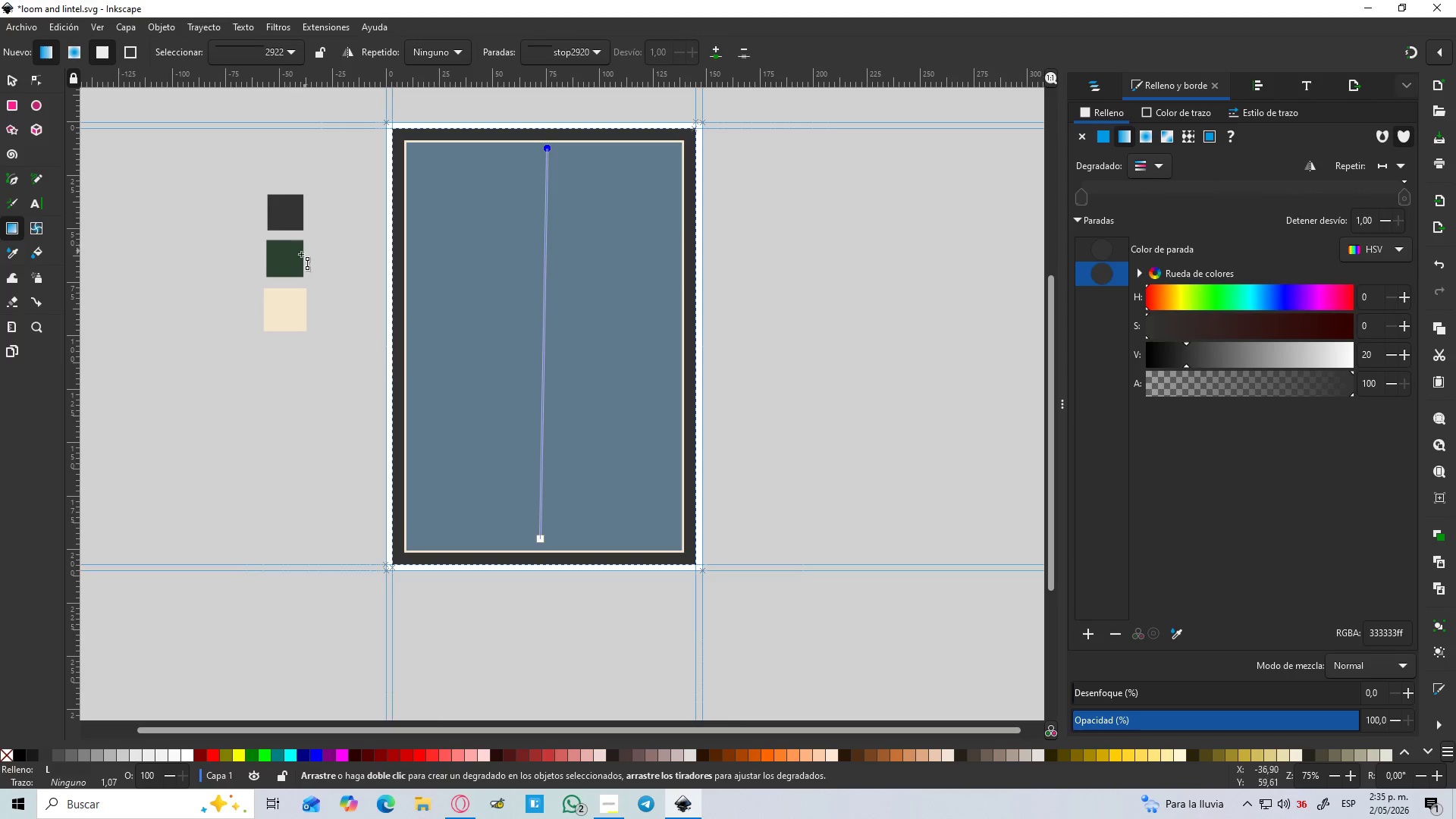 
left_click([297, 256])
 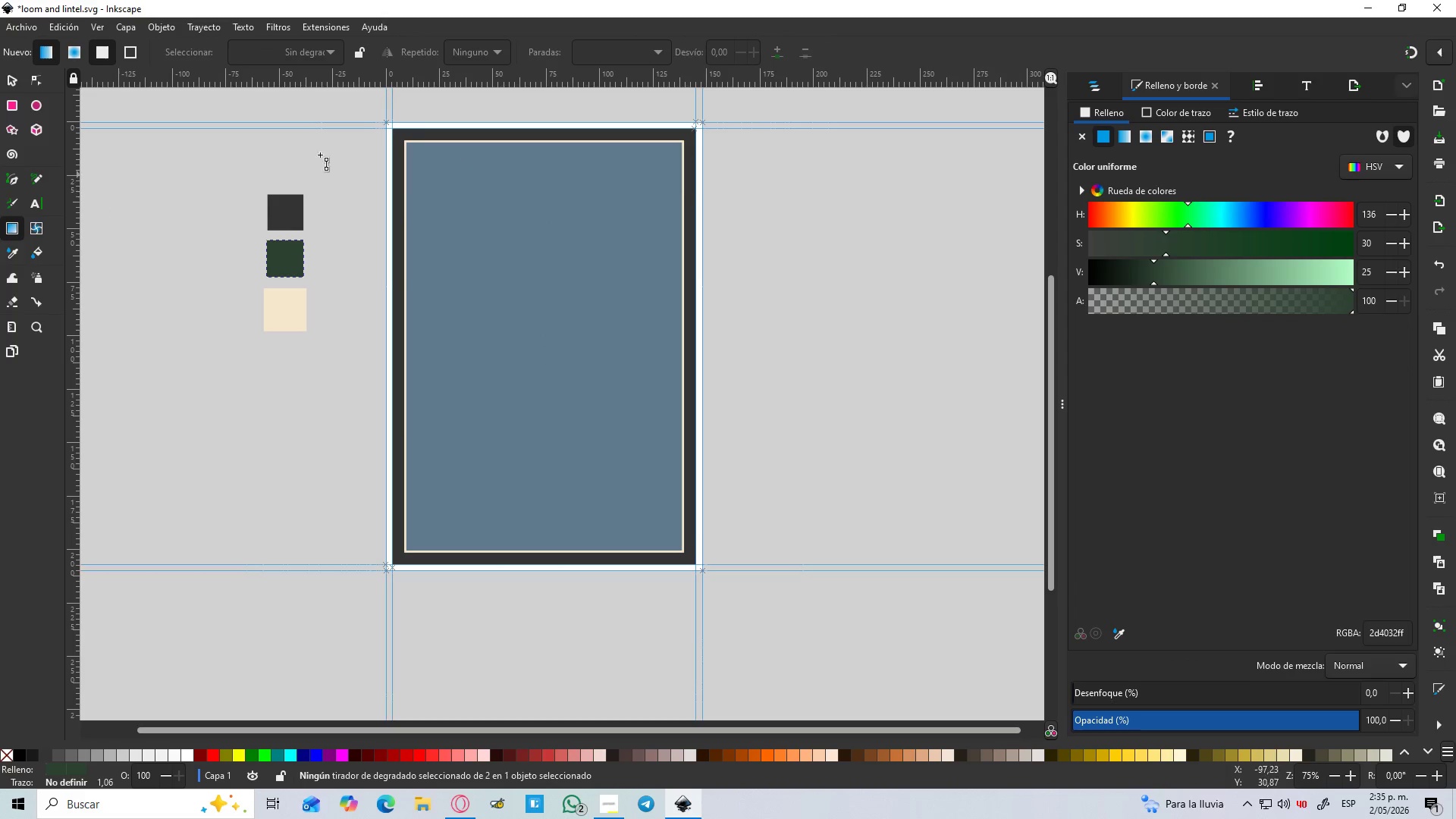 
left_click([471, 140])
 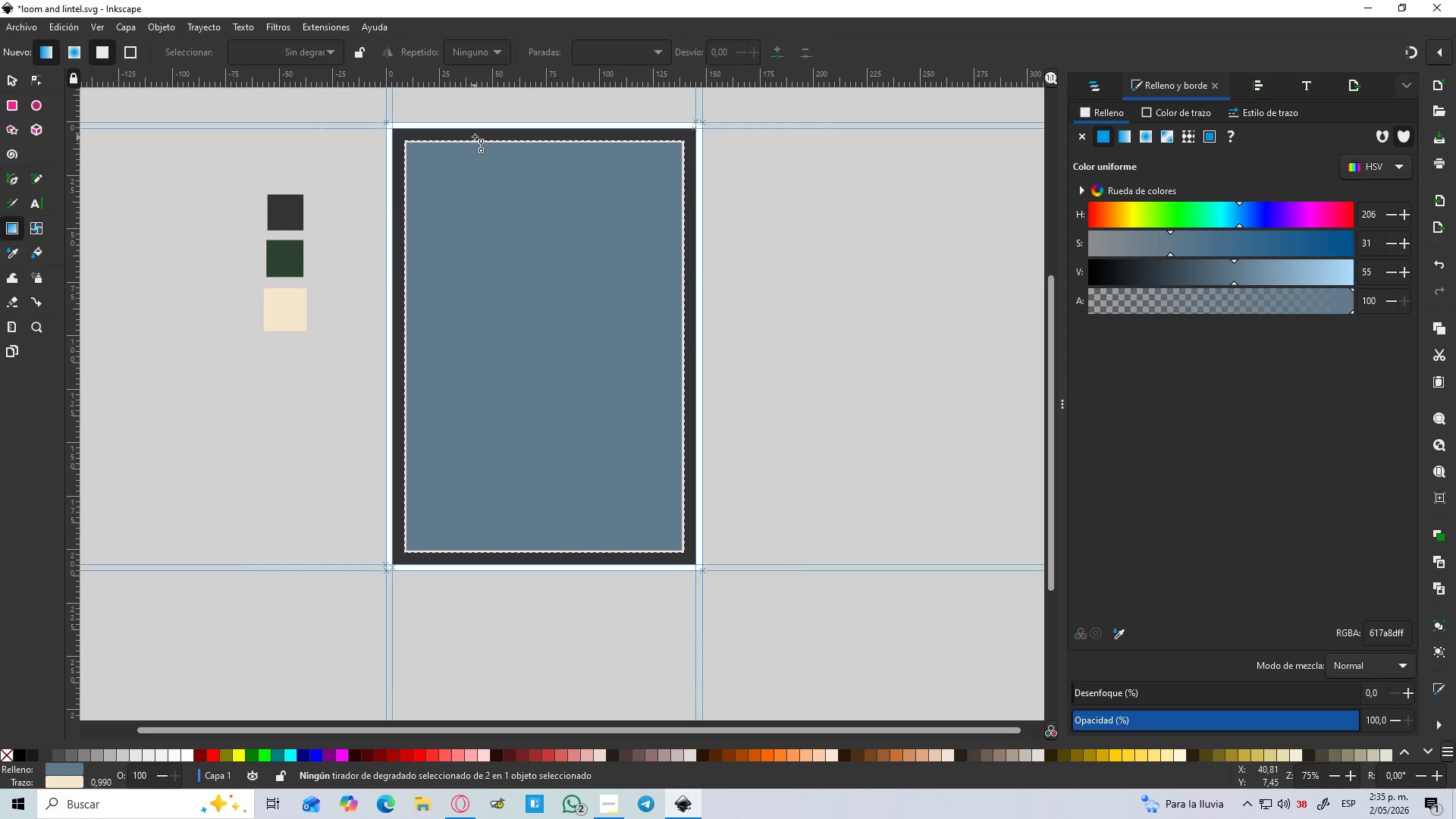 
left_click([479, 134])
 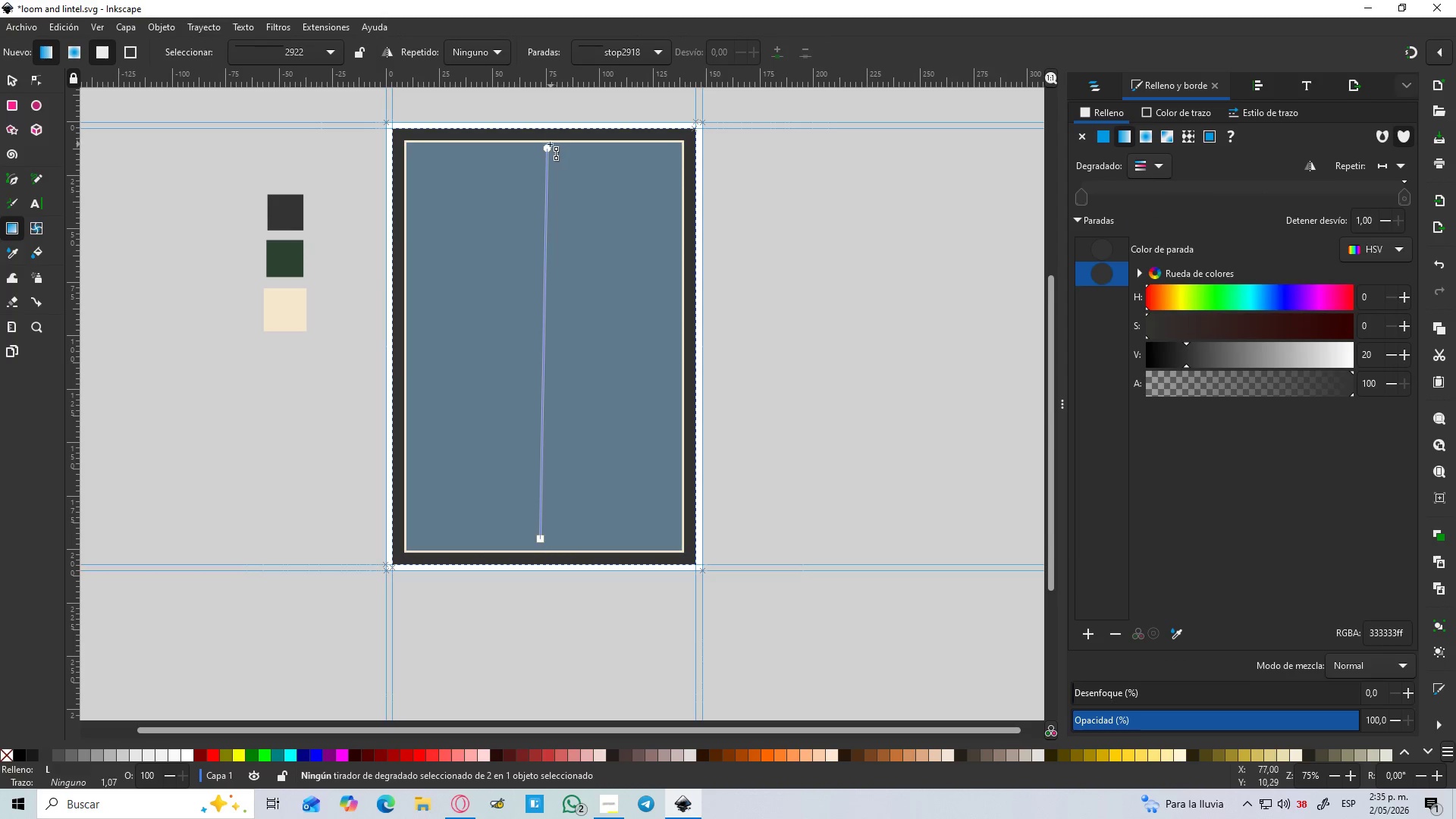 
left_click([545, 146])
 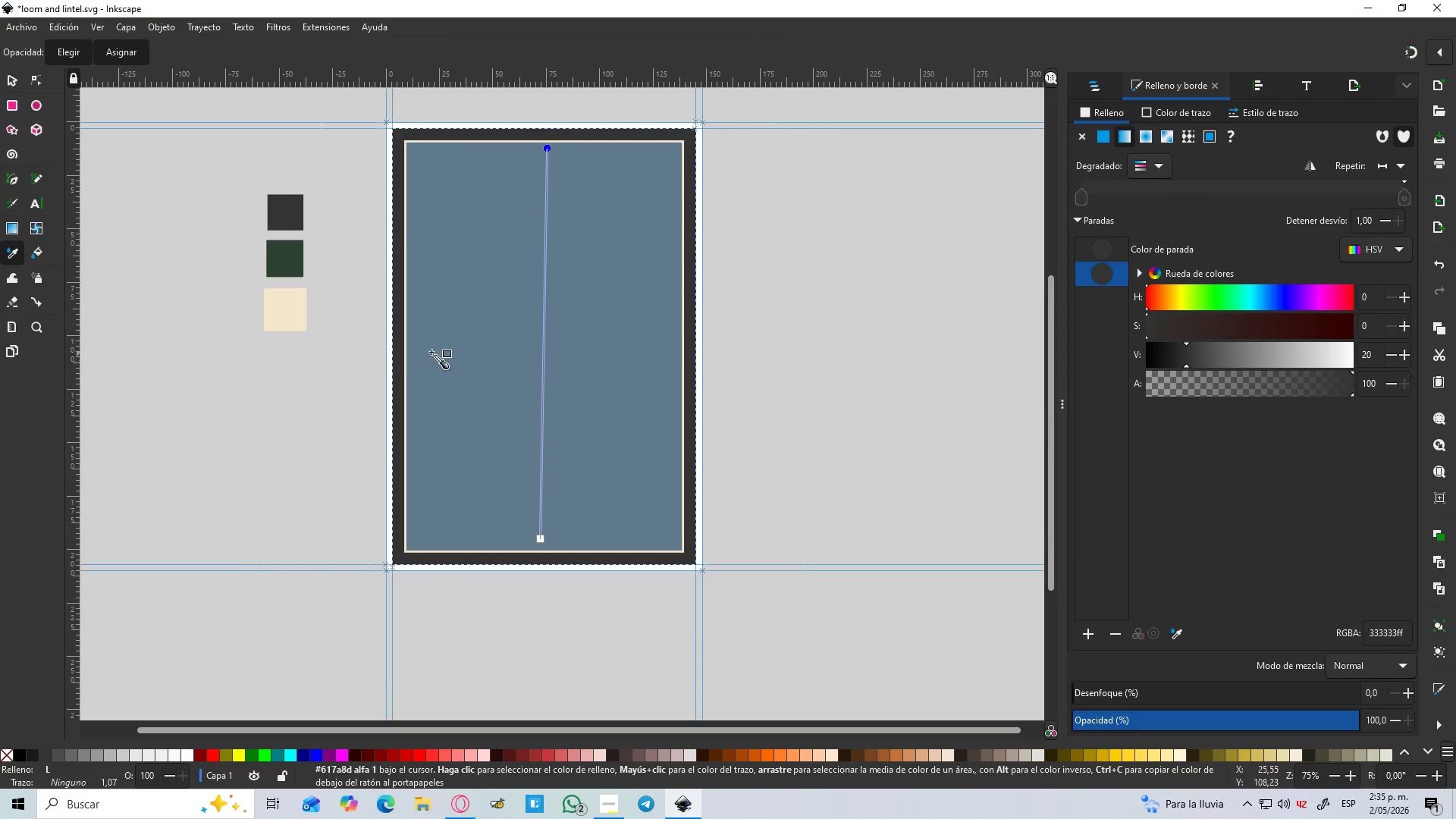 
left_click([287, 258])
 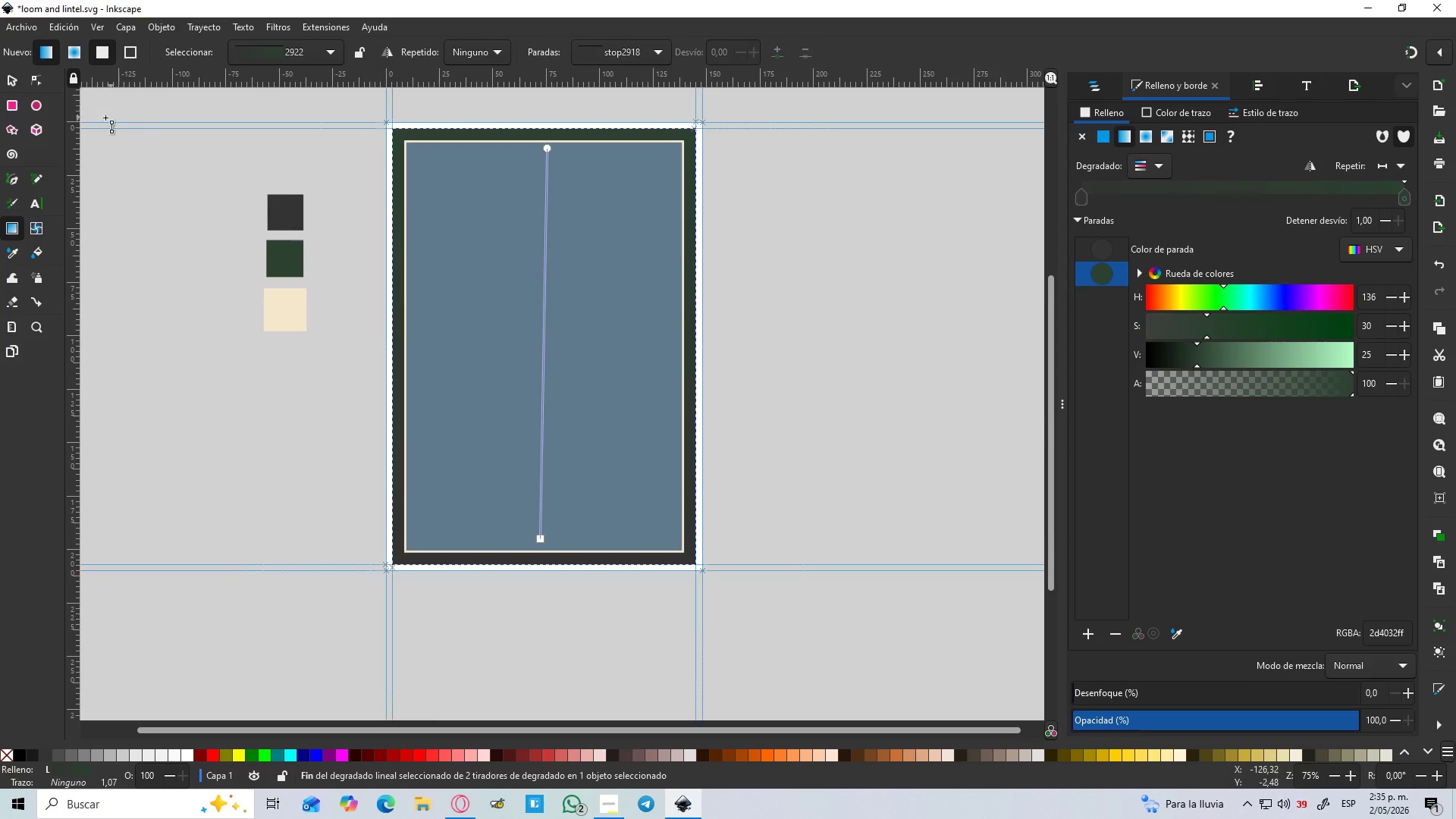 
left_click([5, 86])
 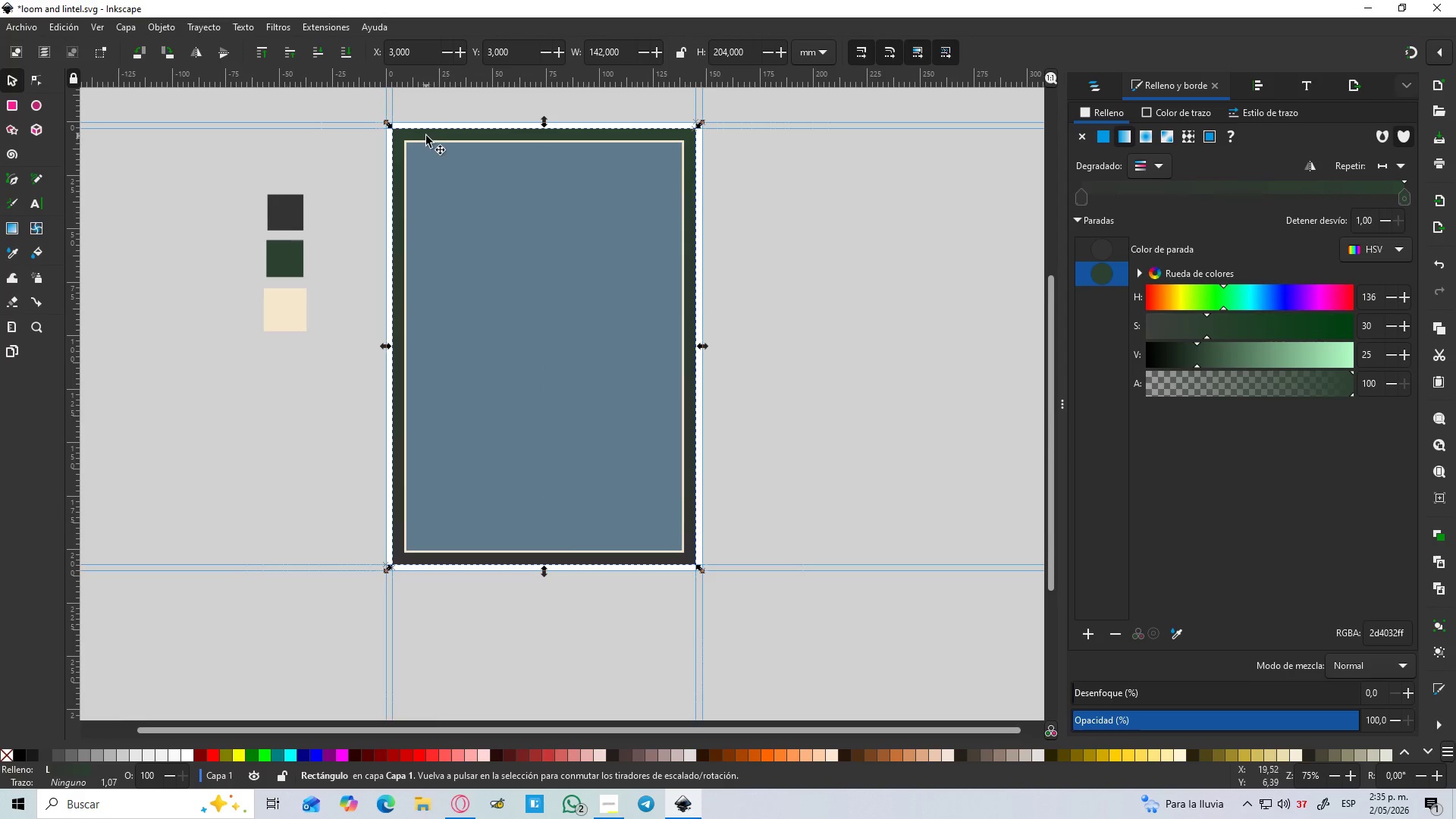 
left_click([482, 180])
 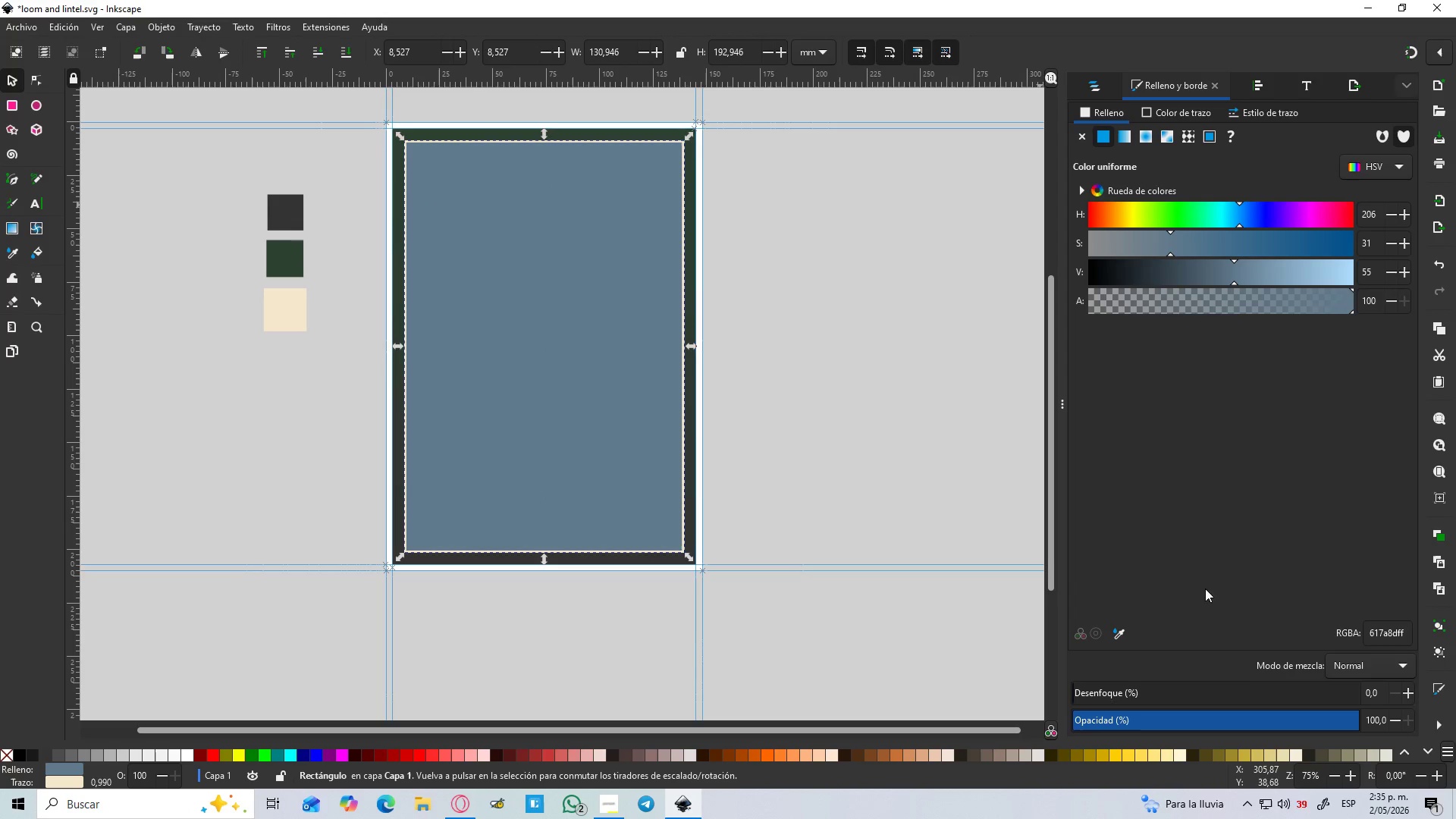 
left_click([1122, 632])
 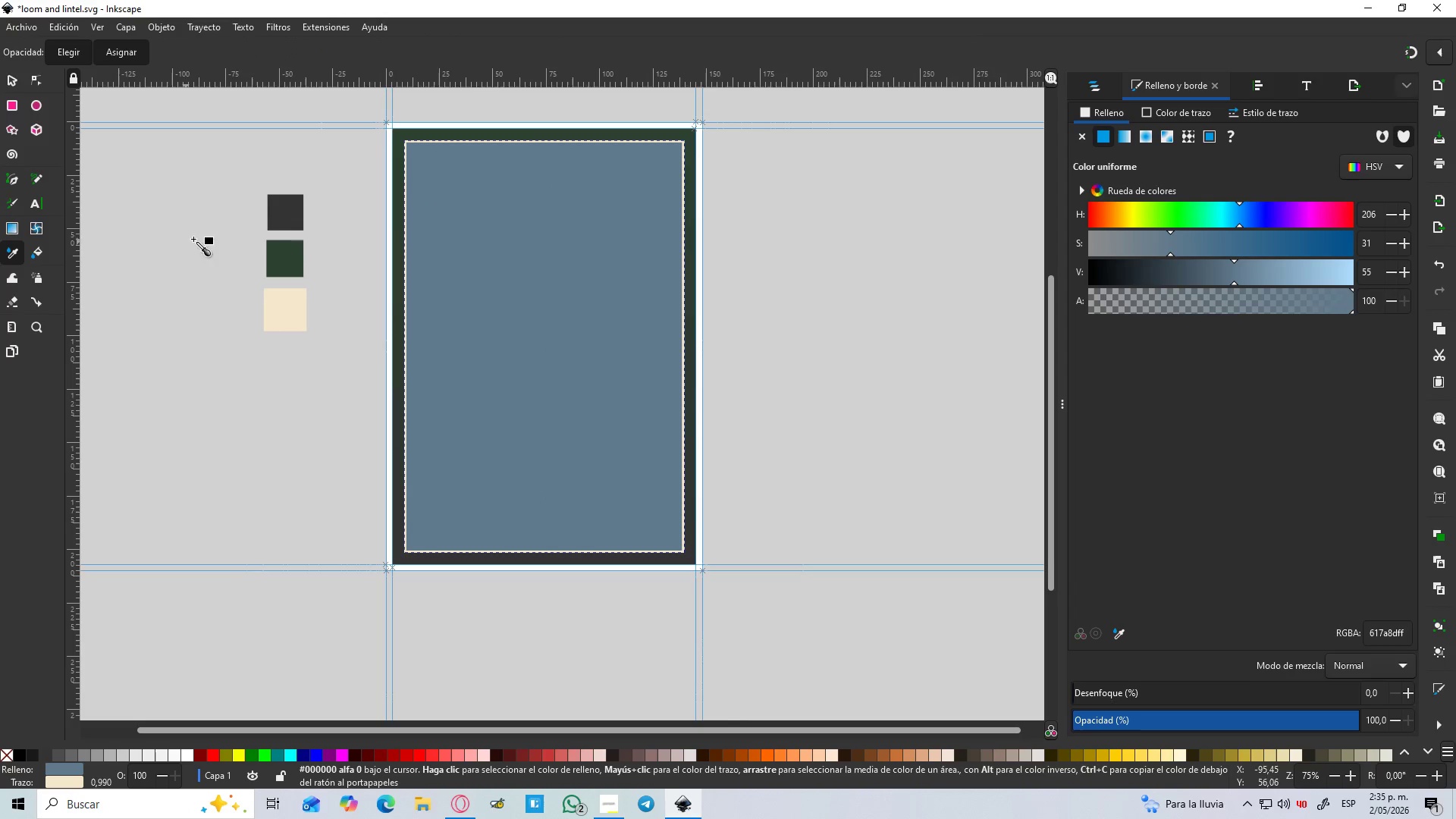 
left_click([262, 260])
 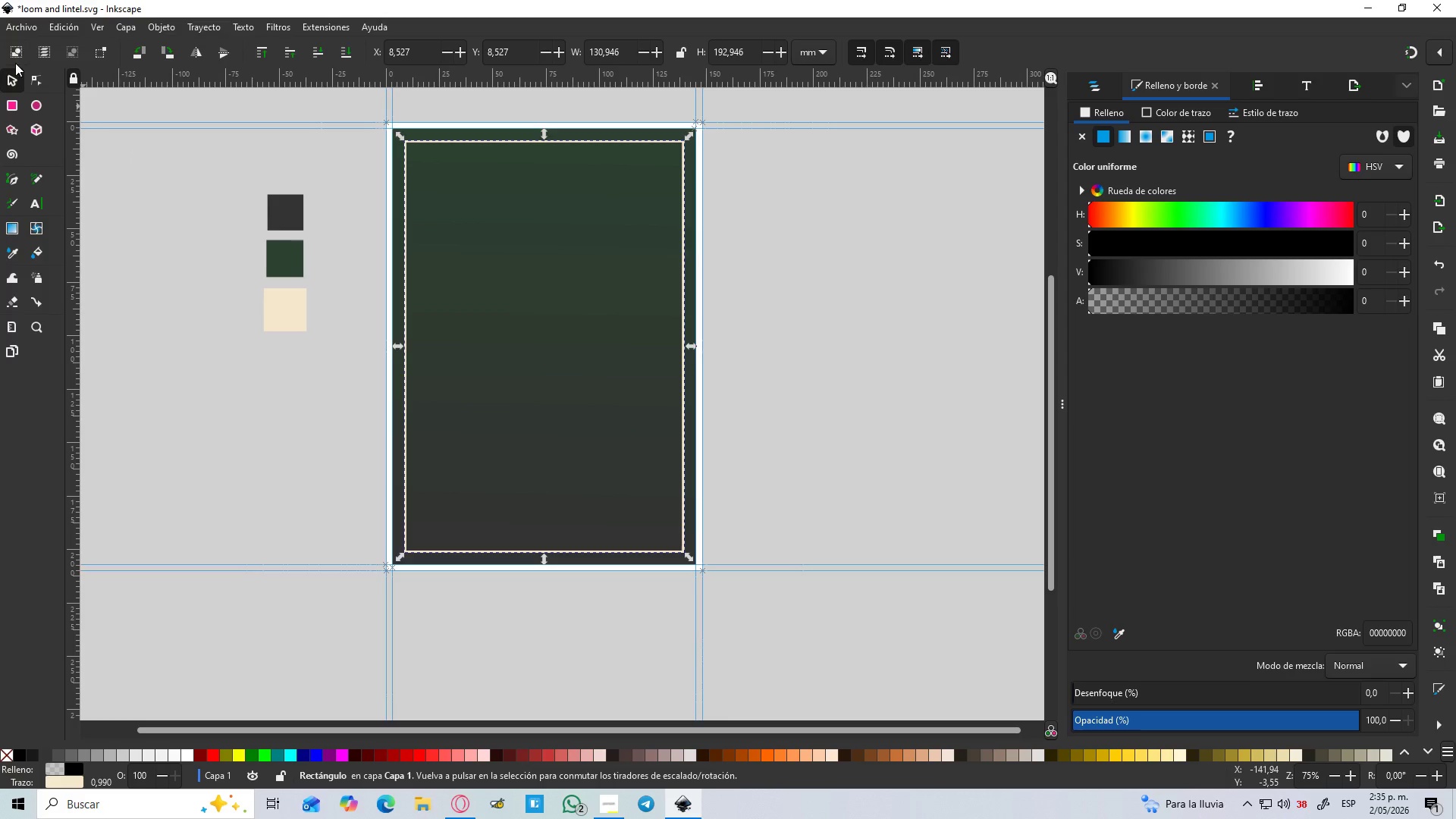 
left_click([13, 78])
 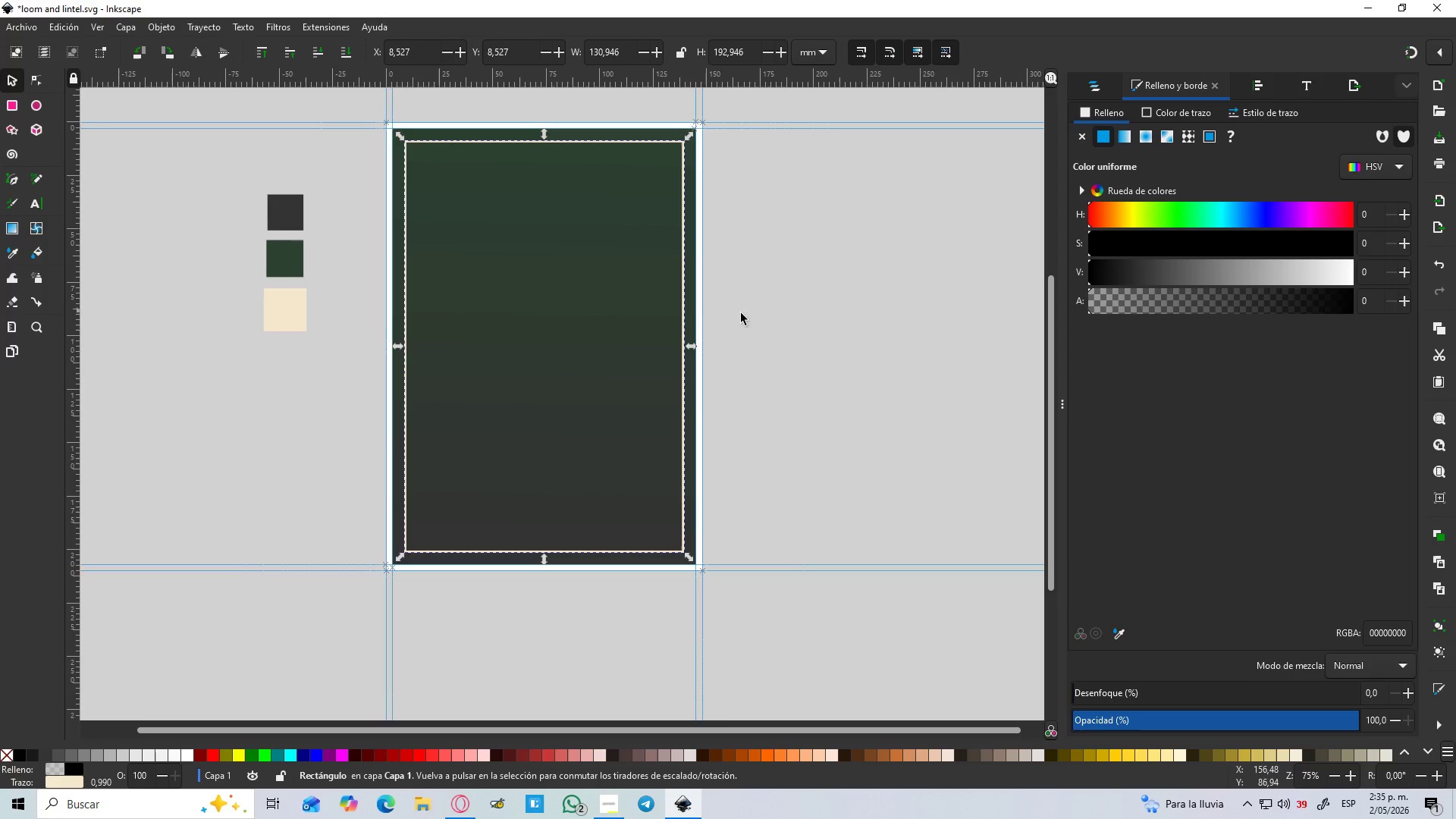 
left_click([843, 338])
 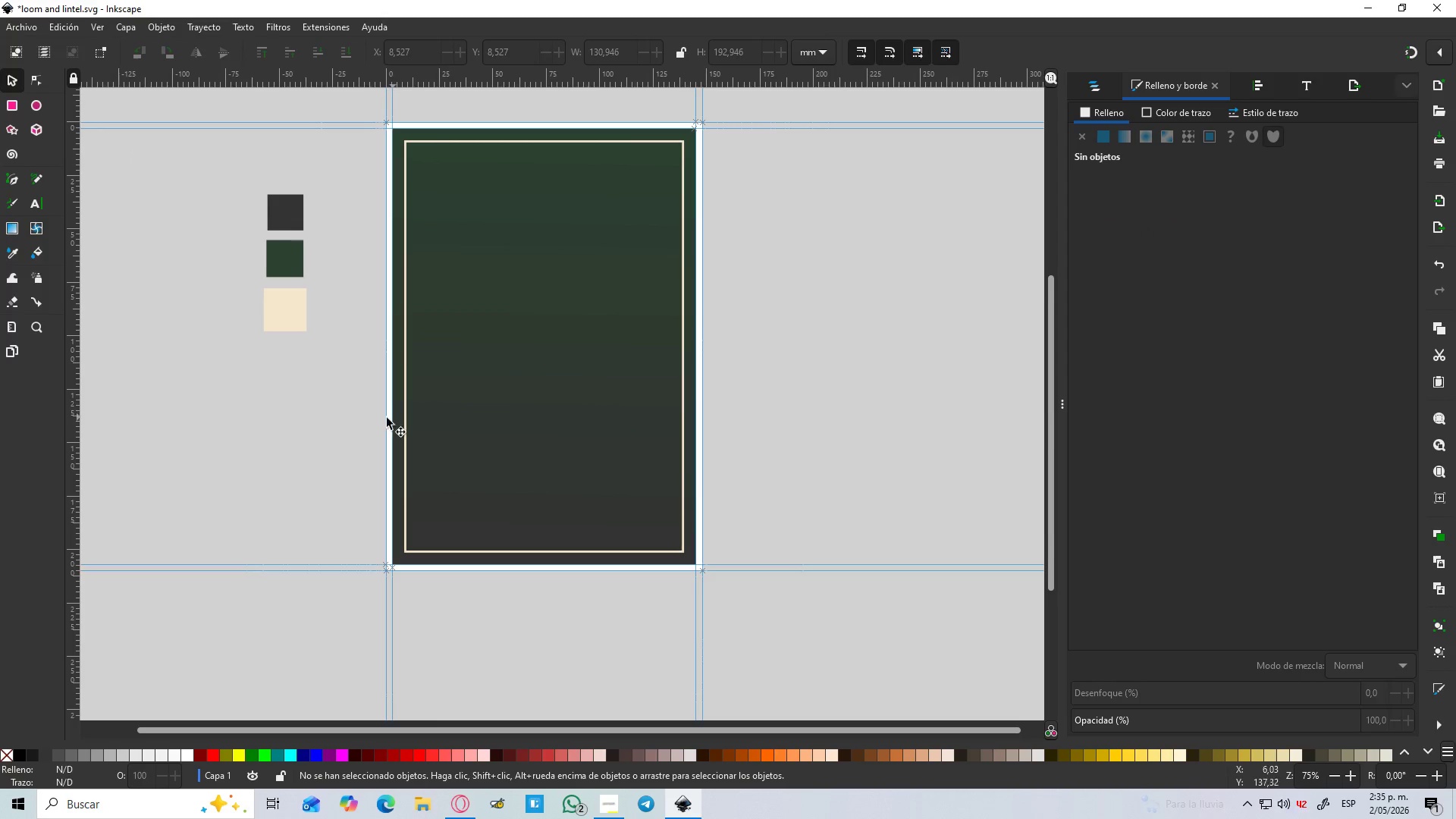 
left_click([396, 424])
 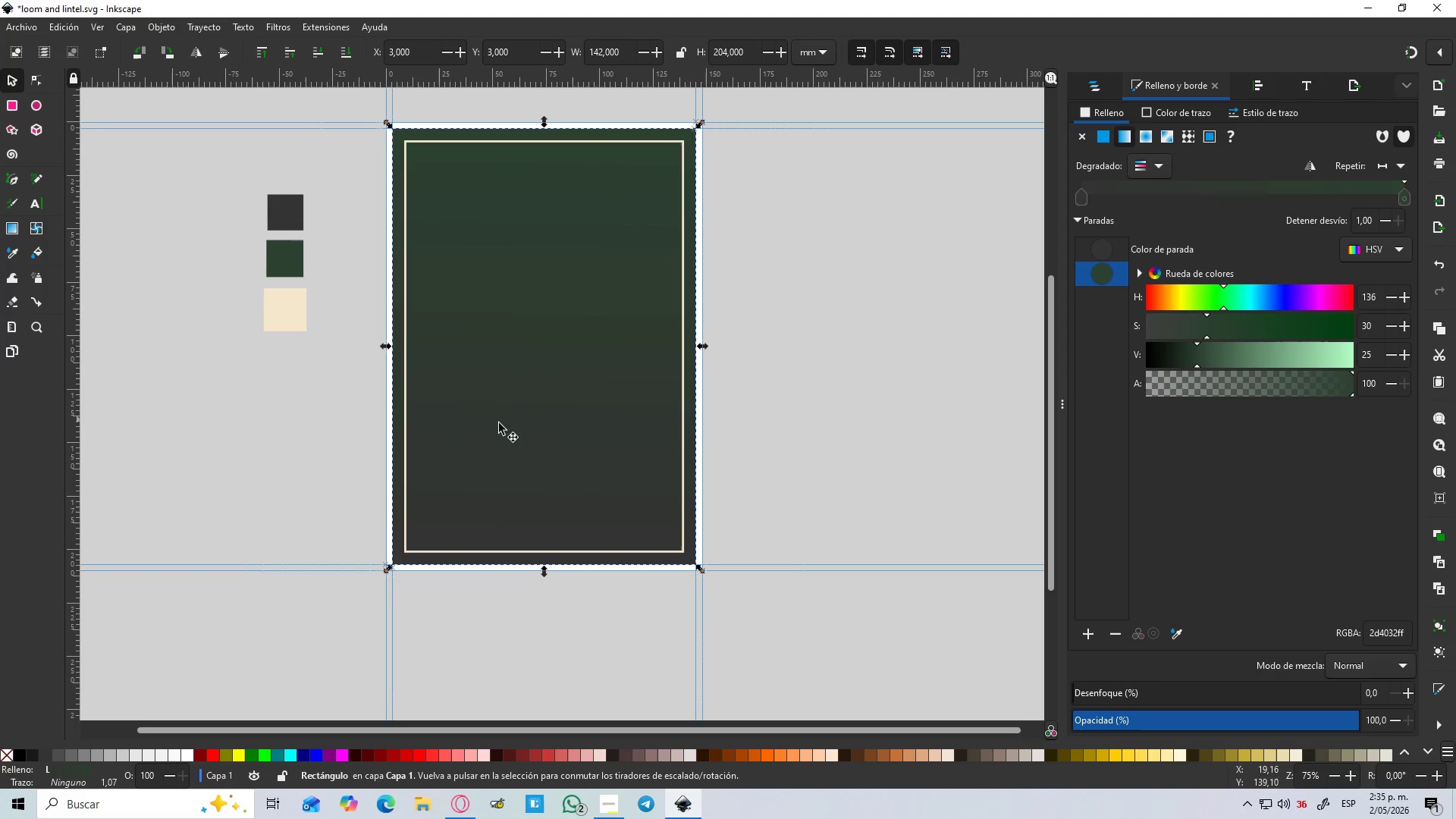 
hold_key(key=ControlLeft, duration=1.5)
scroll: coordinate [581, 456], scroll_direction: up, amount: 3.0
 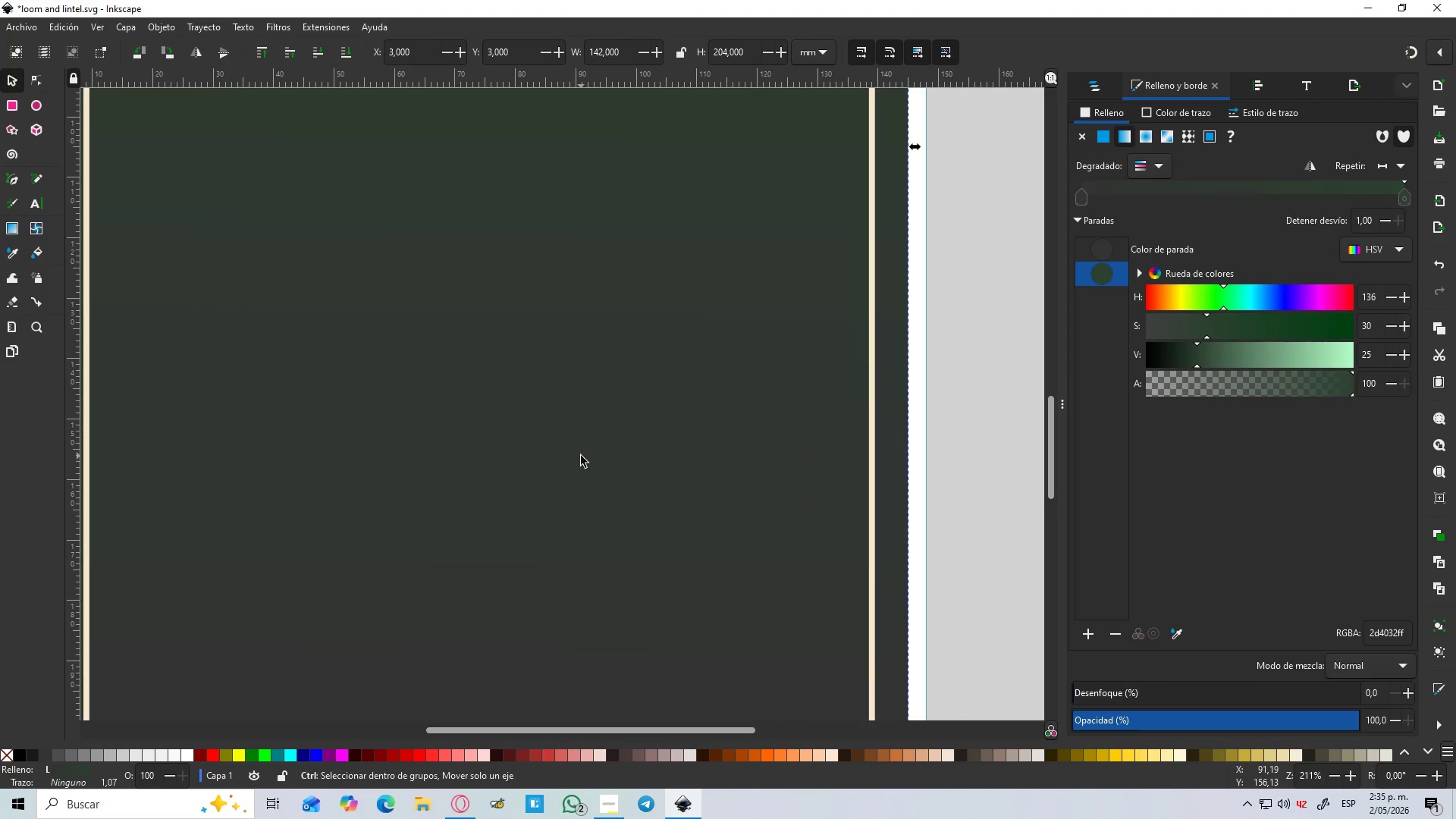 
hold_key(key=ControlLeft, duration=1.51)
scroll: coordinate [581, 456], scroll_direction: down, amount: 4.0
 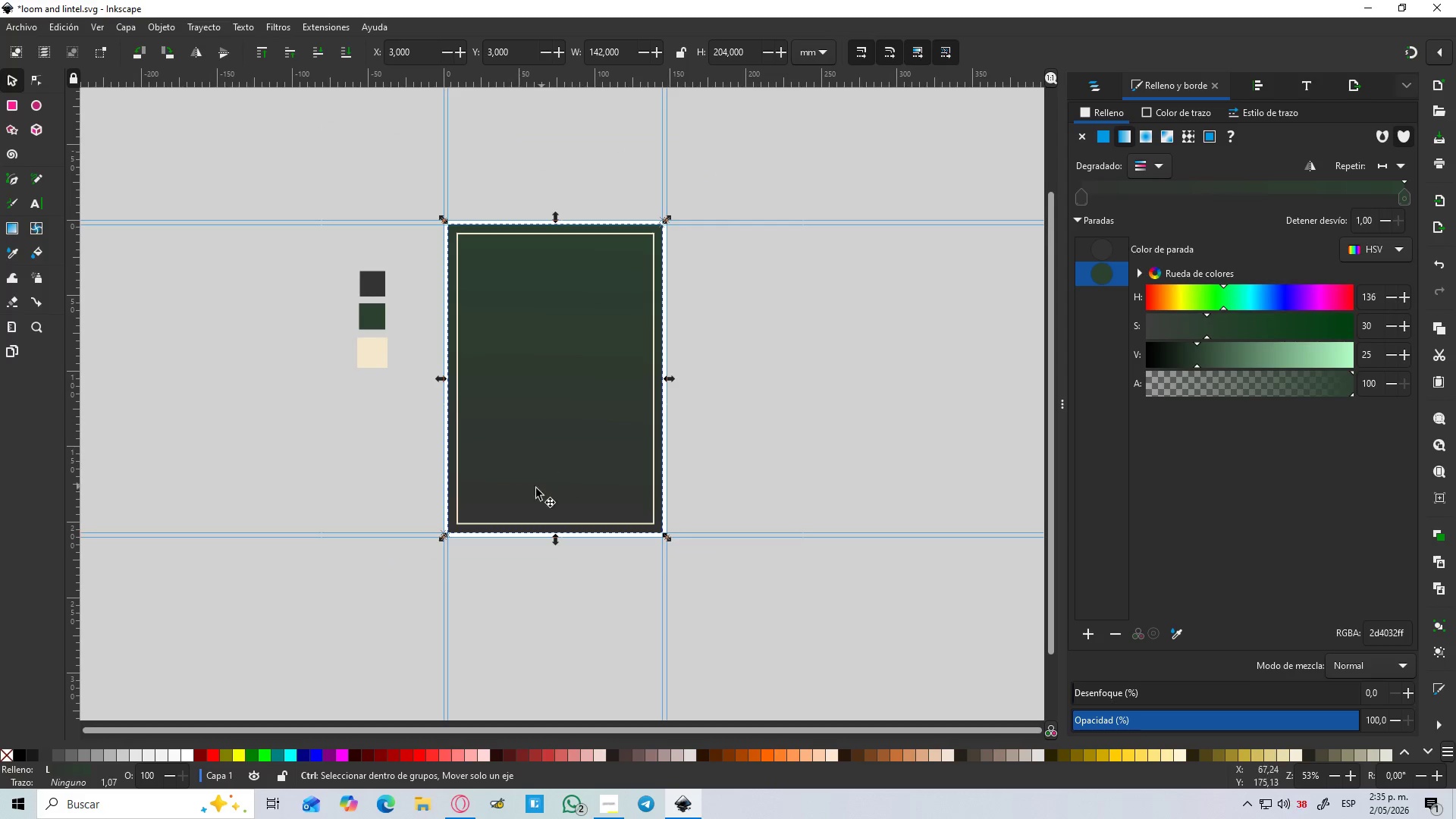 
scroll: coordinate [510, 500], scroll_direction: up, amount: 3.0
 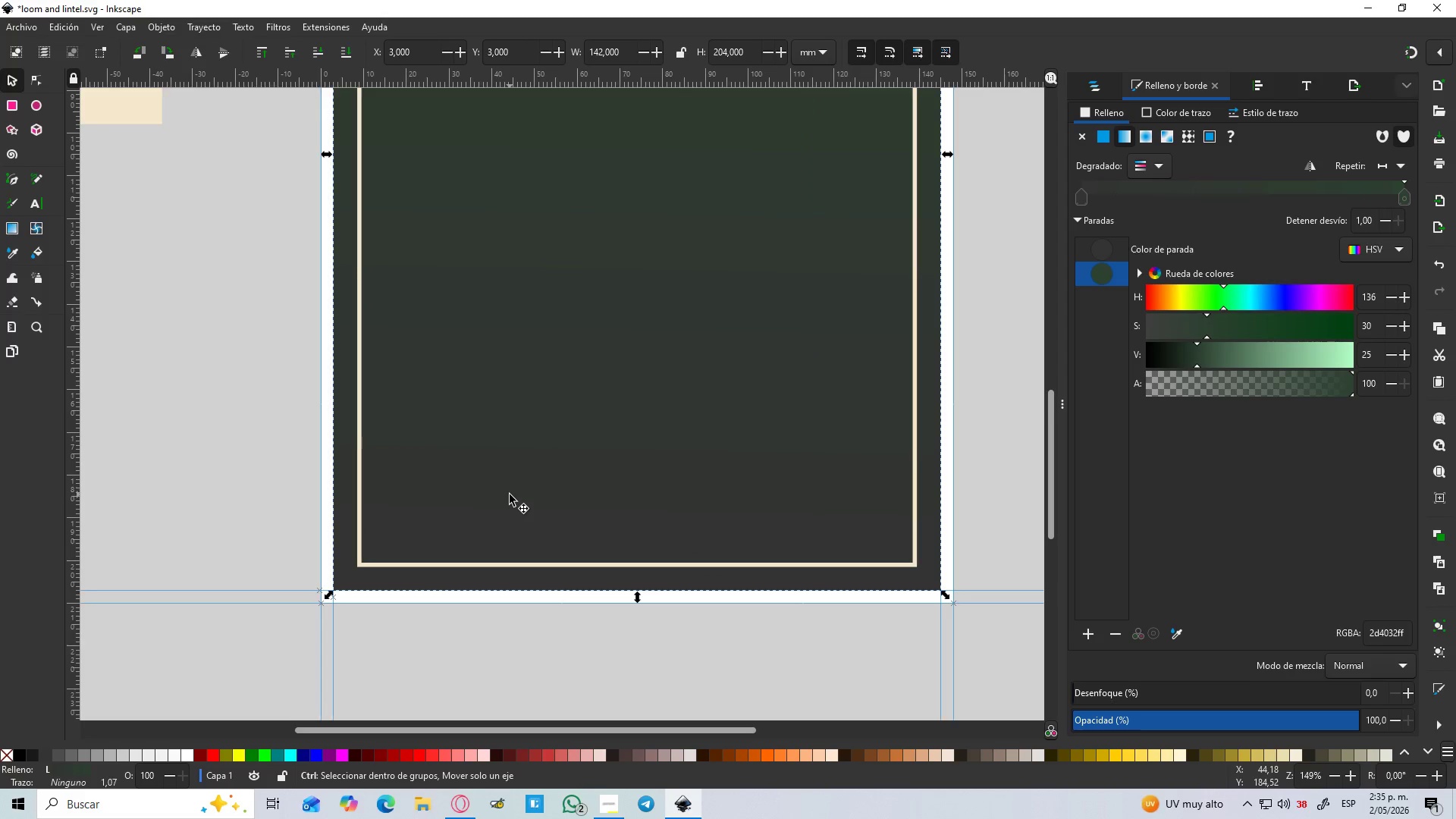 
hold_key(key=ControlLeft, duration=0.34)
 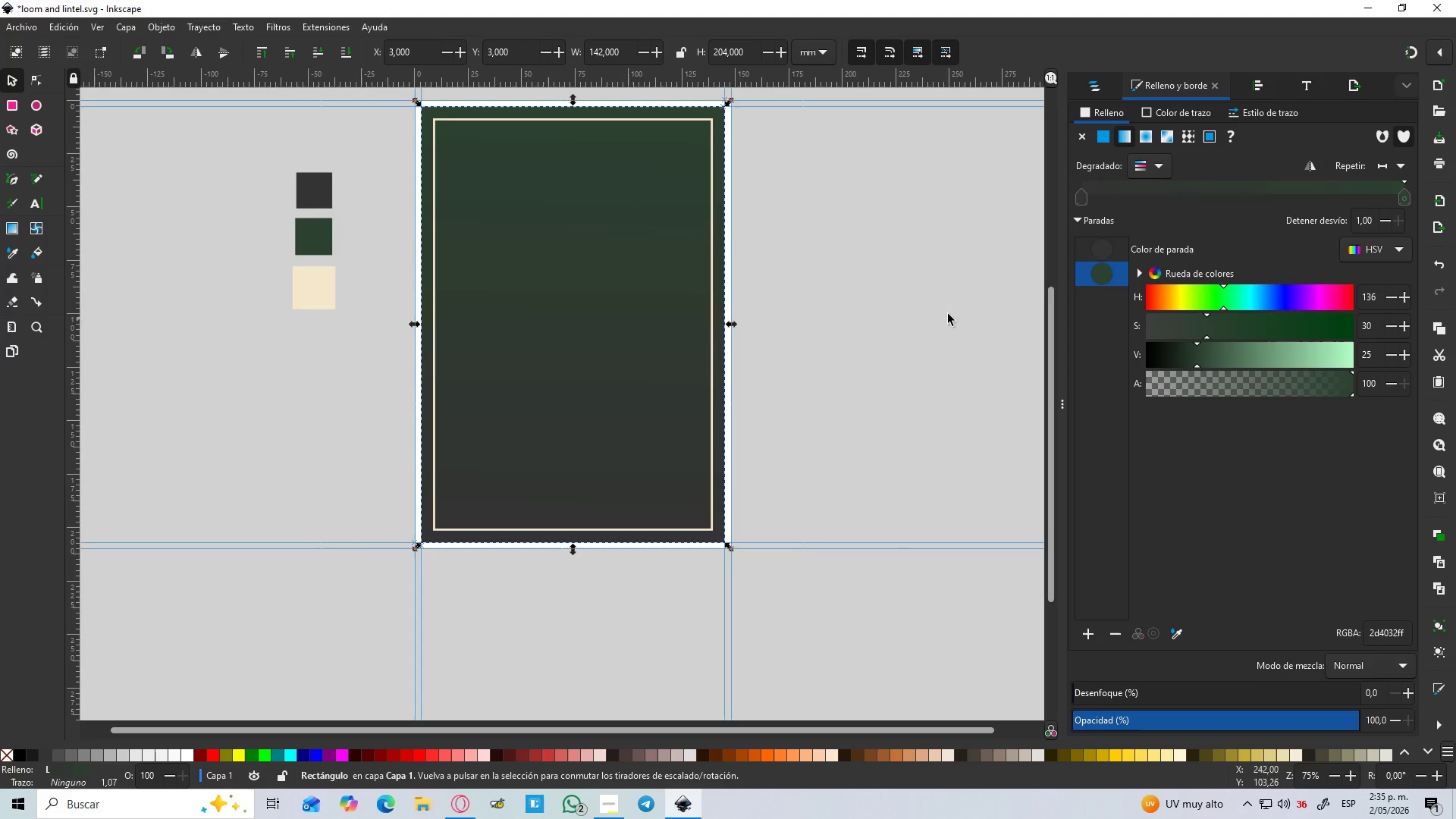 
scroll: coordinate [510, 494], scroll_direction: down, amount: 2.0
 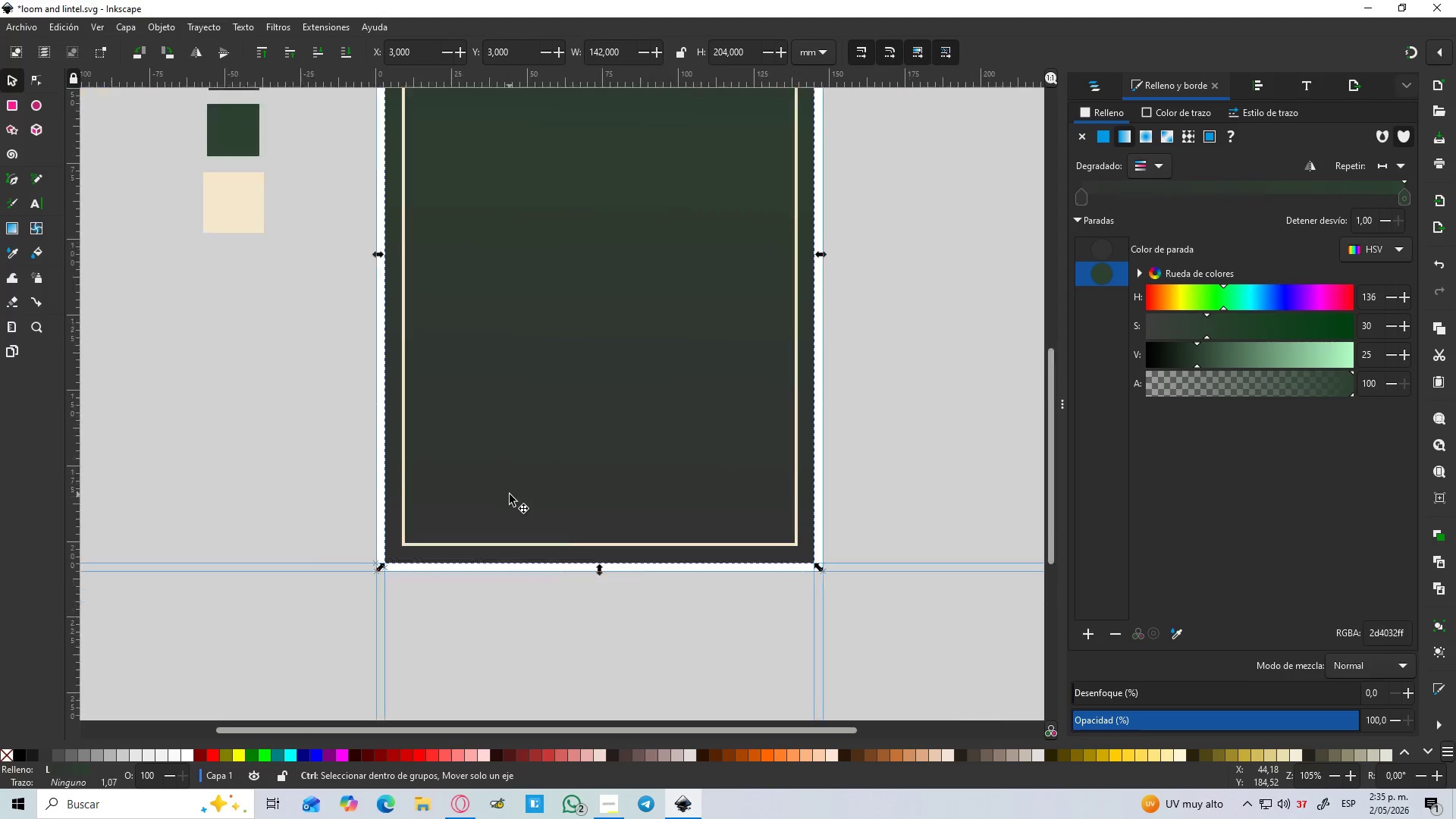 
left_click([623, 300])
 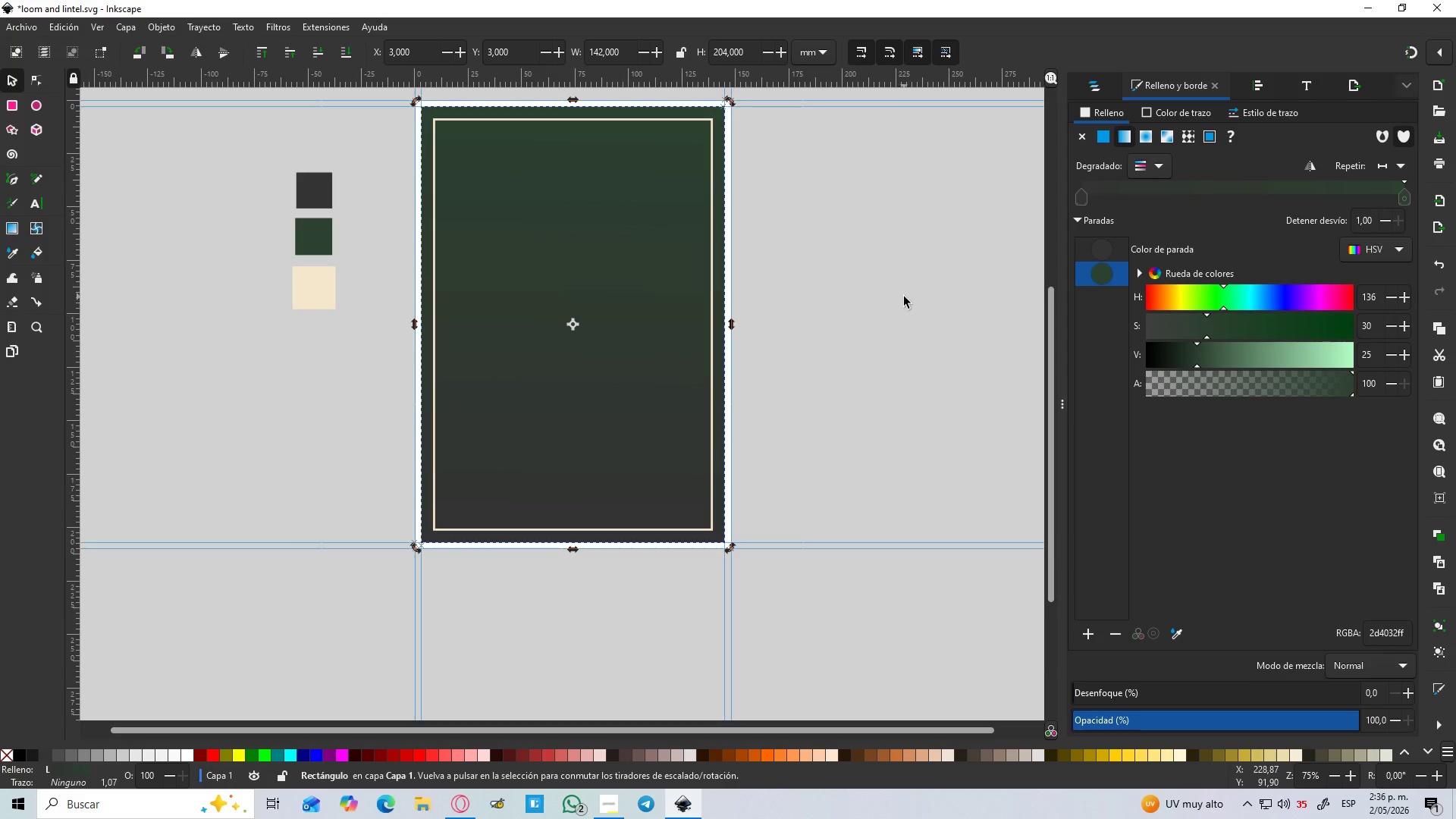 
double_click([676, 261])
 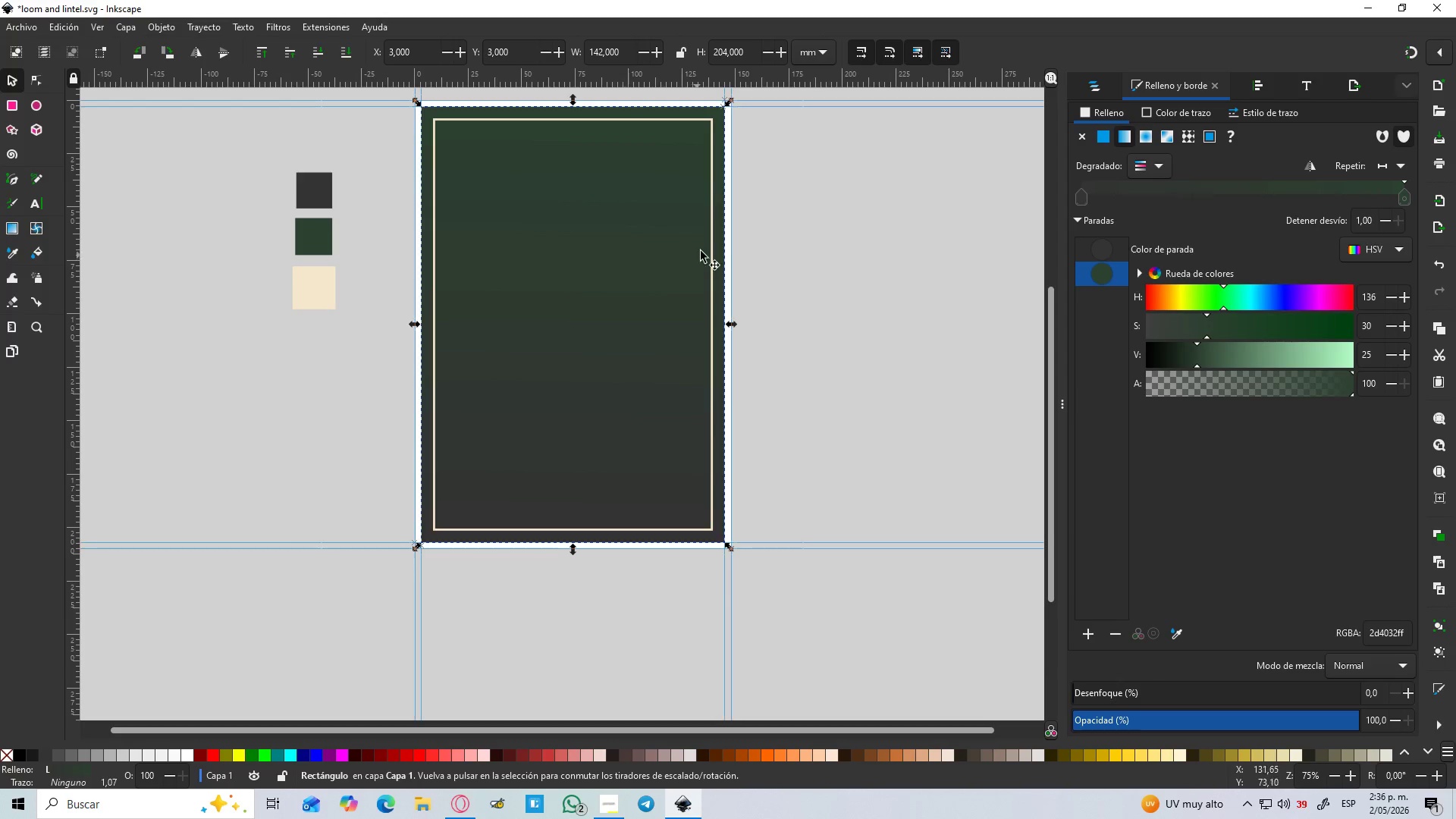 
left_click([706, 249])
 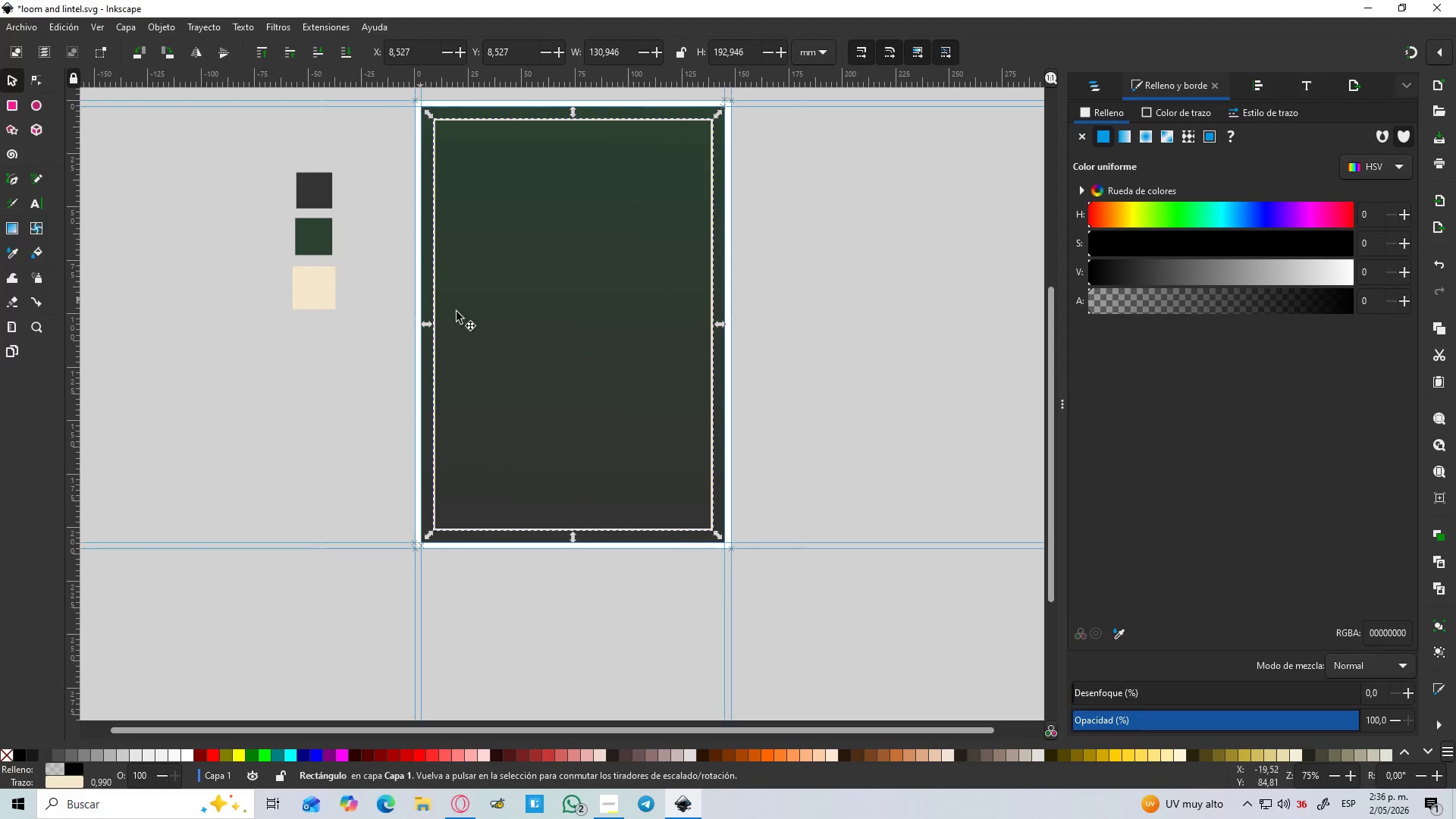 
wait(5.09)
 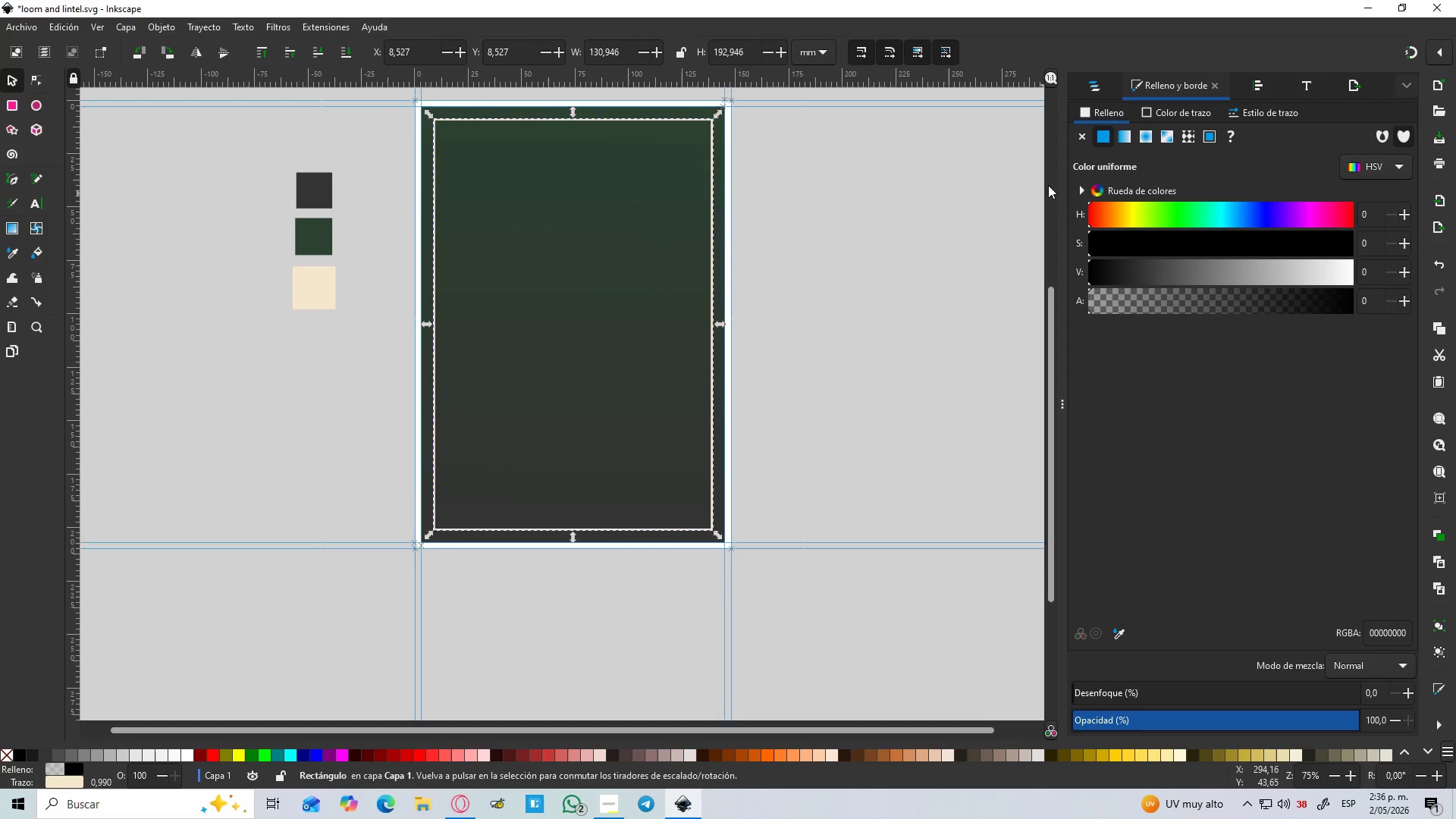 
left_click([1112, 630])
 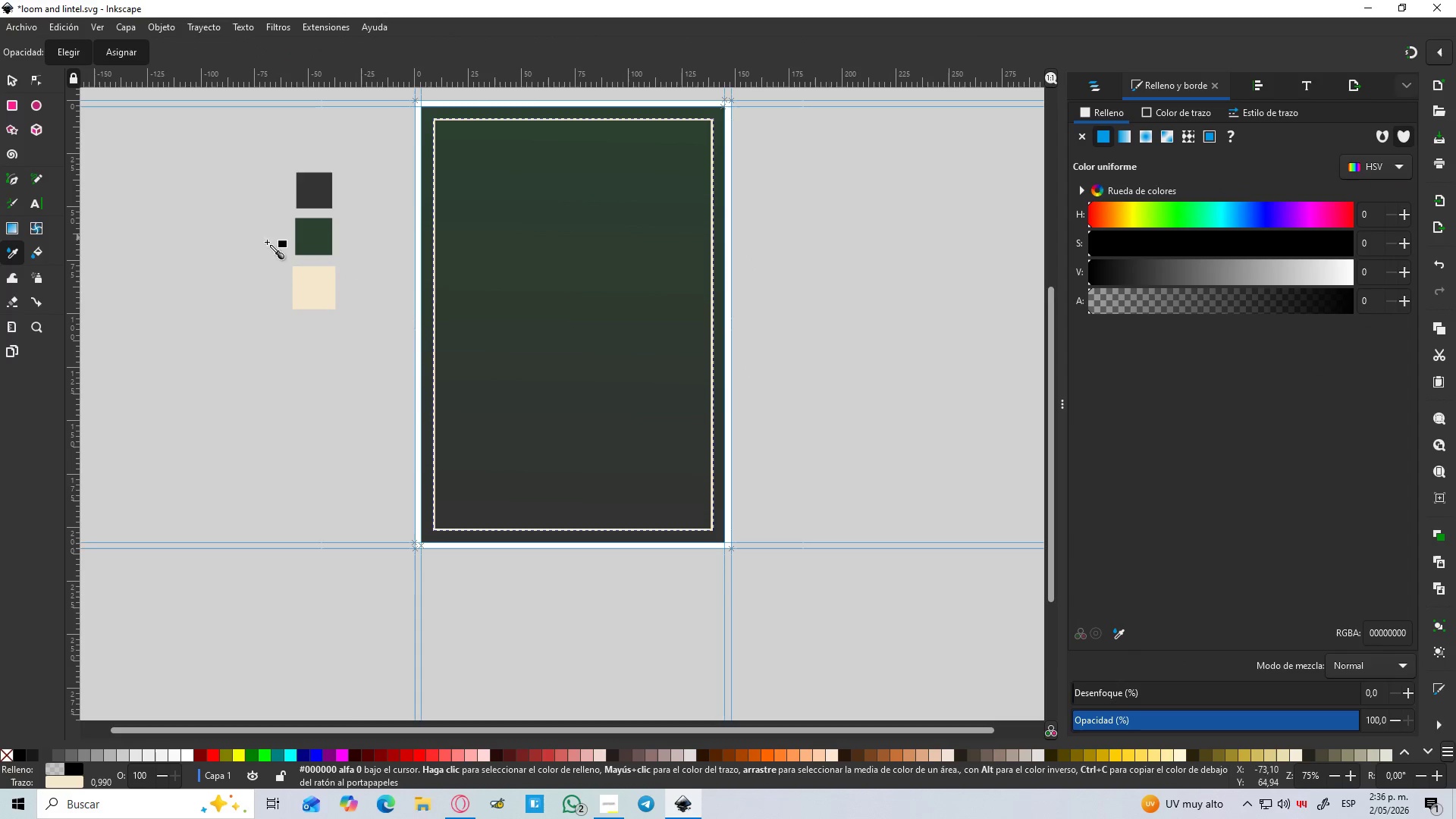 
left_click([298, 232])
 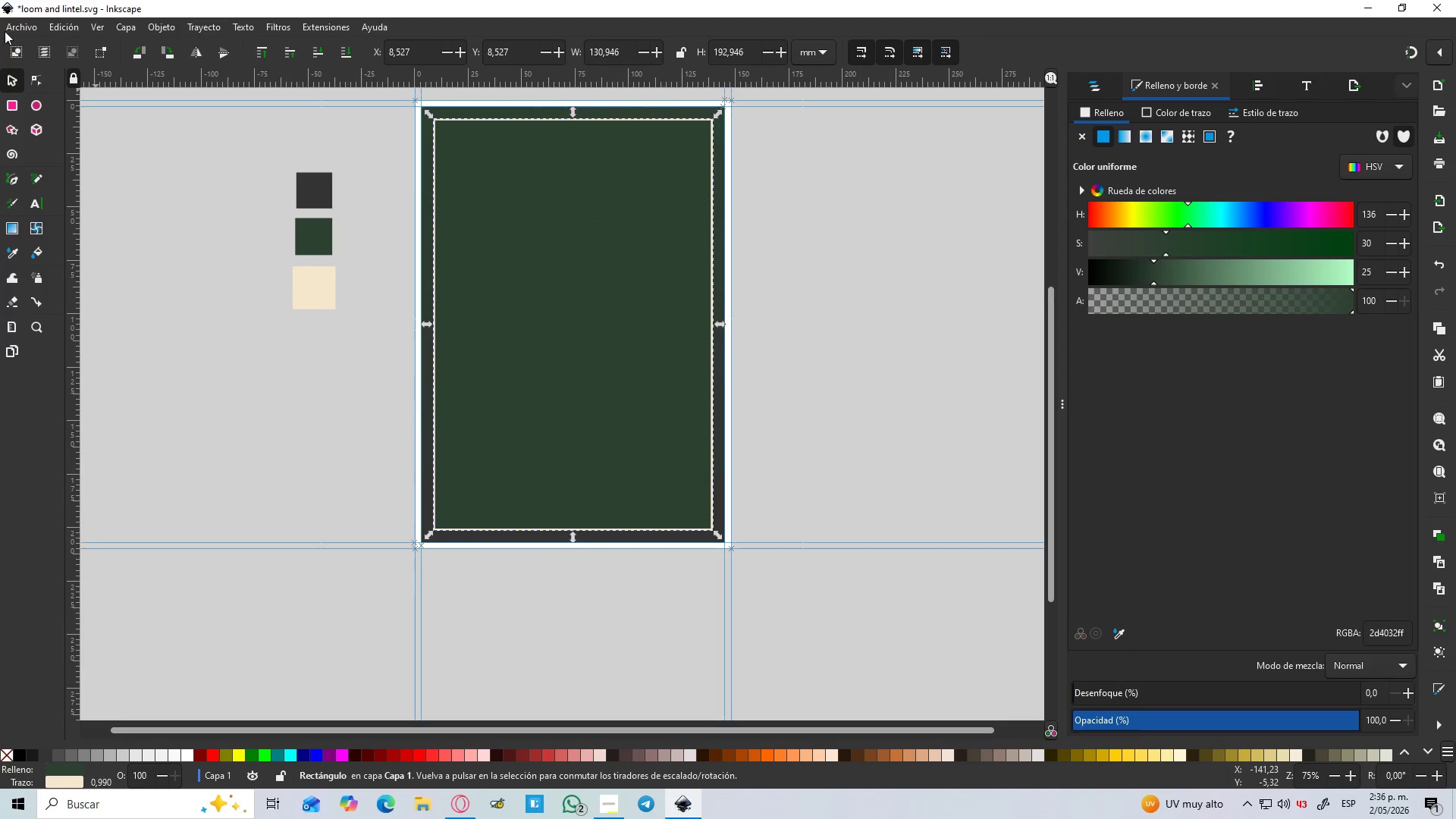 
left_click([6, 67])
 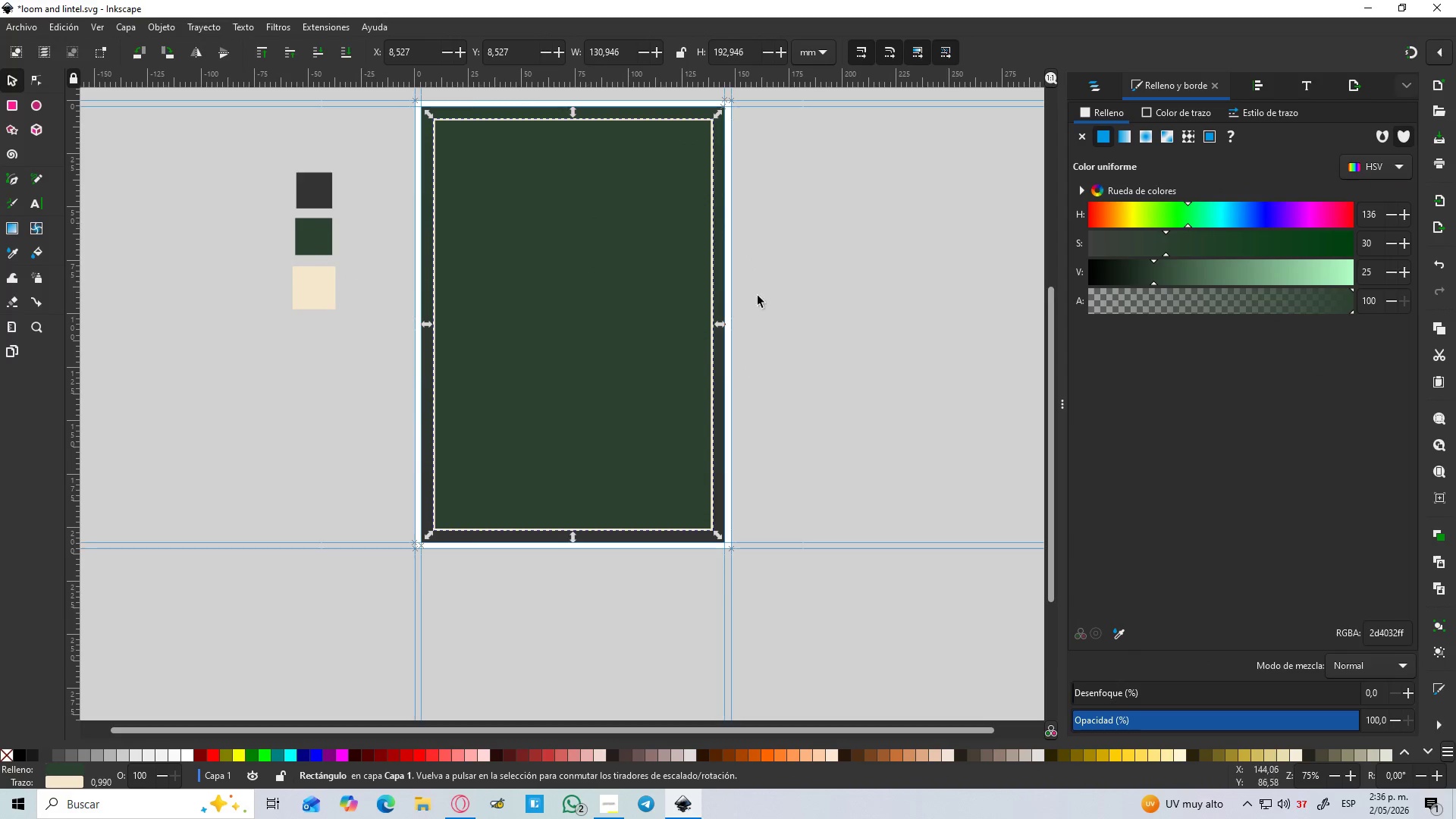 
left_click([781, 303])
 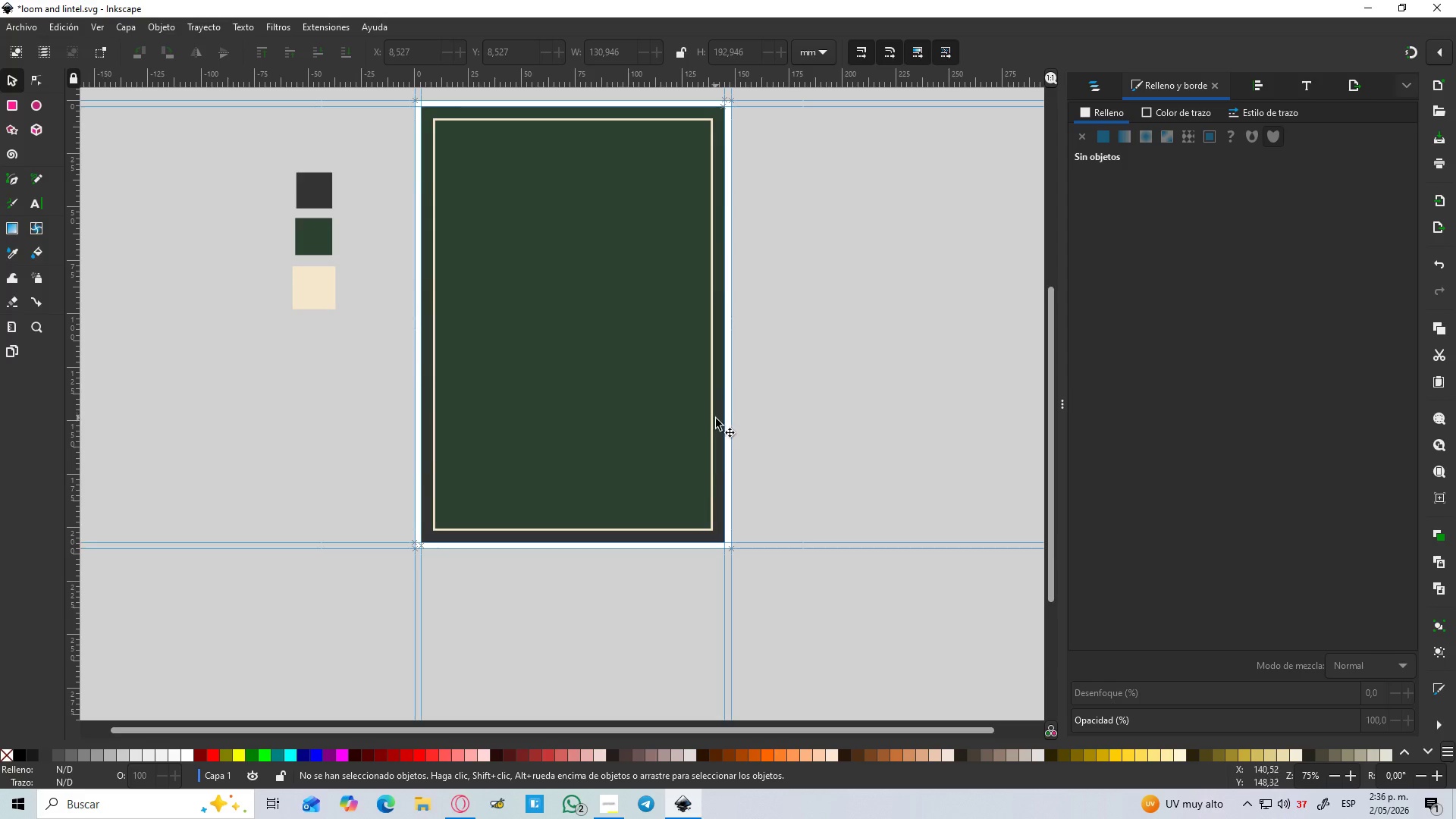 
left_click([720, 422])
 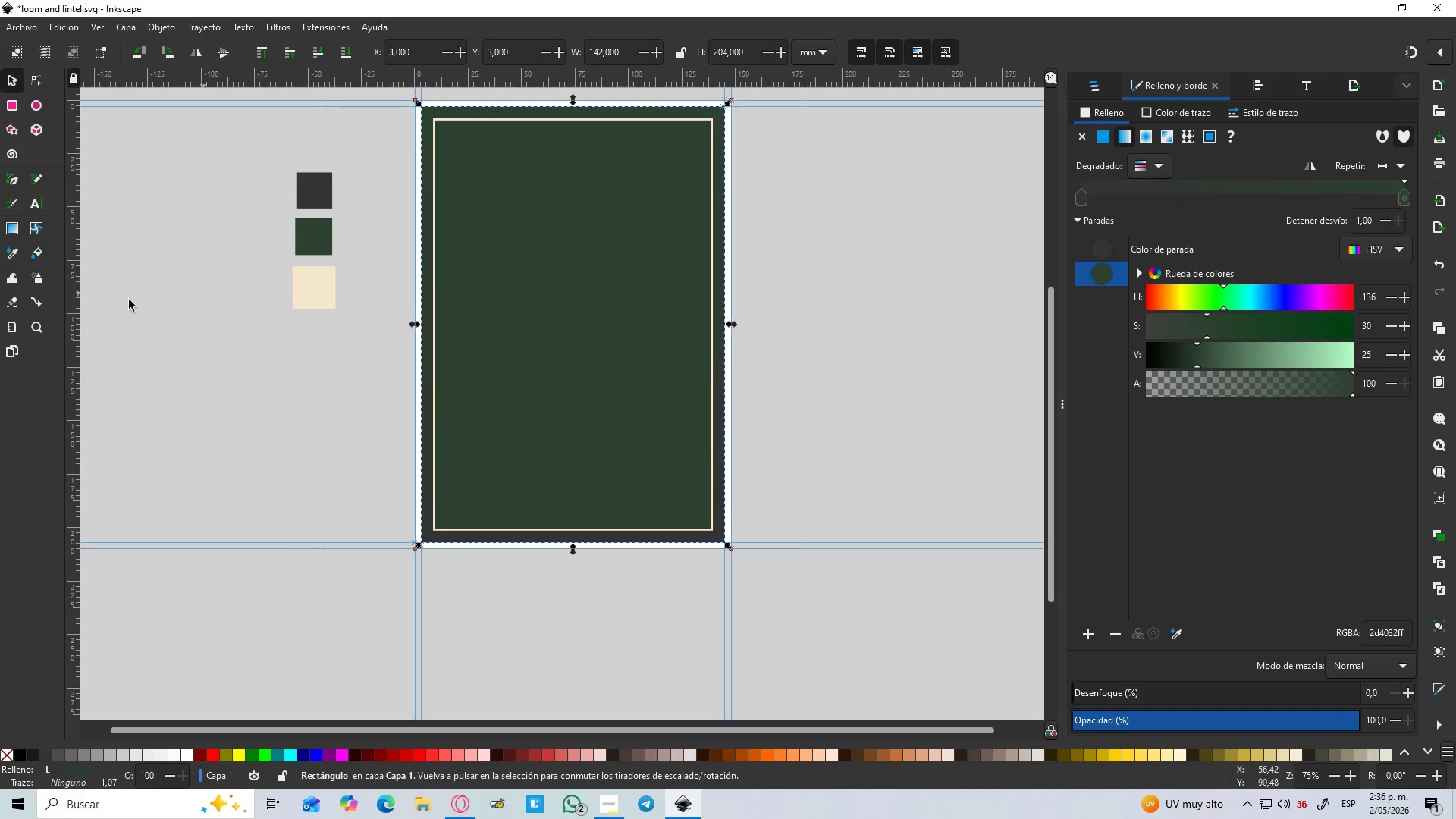 
left_click([8, 228])
 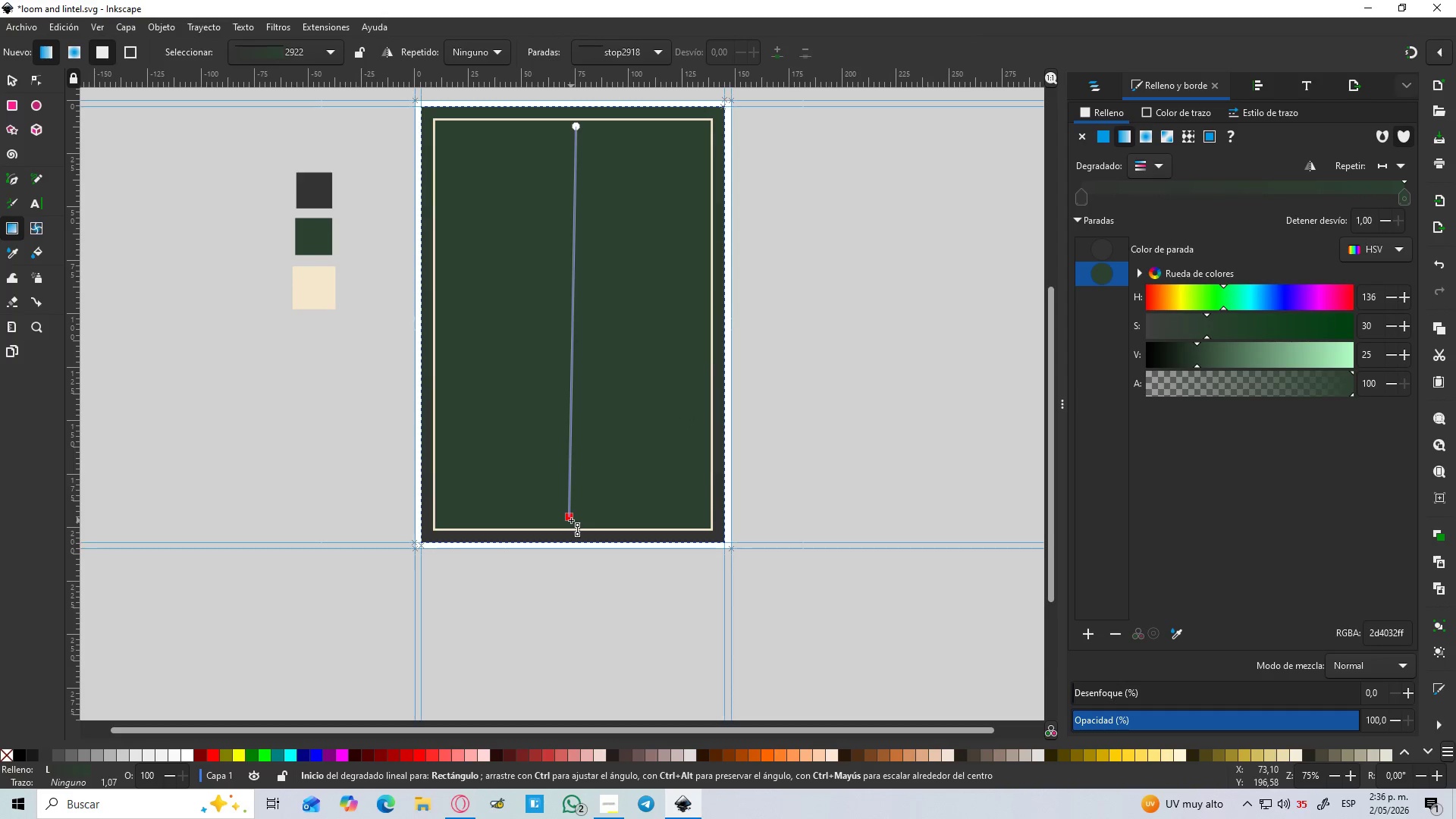 
left_click_drag(start_coordinate=[571, 520], to_coordinate=[574, 281])
 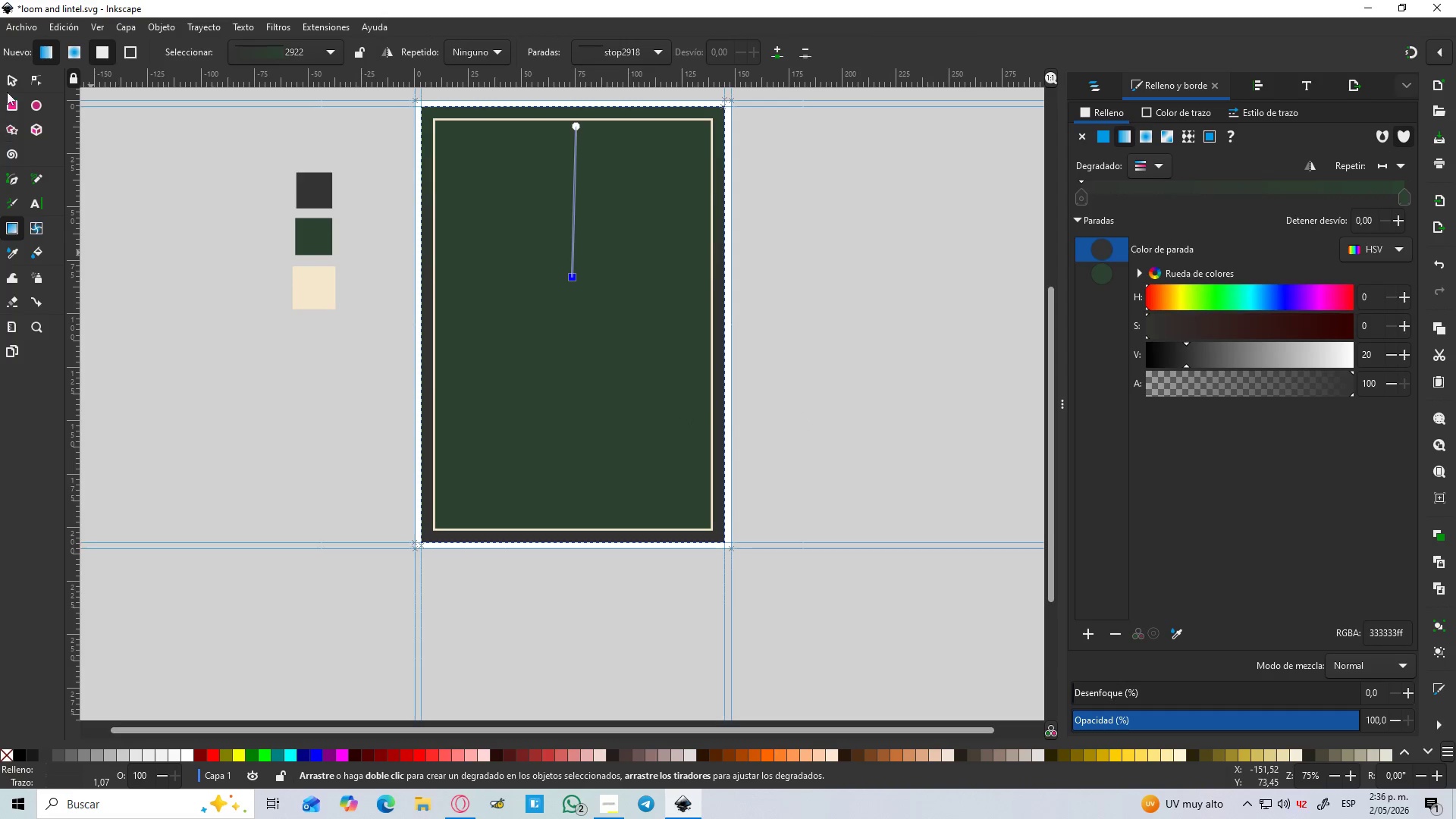 
left_click([11, 85])
 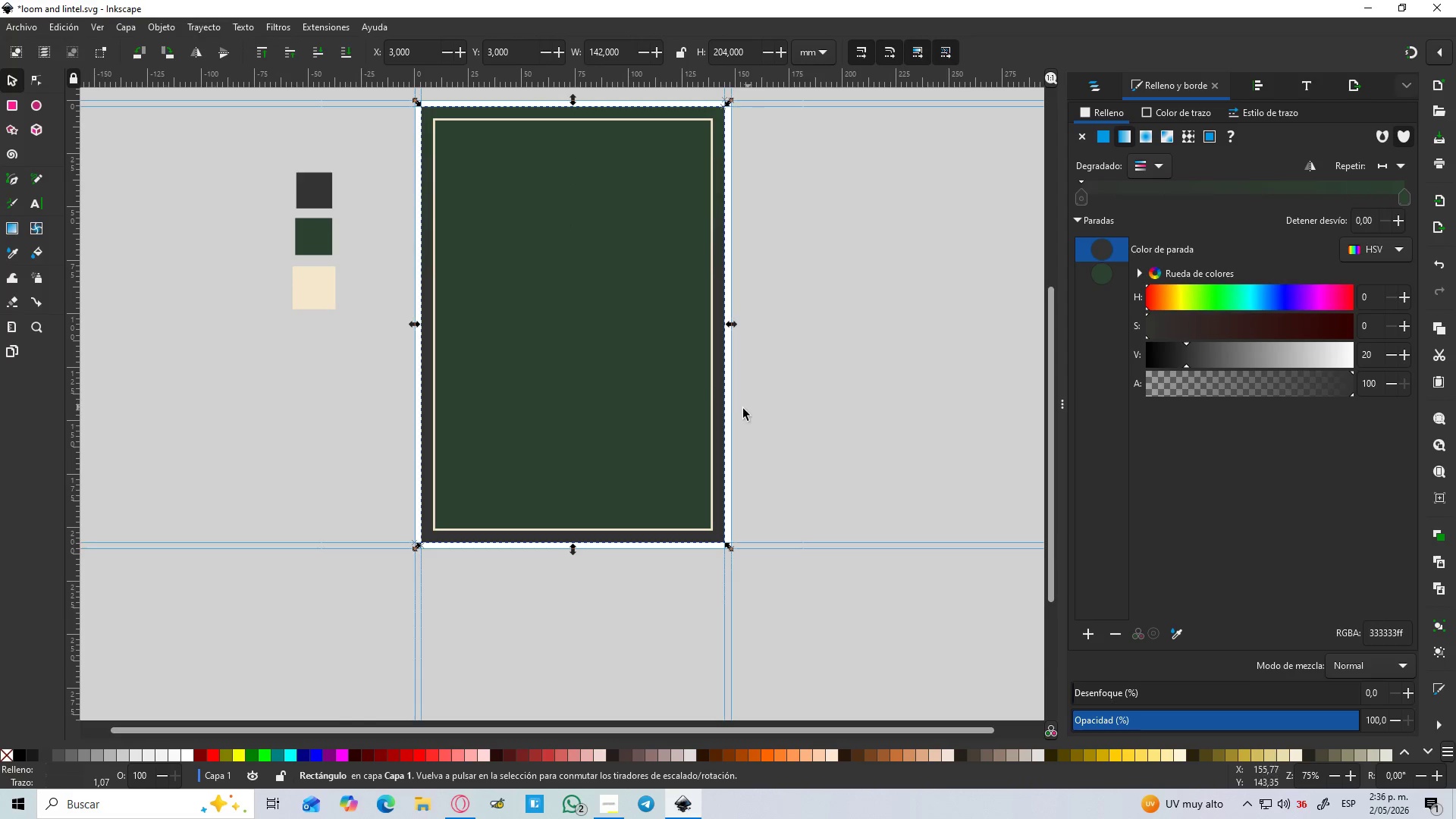 
left_click([772, 460])
 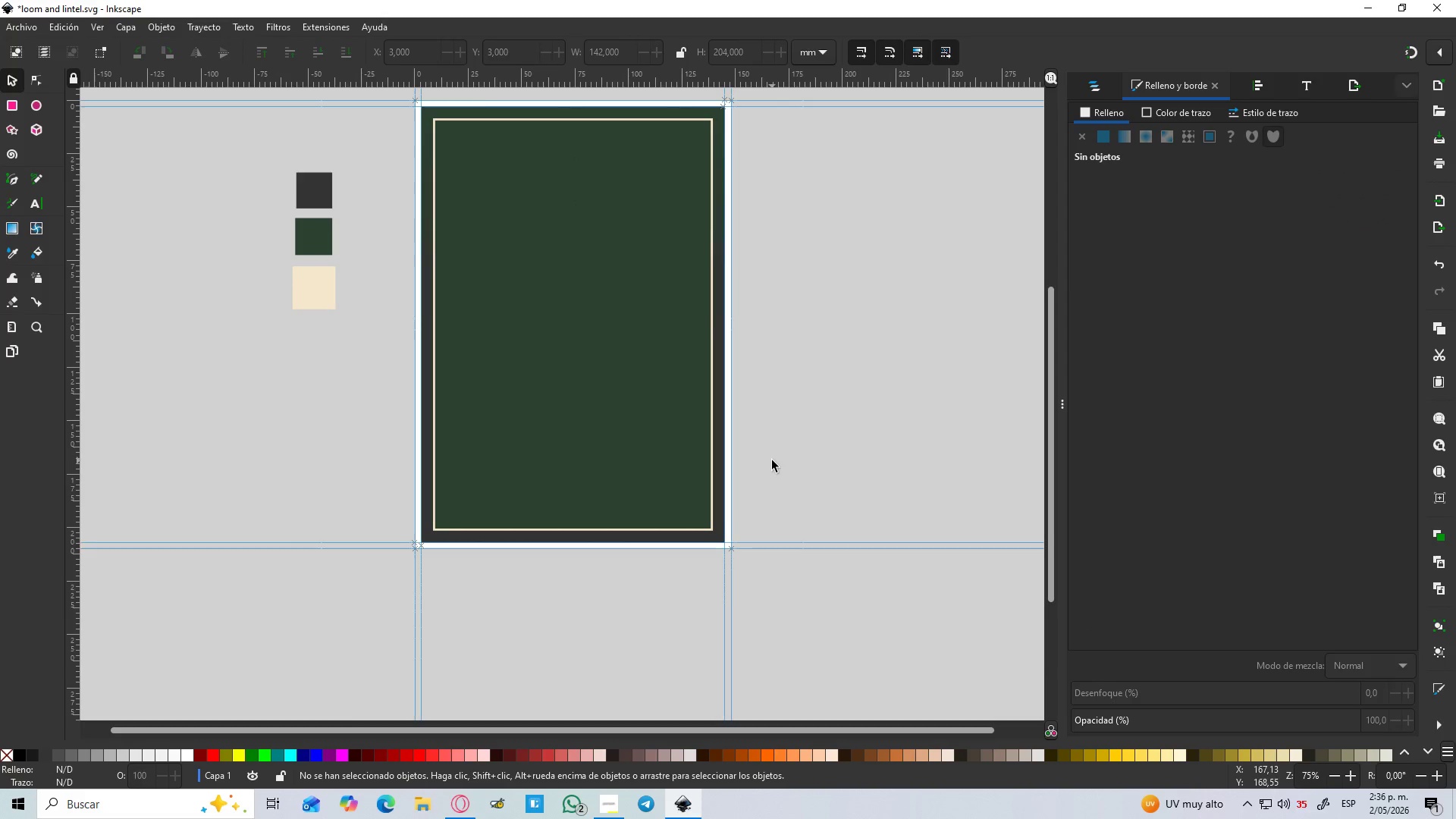 
hold_key(key=ControlLeft, duration=1.0)
scroll: coordinate [772, 460], scroll_direction: down, amount: 2.0
 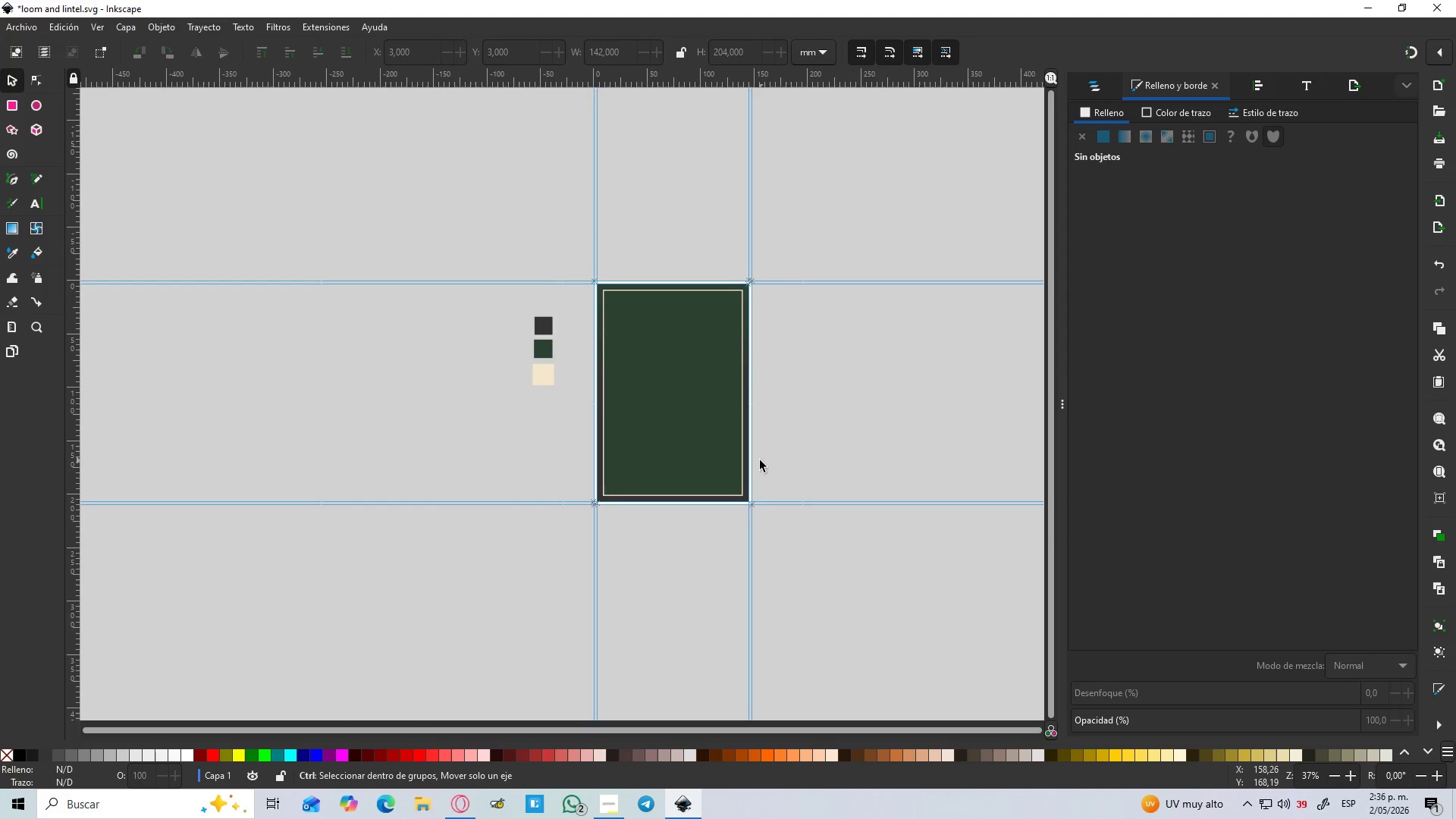 
hold_key(key=ControlLeft, duration=5.44)
 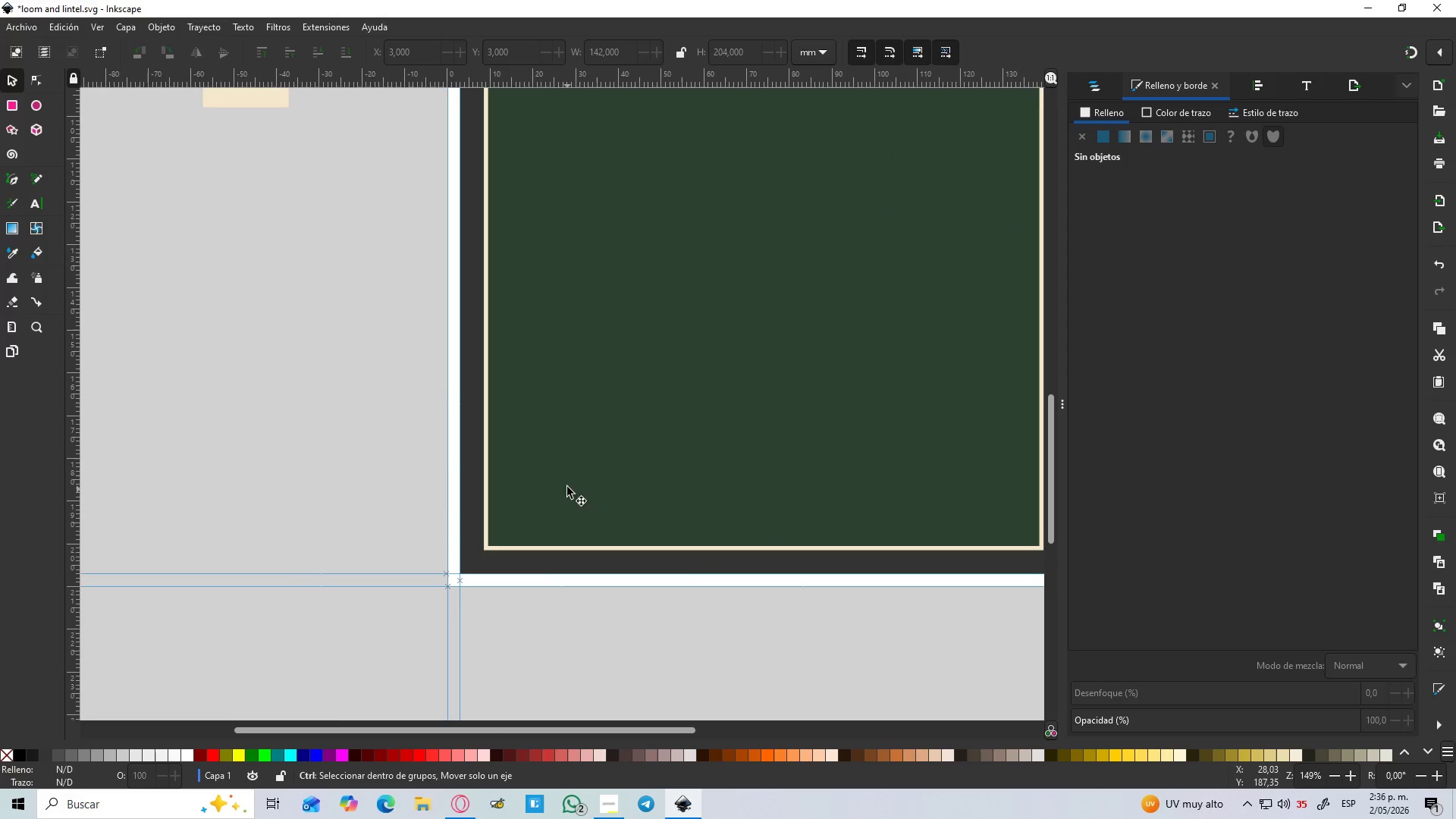 
scroll: coordinate [760, 460], scroll_direction: up, amount: 1.0
 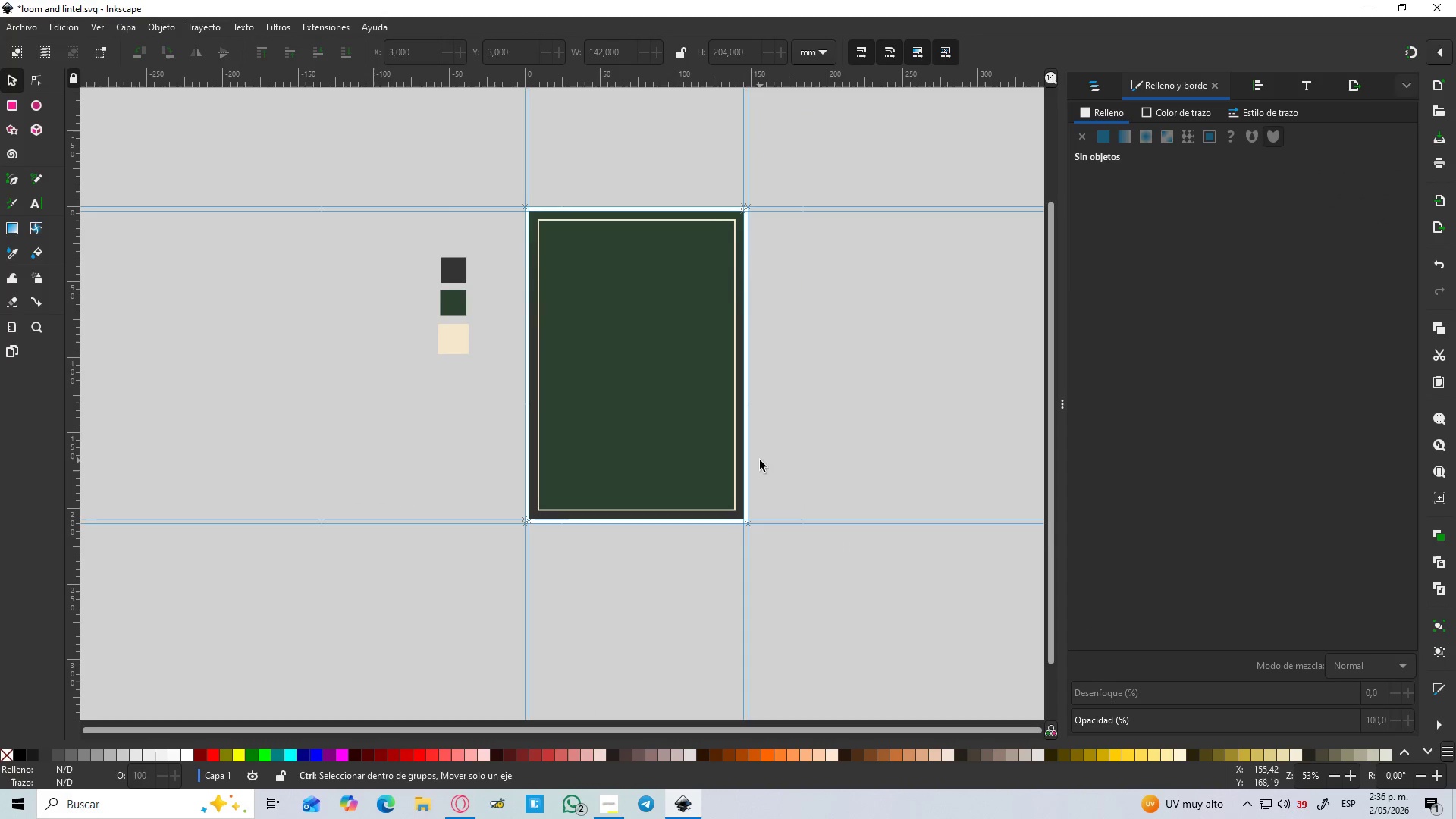 
hold_key(key=ControlLeft, duration=1.5)
scroll: coordinate [567, 489], scroll_direction: up, amount: 3.0
 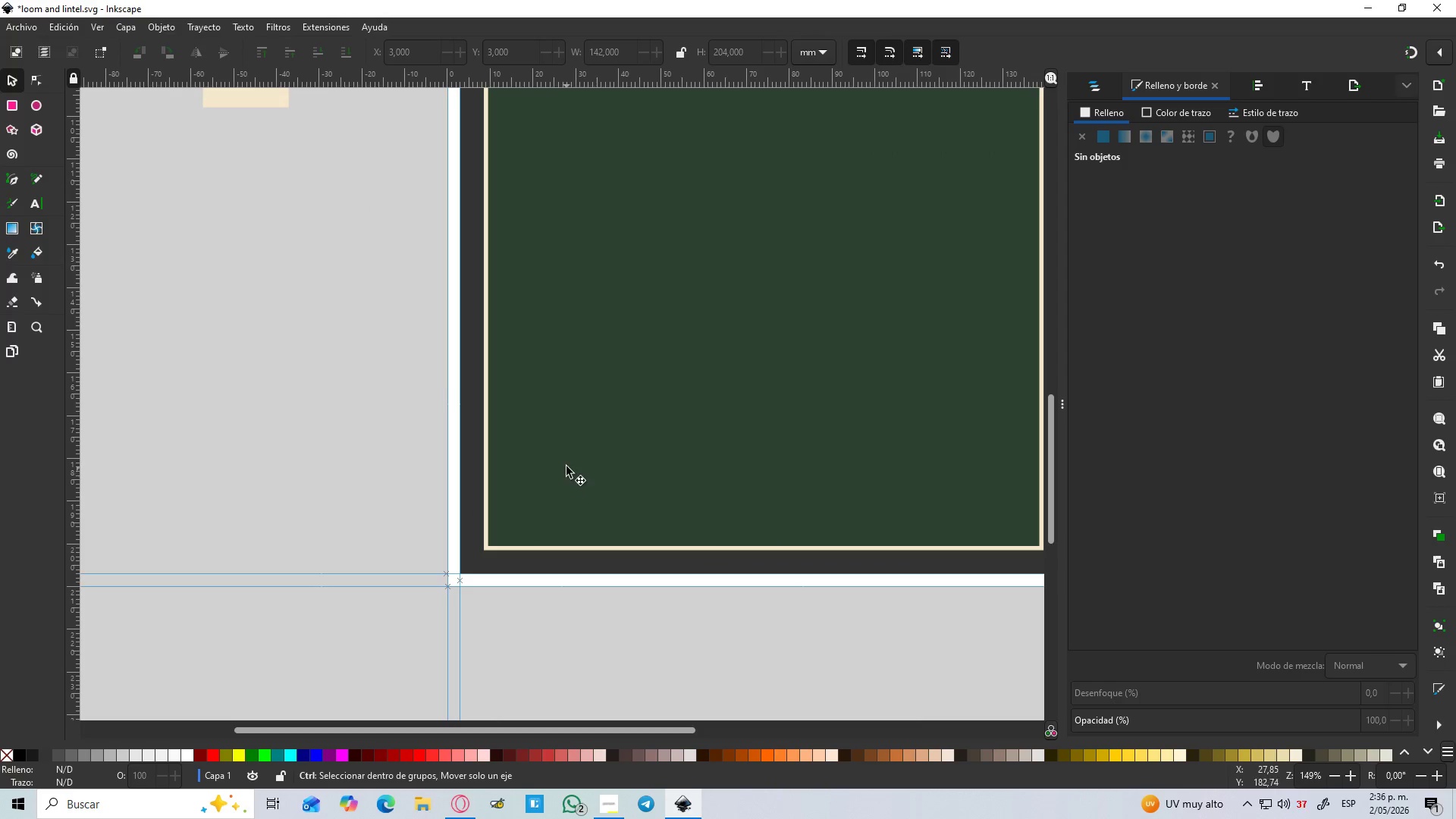 
hold_key(key=ControlLeft, duration=1.51)
 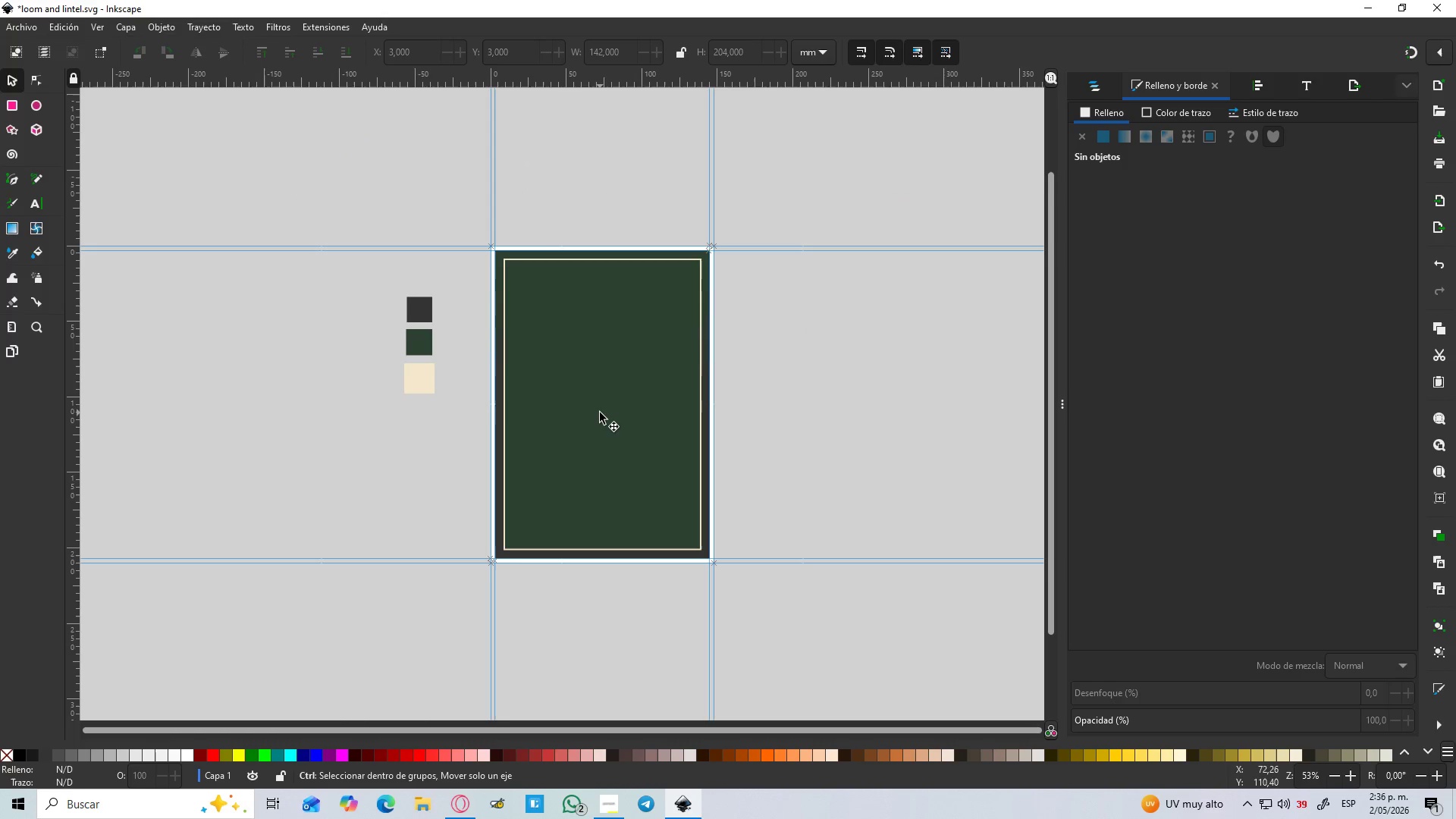 
scroll: coordinate [566, 466], scroll_direction: up, amount: 1.0
 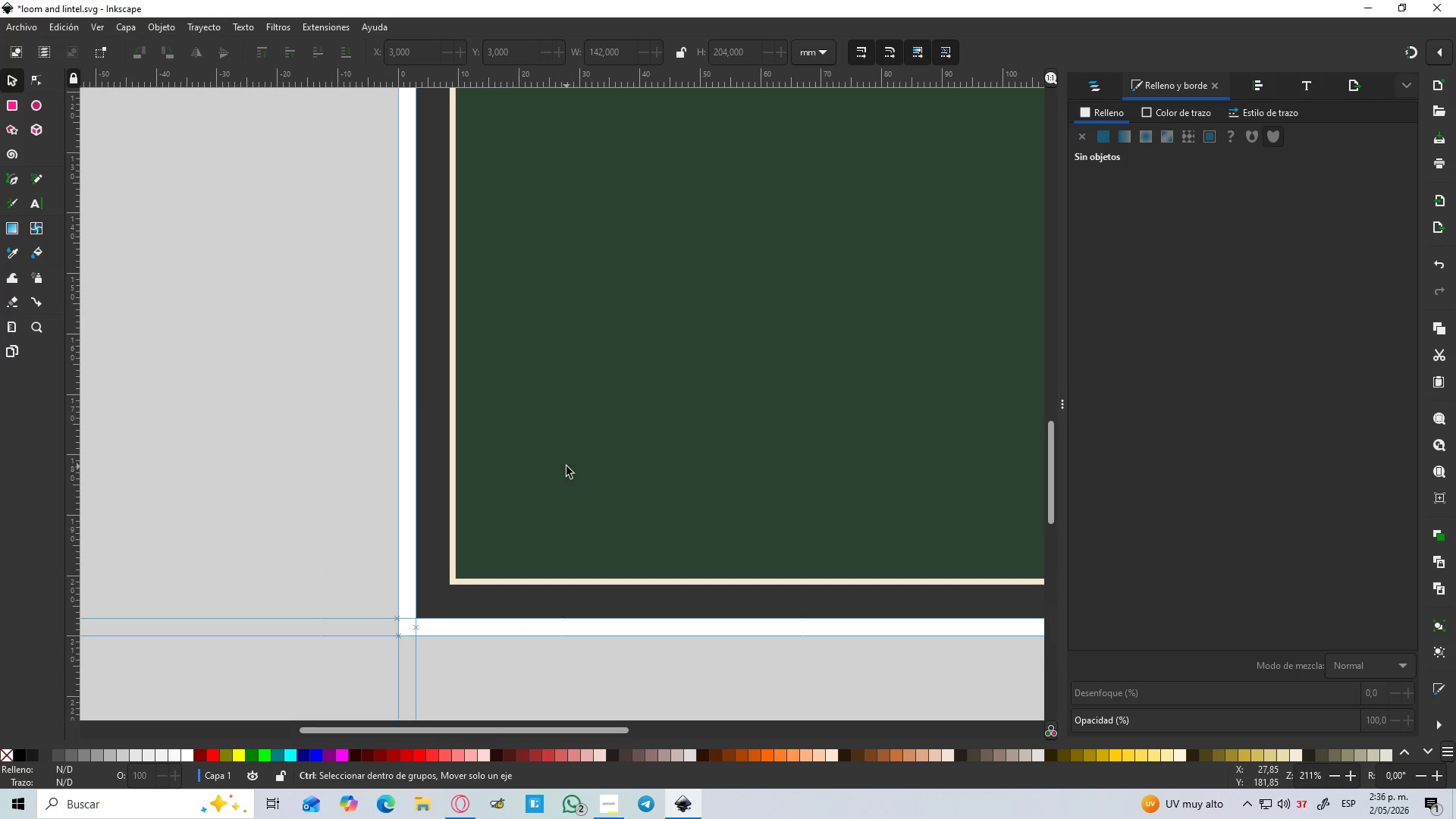 
scroll: coordinate [566, 466], scroll_direction: down, amount: 2.0
 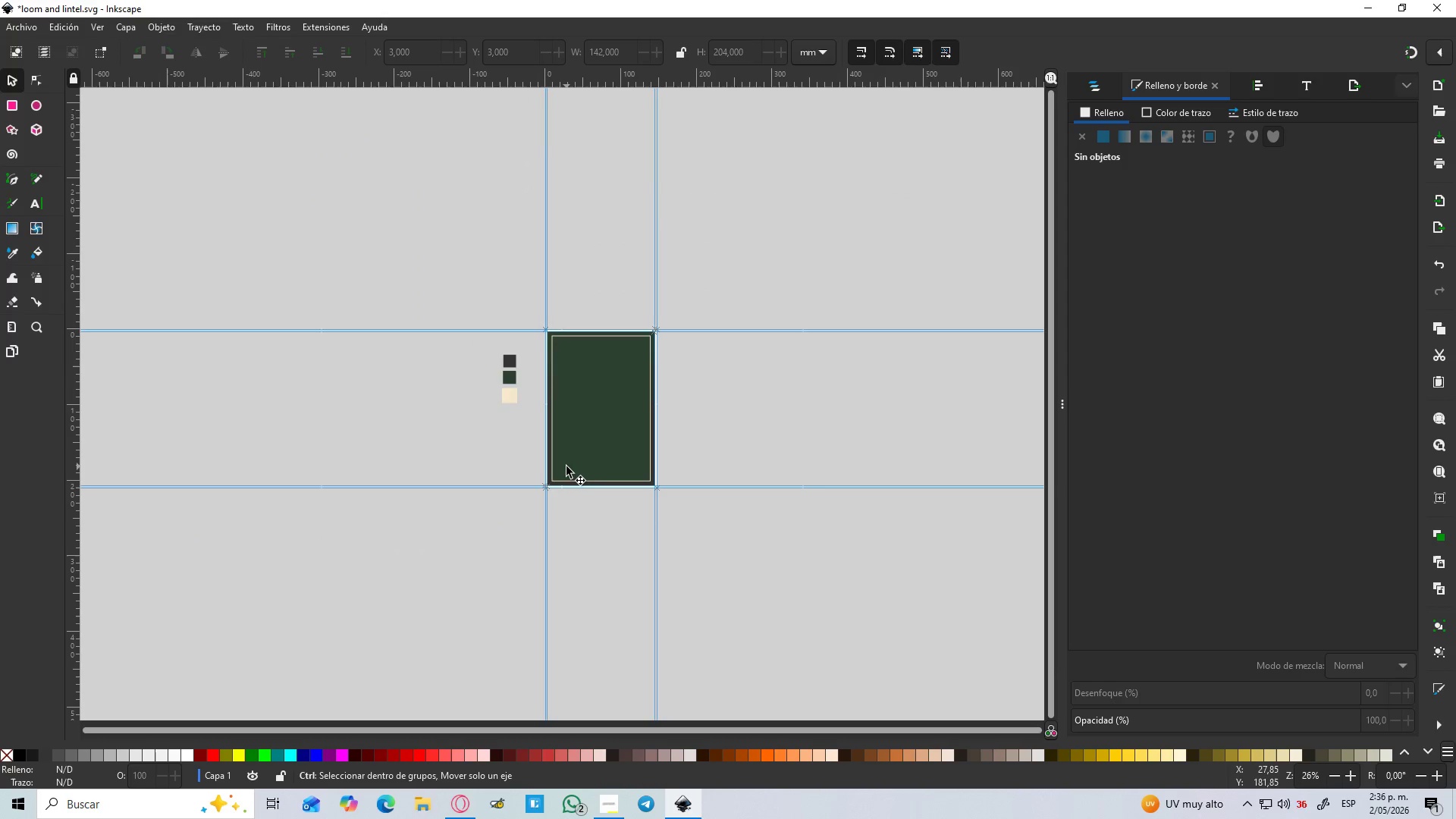 
hold_key(key=ControlLeft, duration=1.17)
scroll: coordinate [600, 413], scroll_direction: up, amount: 2.0
 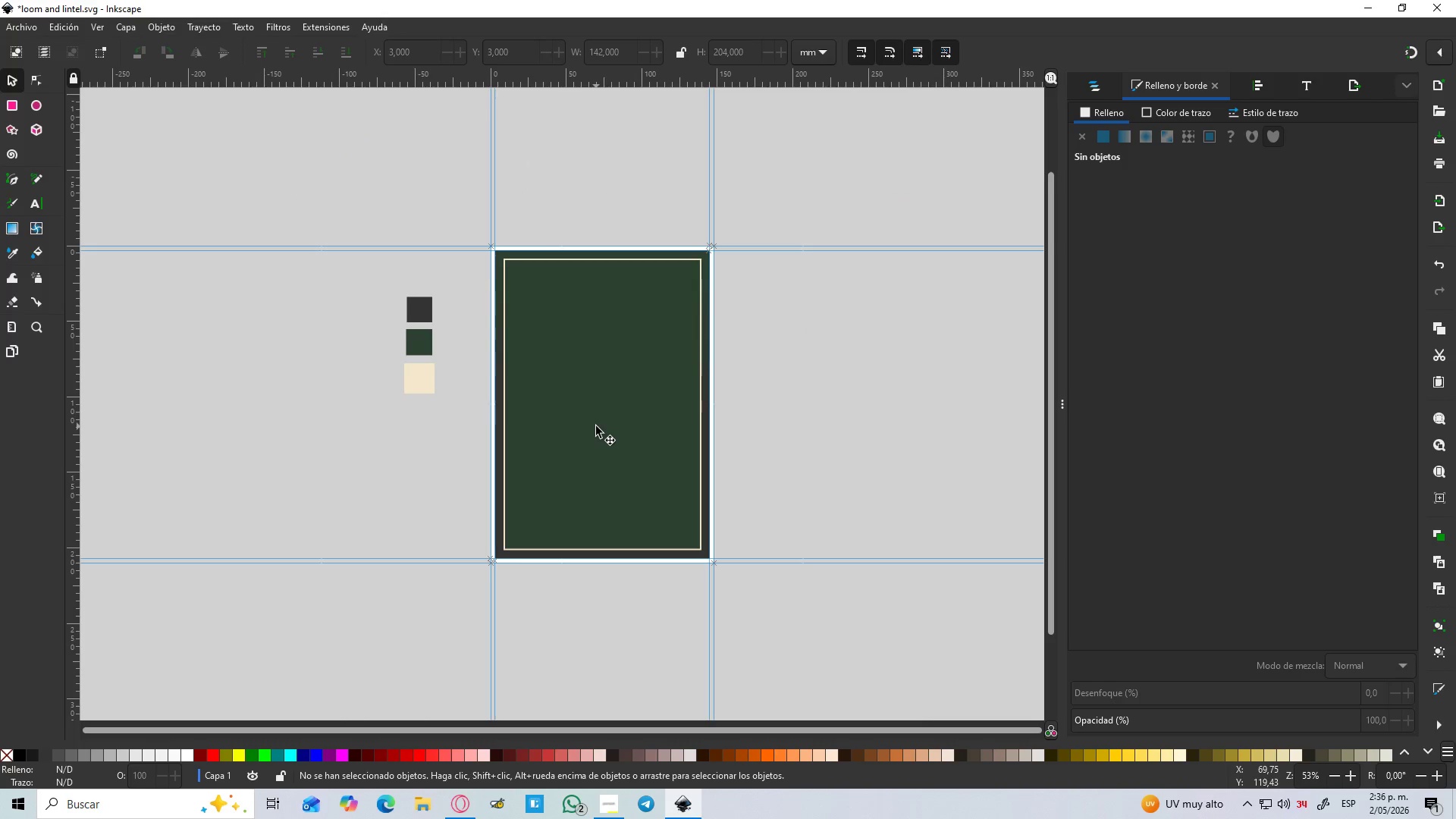 
wait(9.11)
 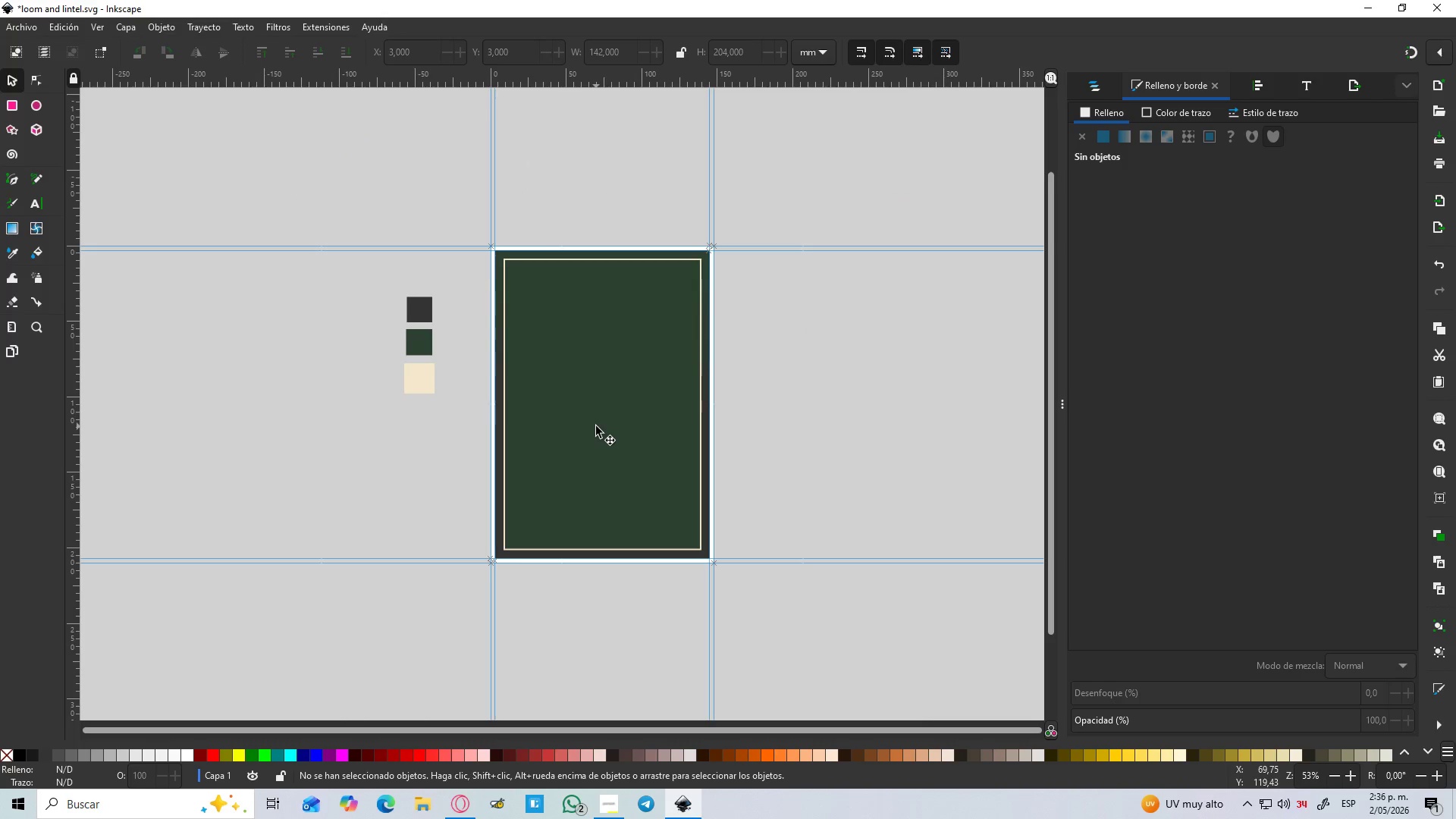 
left_click([14, 110])
 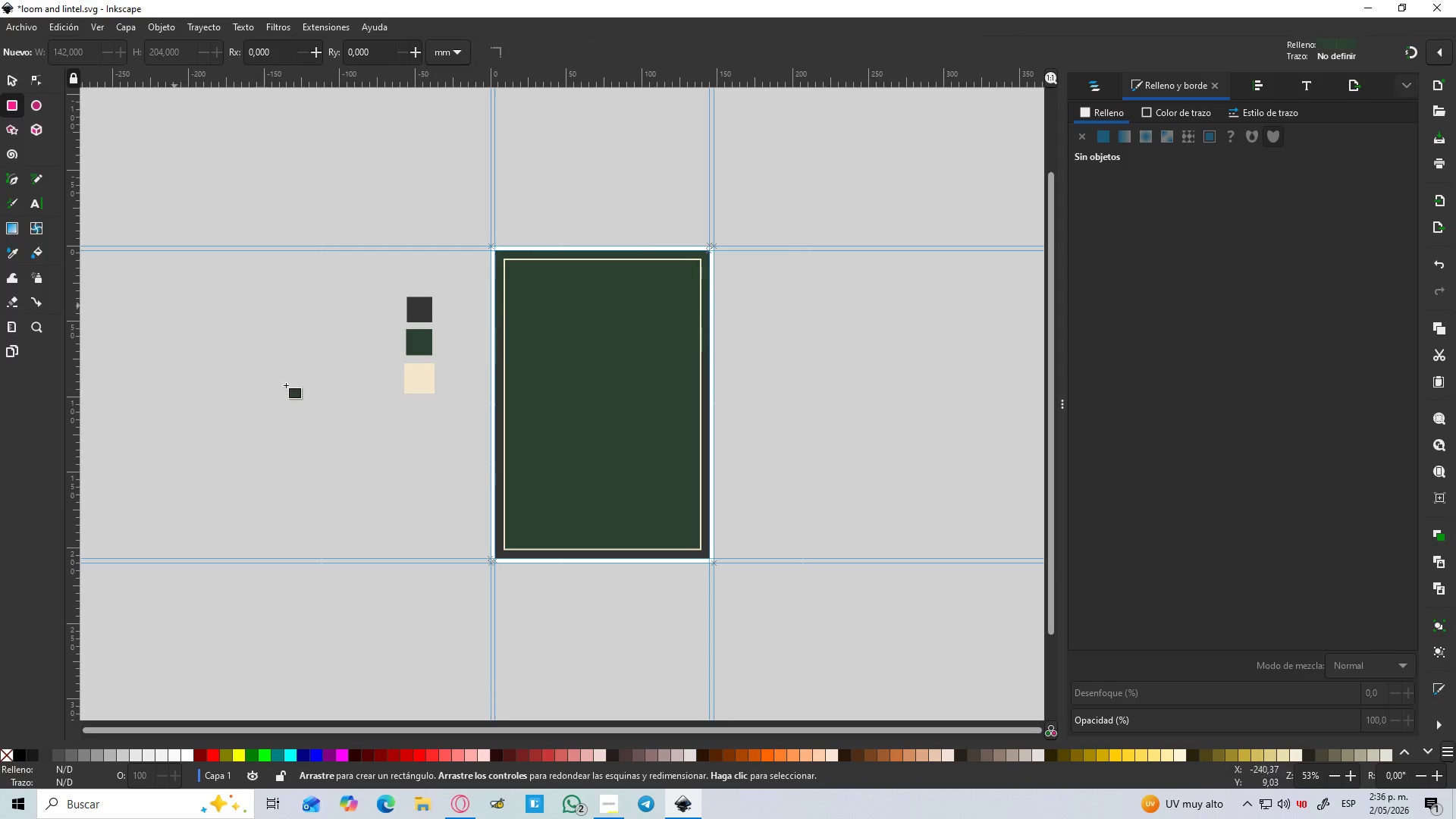 
hold_key(key=ControlLeft, duration=0.83)
scroll: coordinate [516, 570], scroll_direction: up, amount: 2.0
 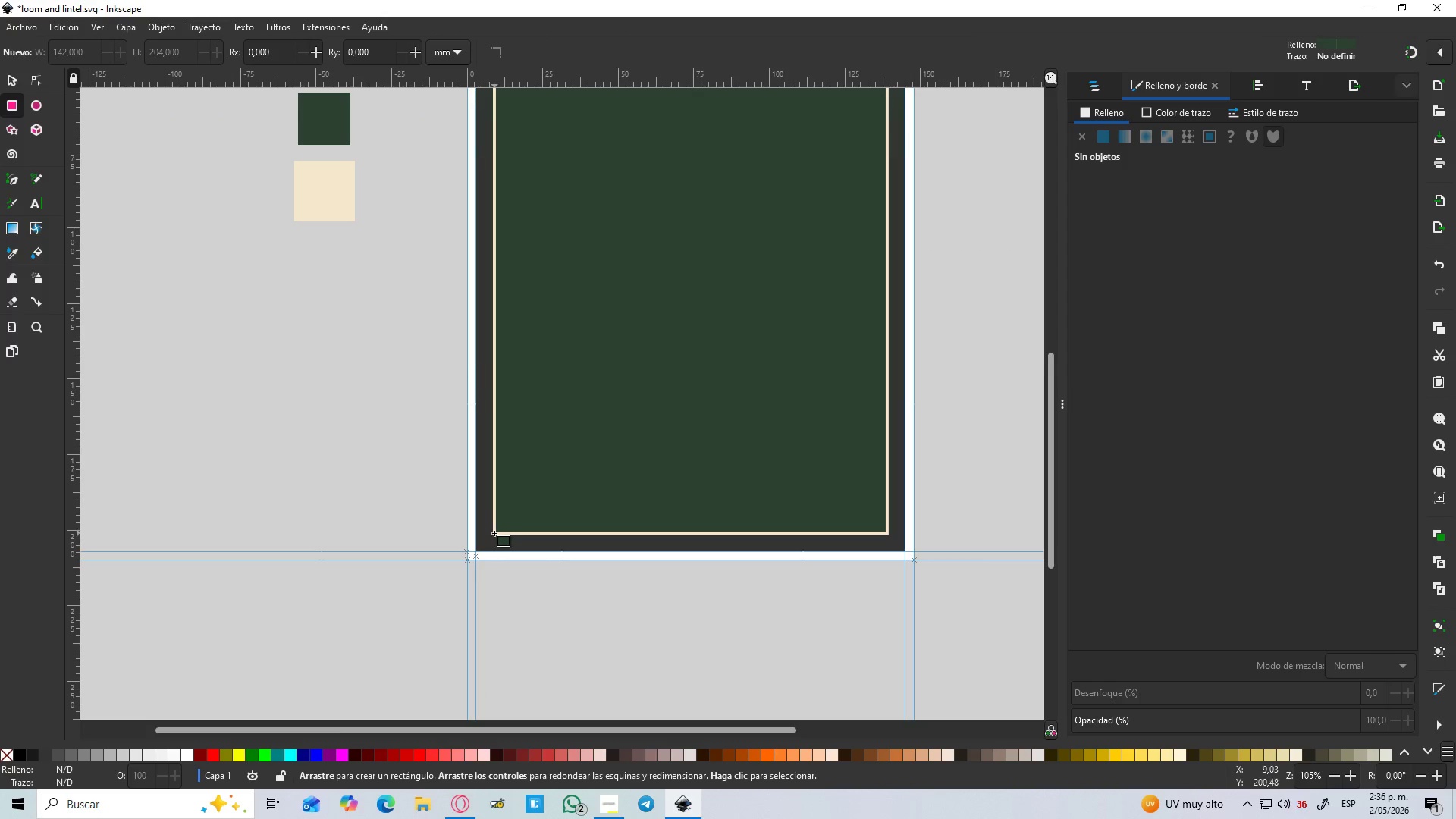 
left_click_drag(start_coordinate=[494, 533], to_coordinate=[886, 369])
 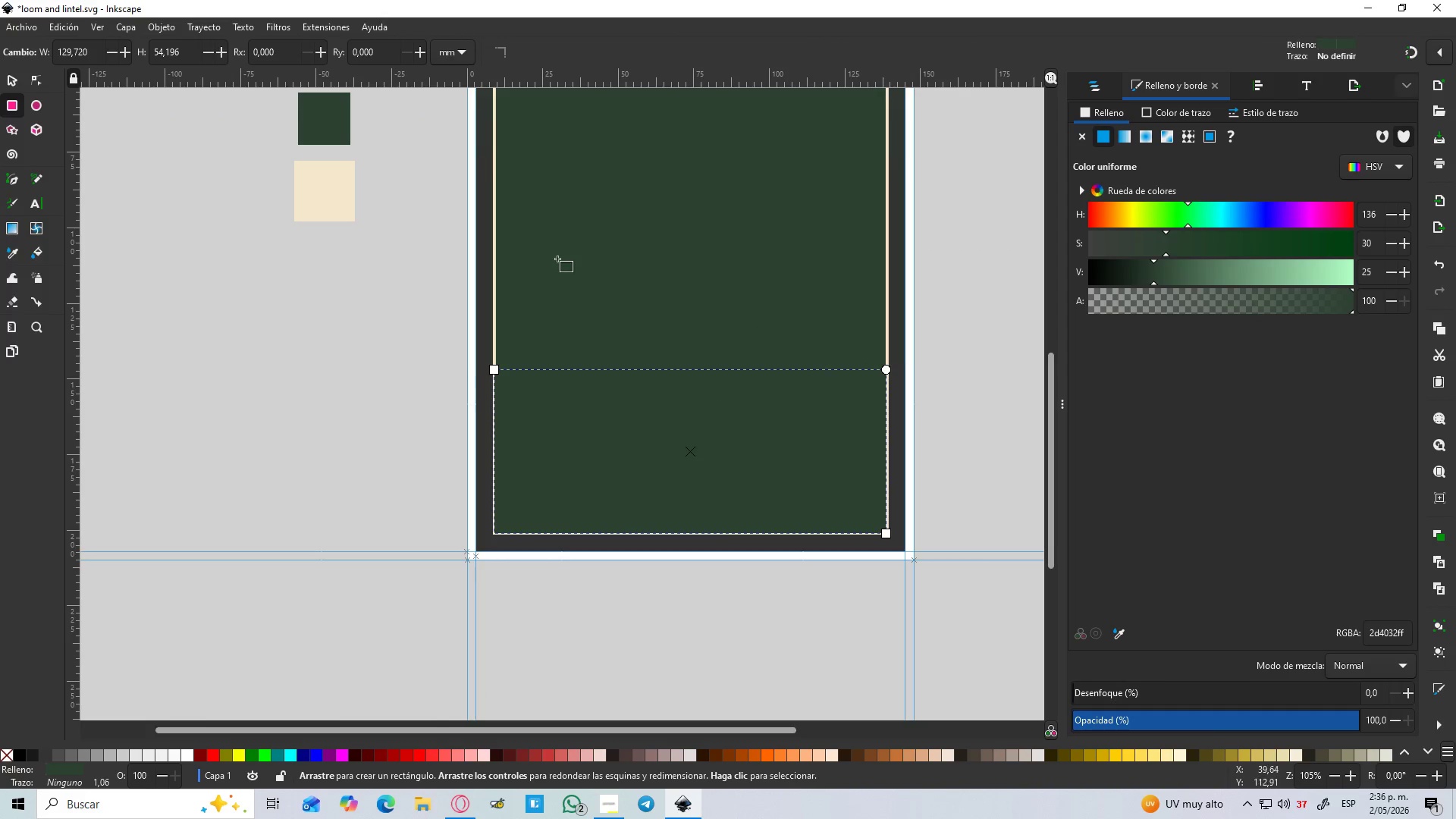 
key(D)
 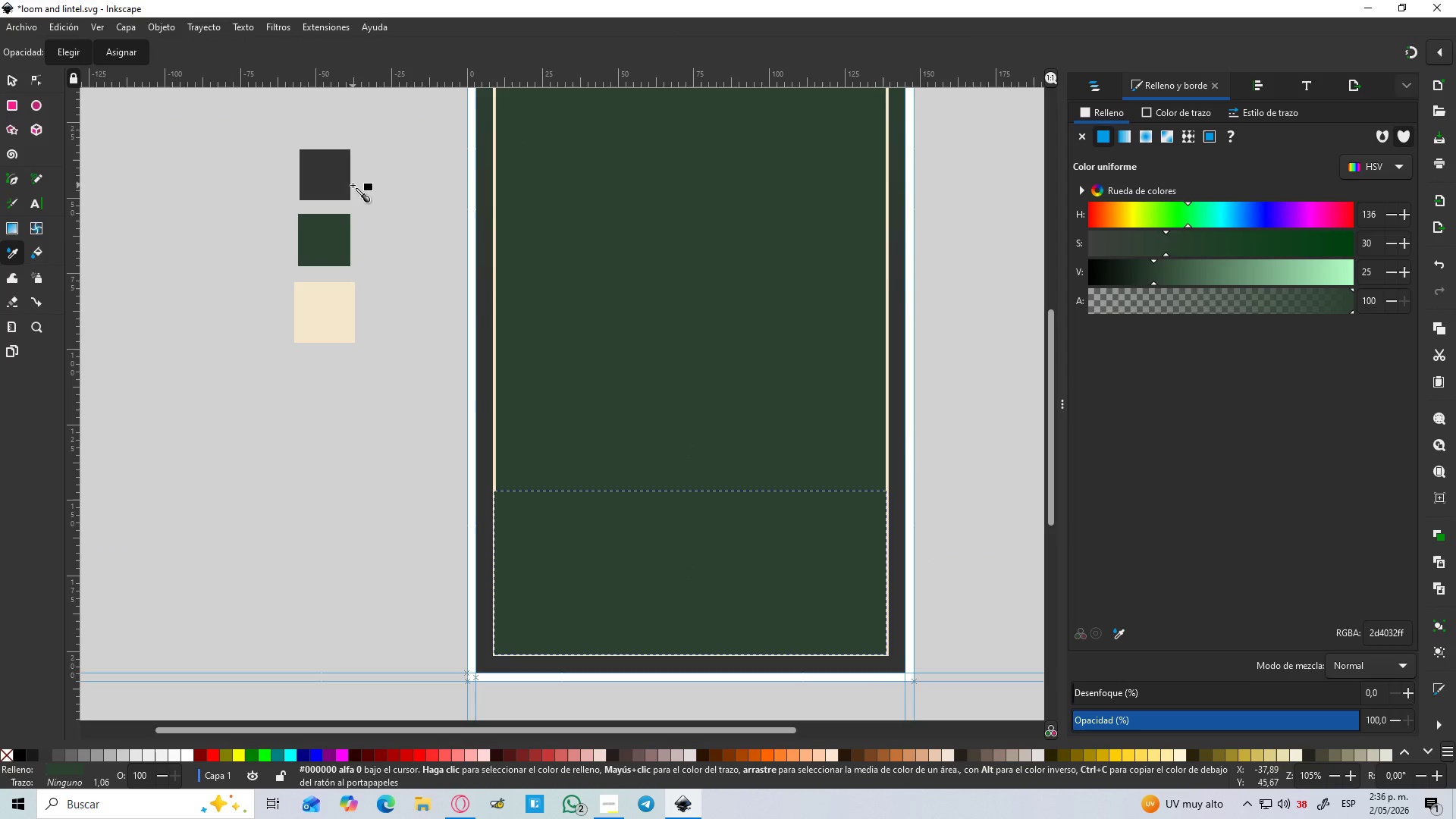 
scroll: coordinate [557, 259], scroll_direction: up, amount: 2.0
 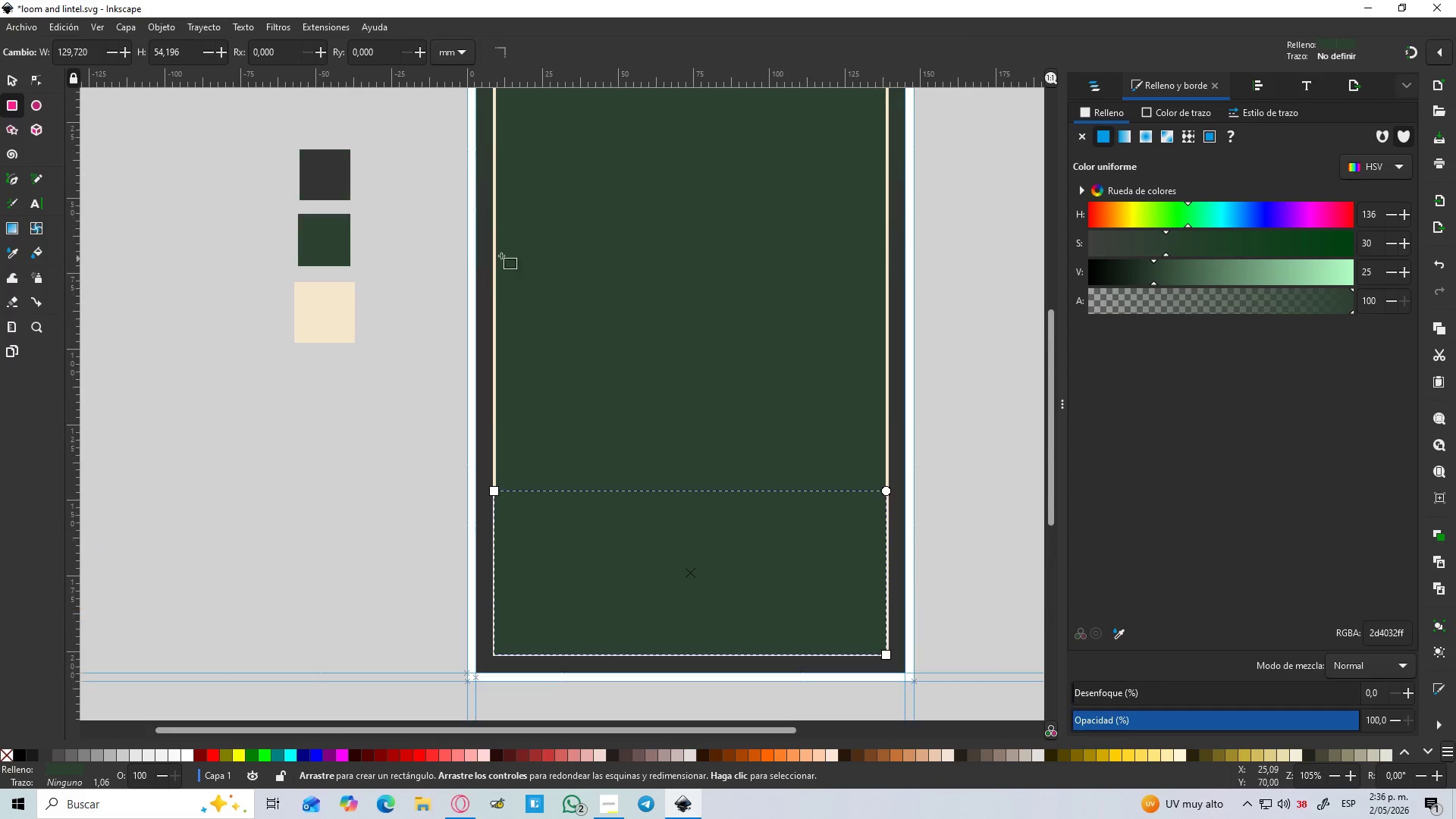 
left_click([325, 175])
 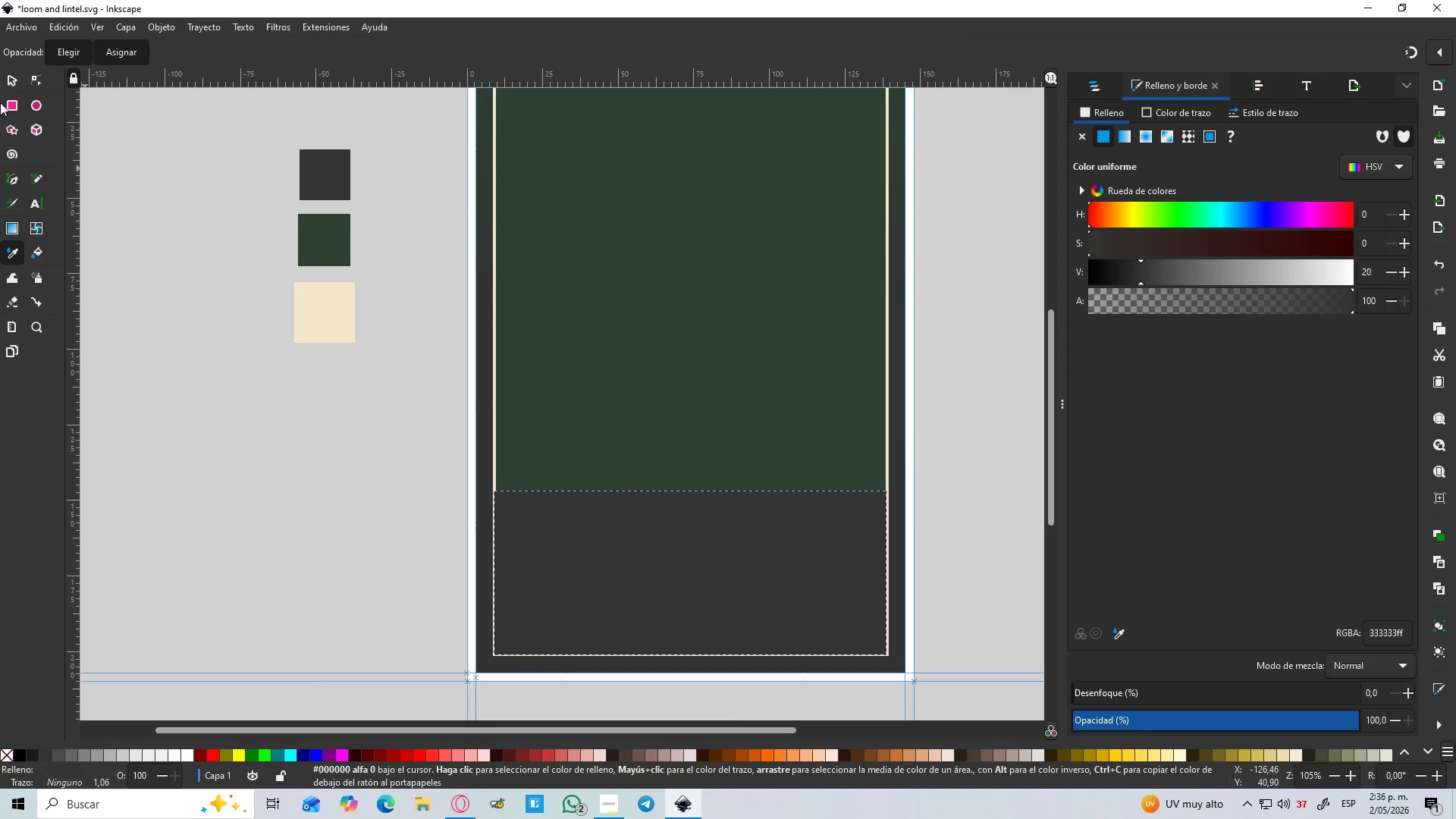 
left_click([6, 83])
 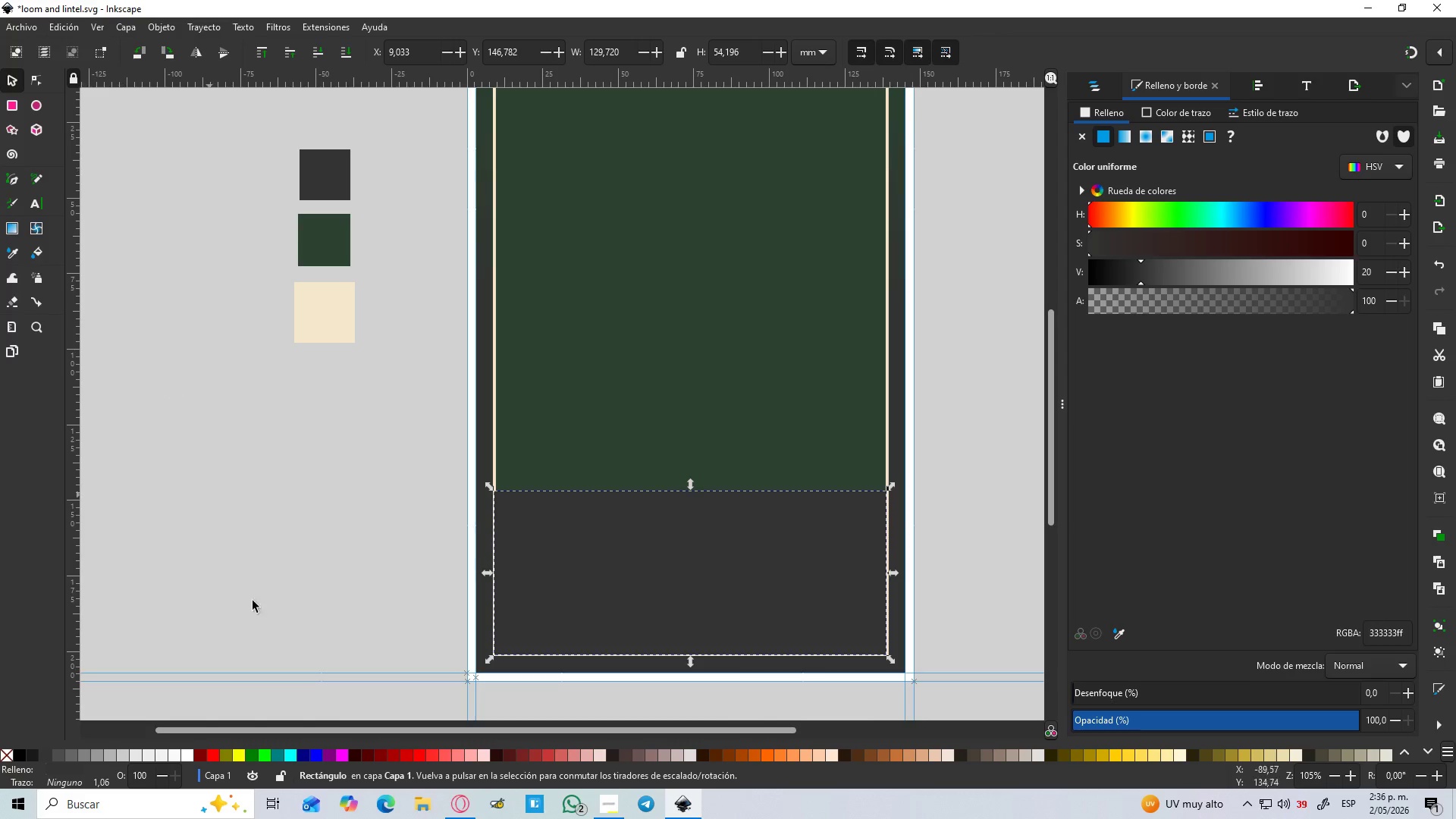 
left_click([281, 682])
 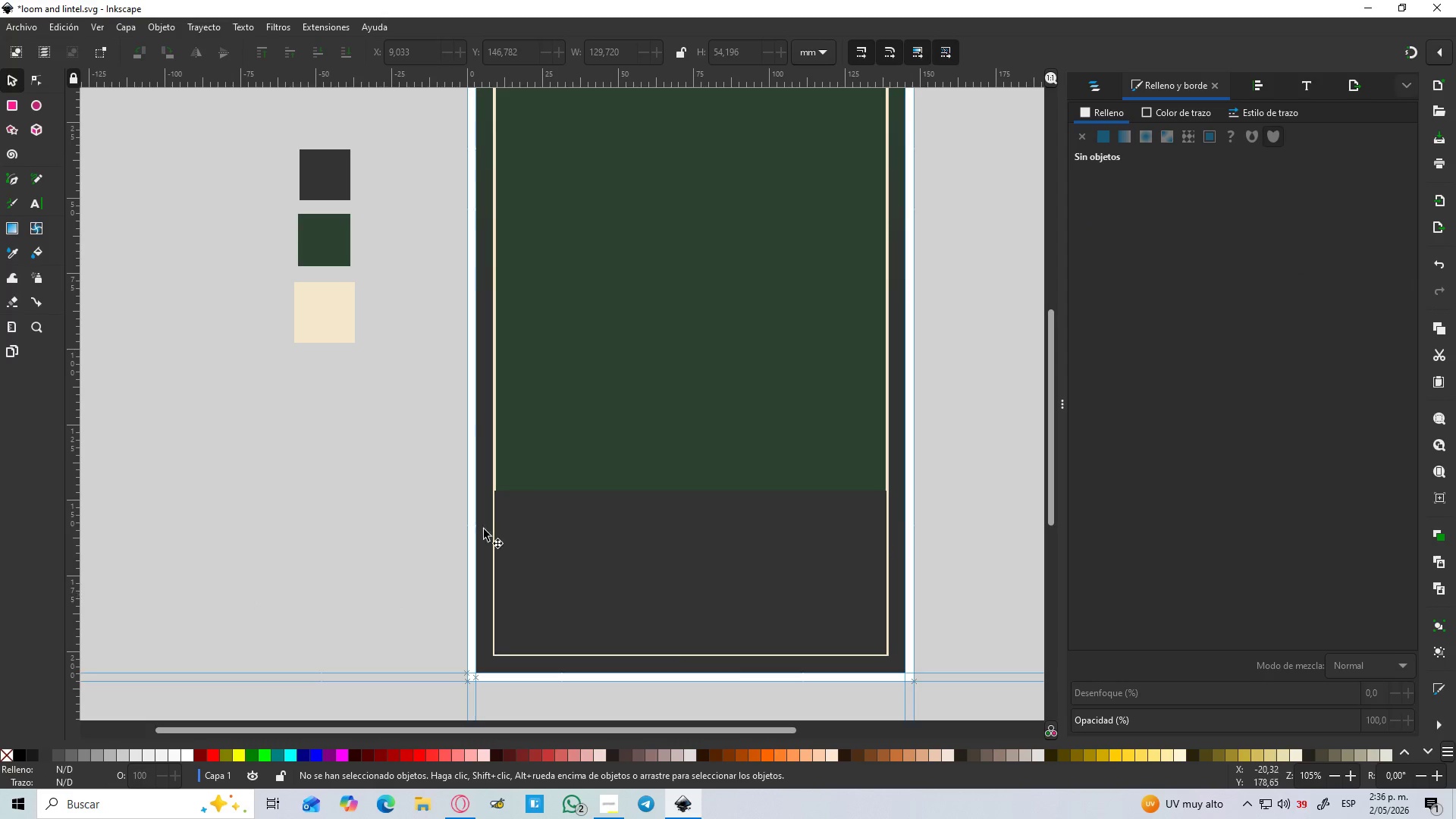 
left_click([639, 384])
 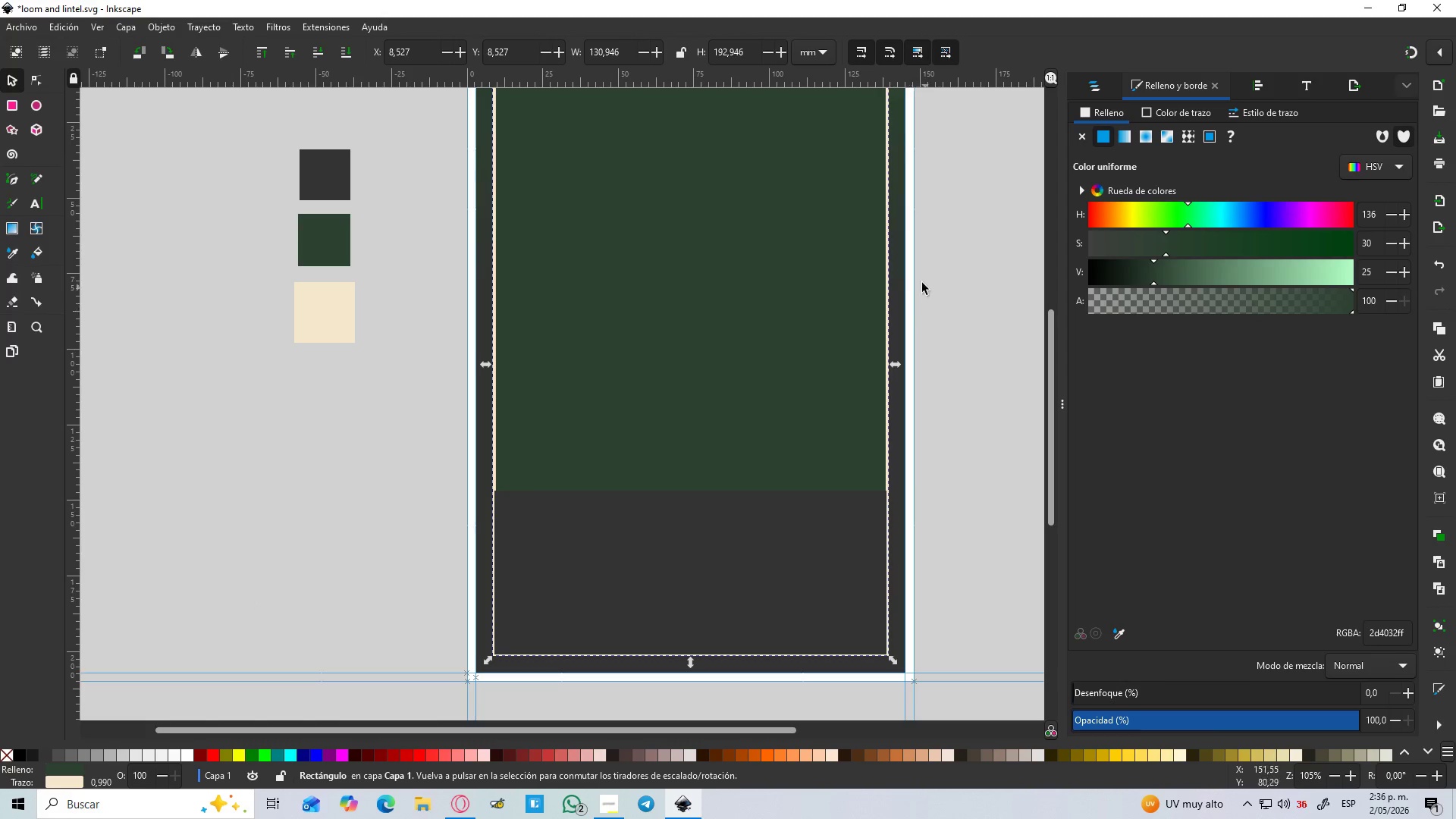 
key(Control+D)
 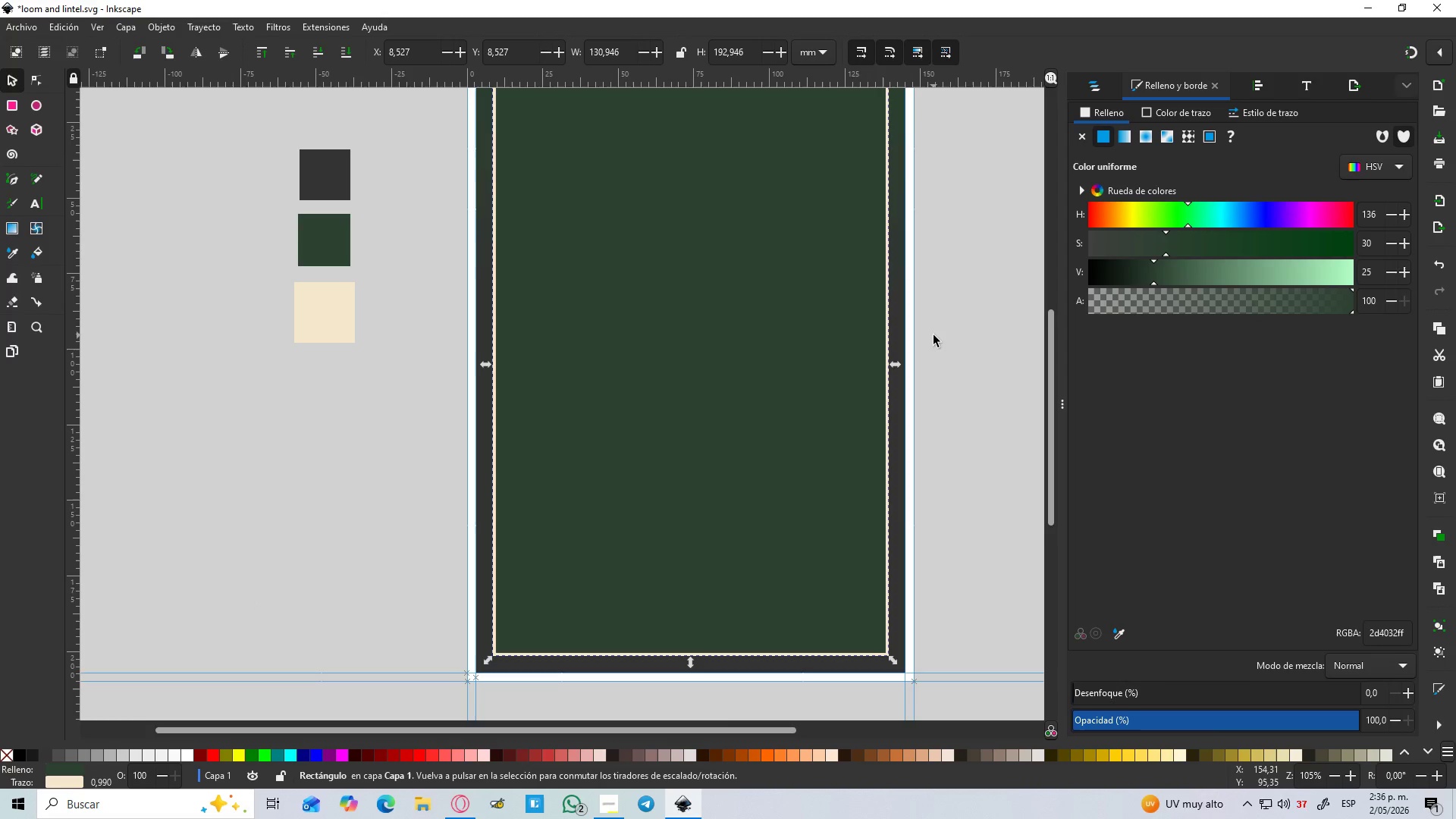 
left_click([934, 335])
 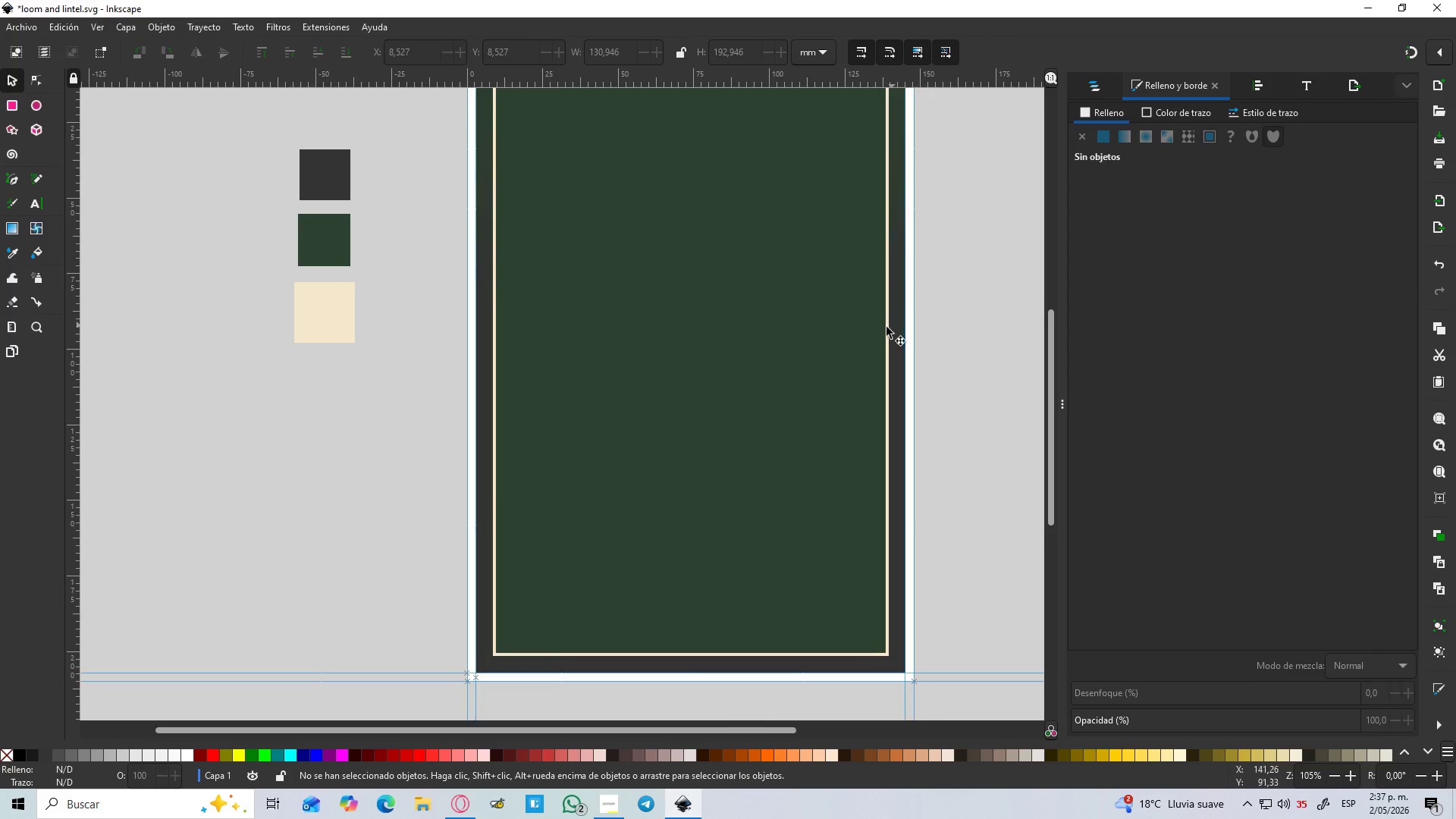 
left_click([750, 340])
 